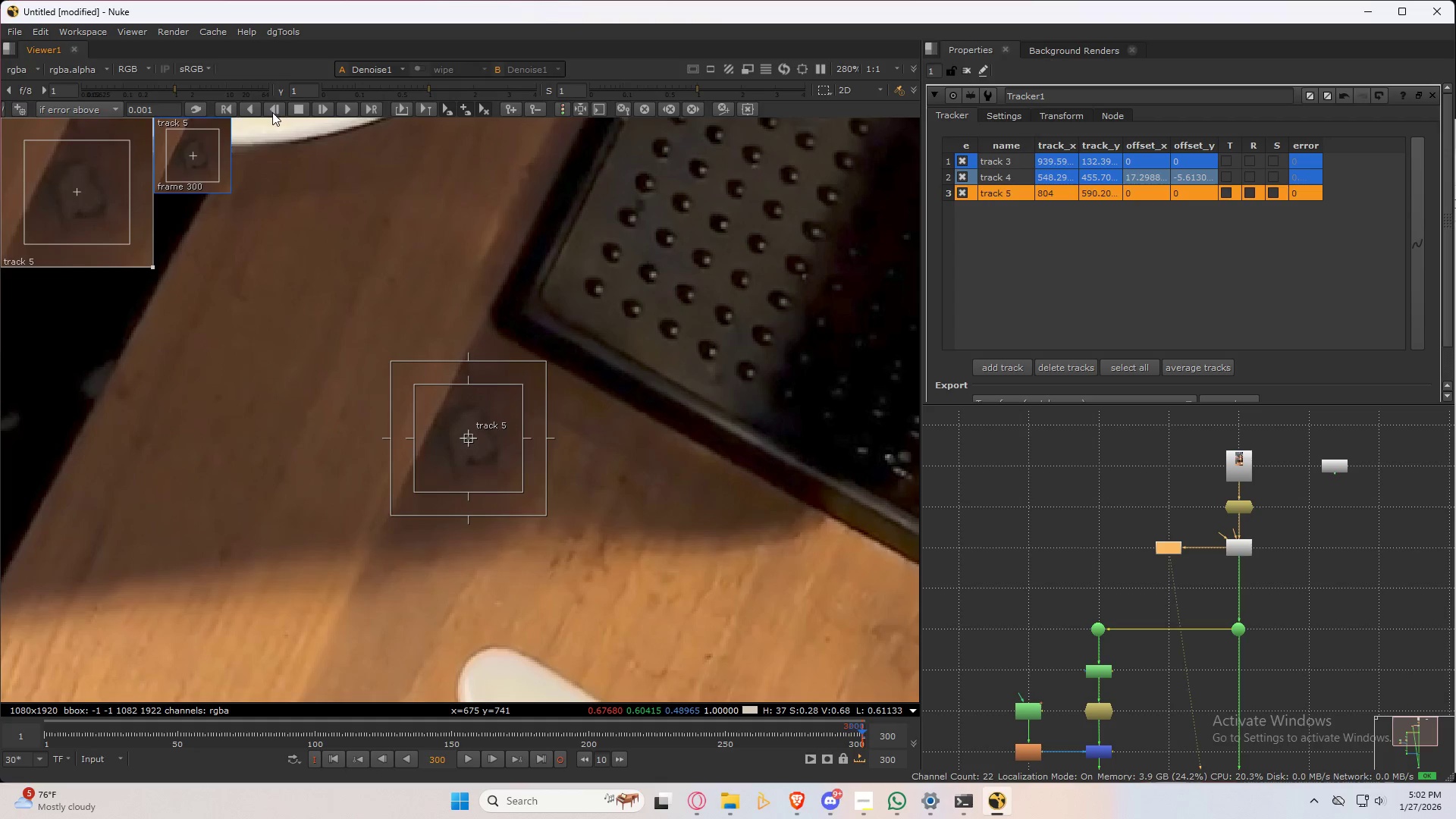 
left_click([253, 105])
 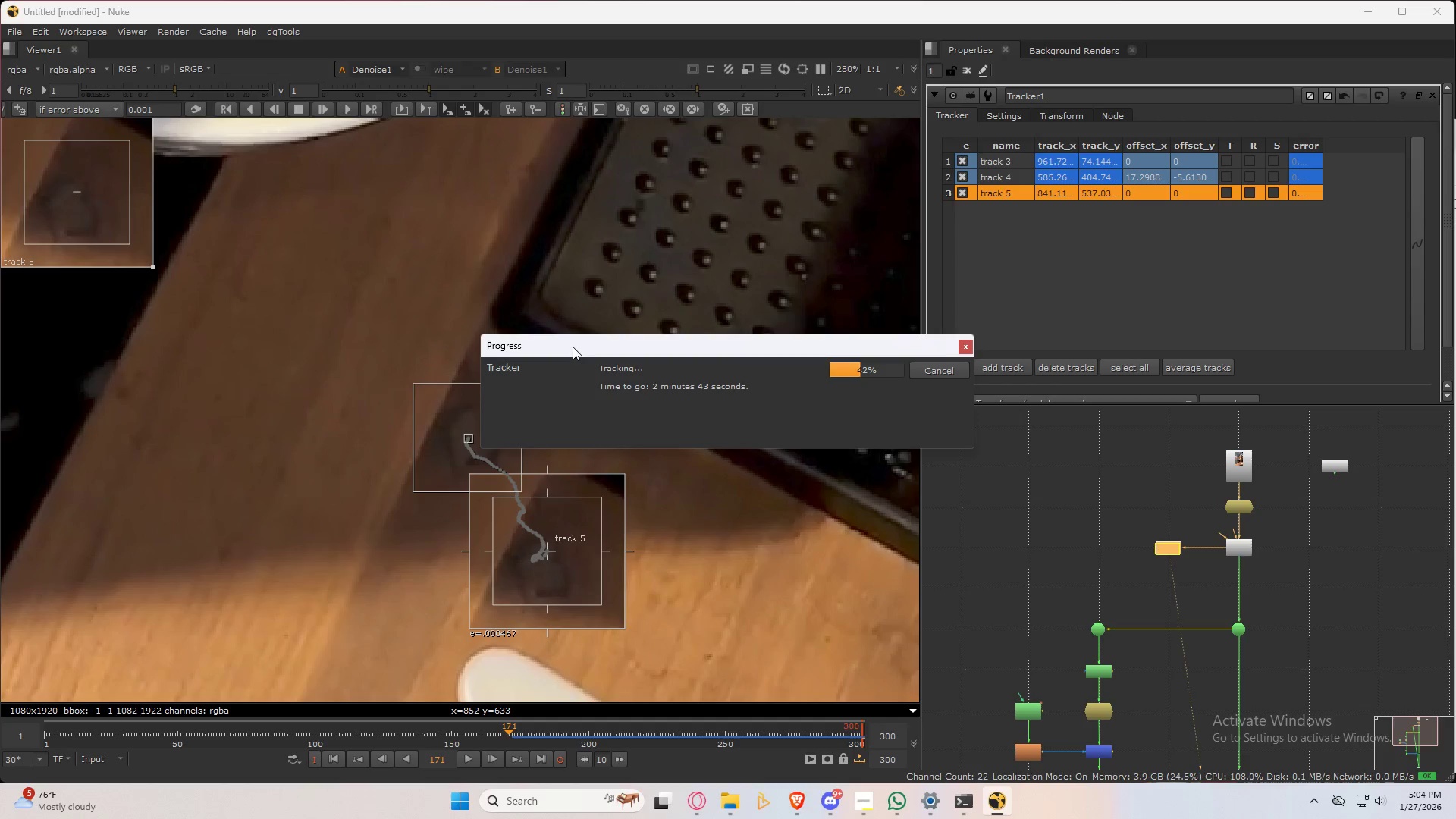 
wait(126.86)
 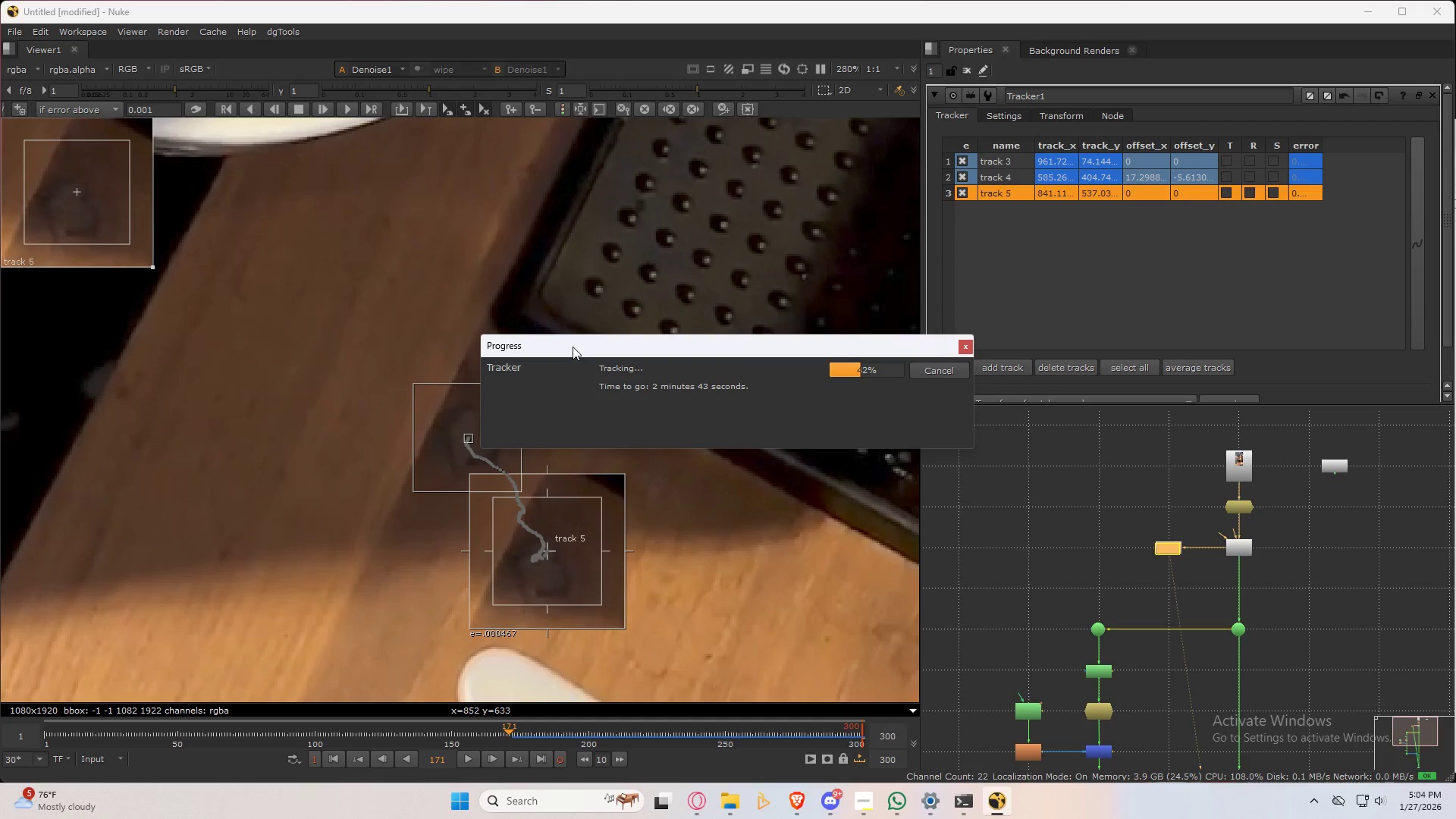 
left_click([932, 371])
 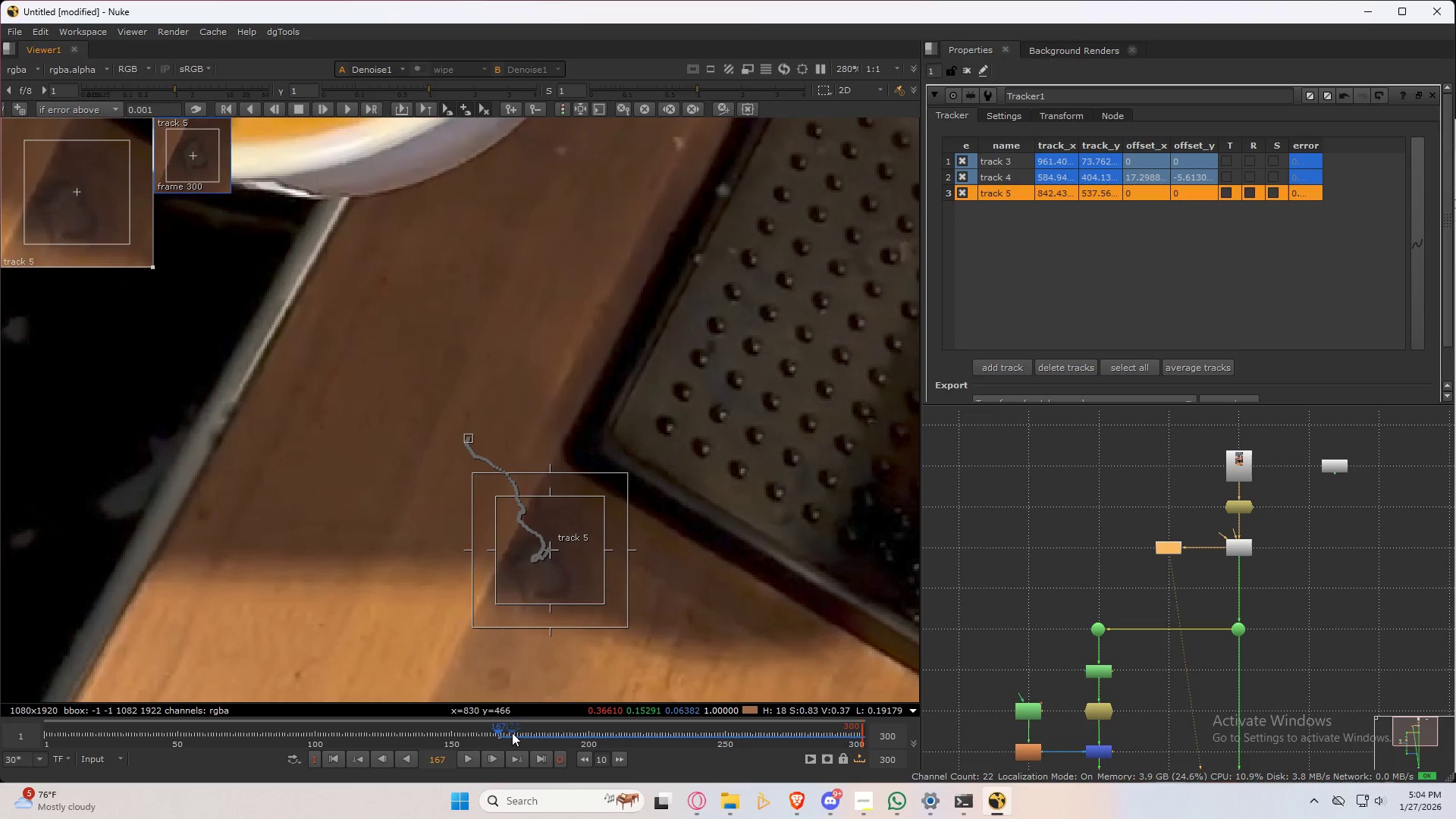 
left_click_drag(start_coordinate=[499, 733], to_coordinate=[555, 741])
 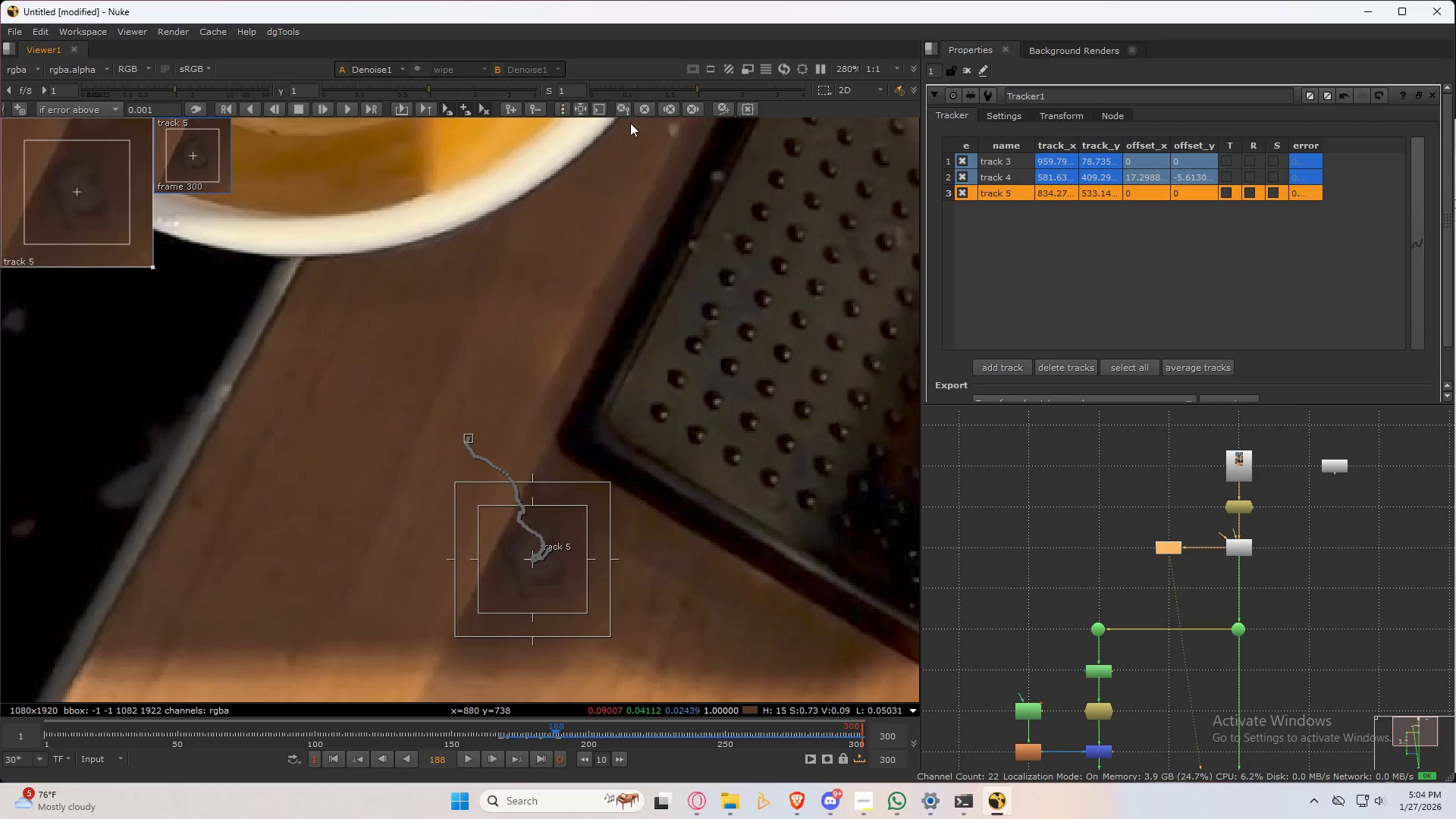 
left_click([667, 109])
 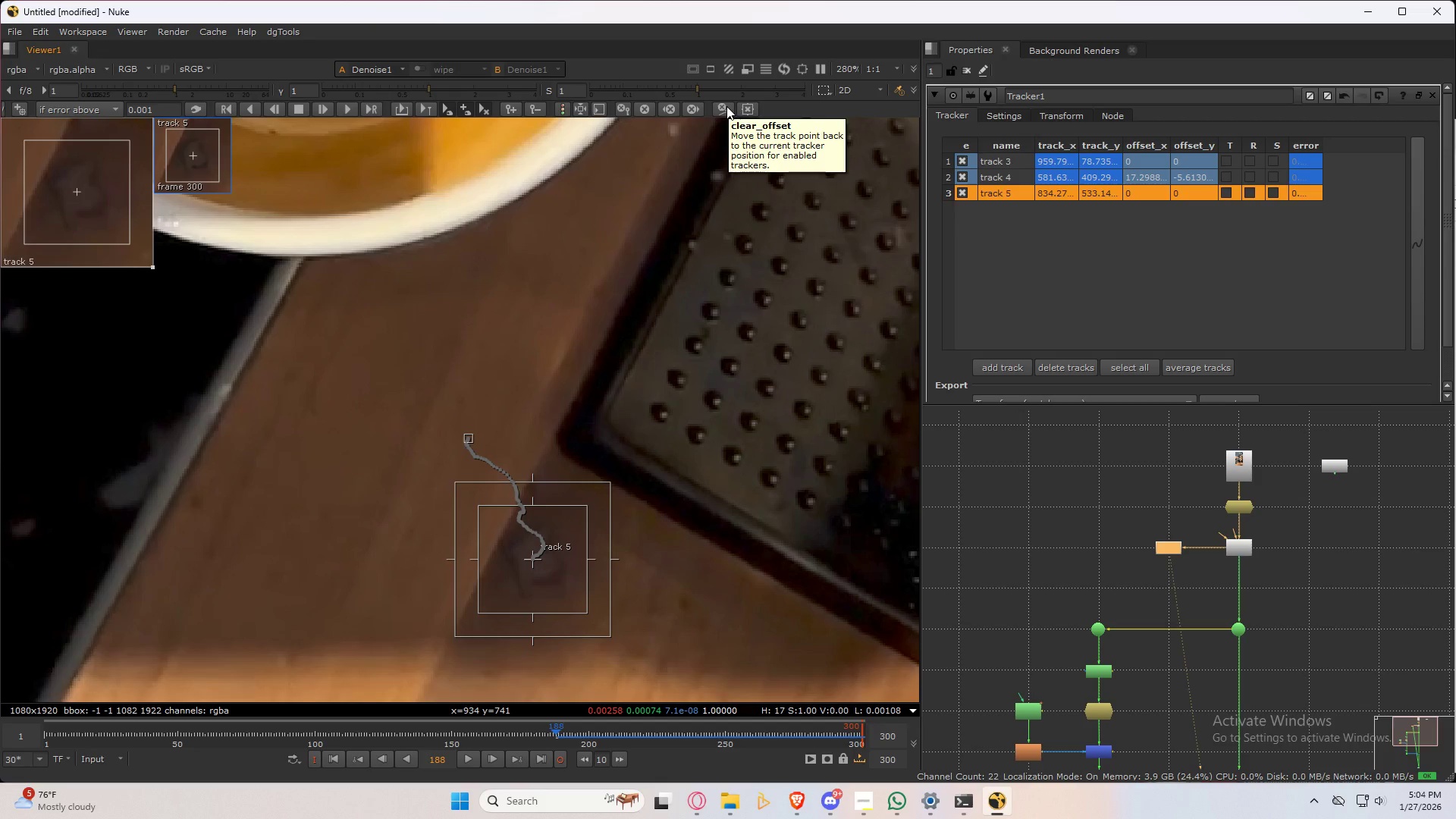 
wait(15.47)
 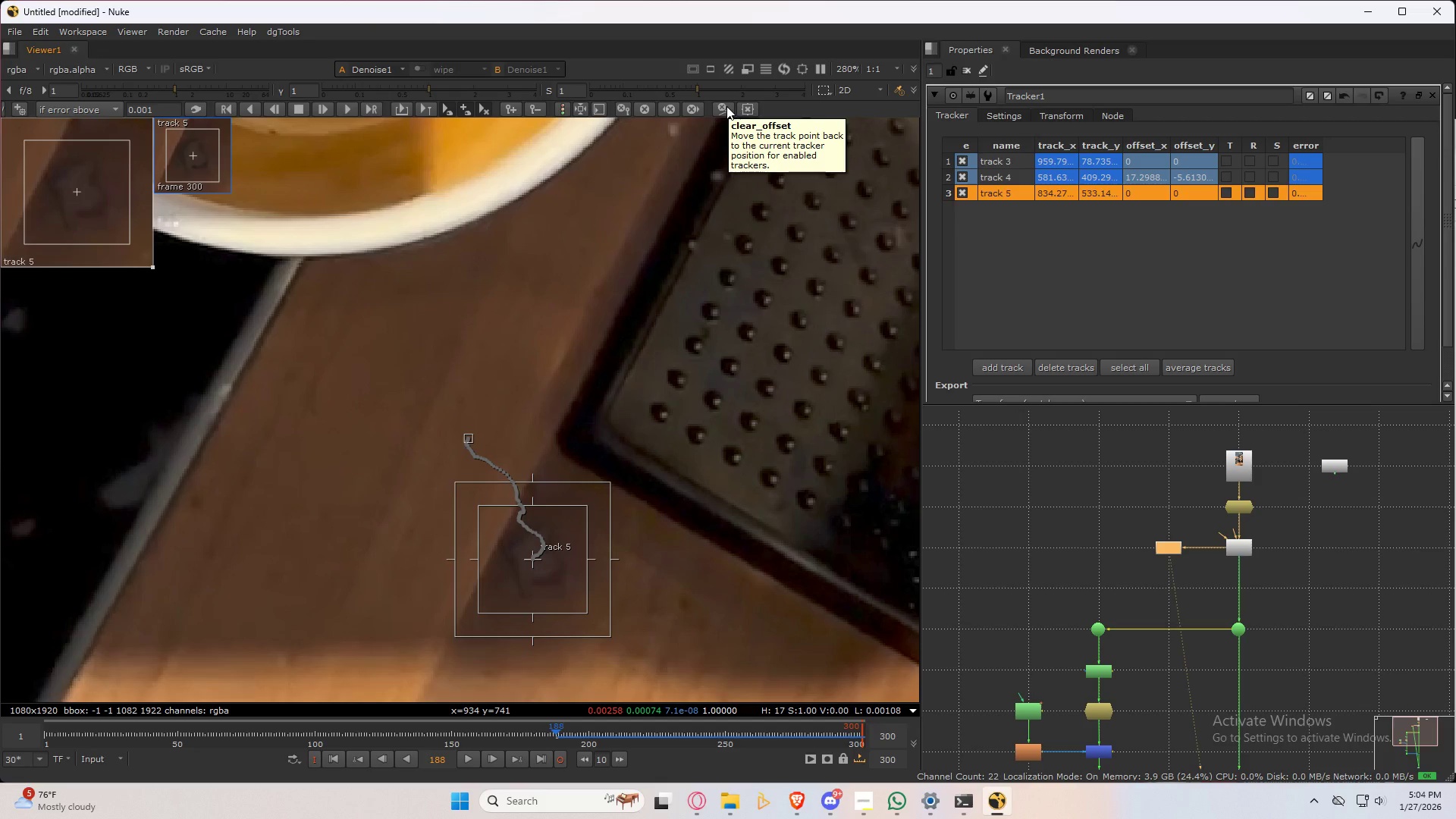 
left_click([278, 106])
 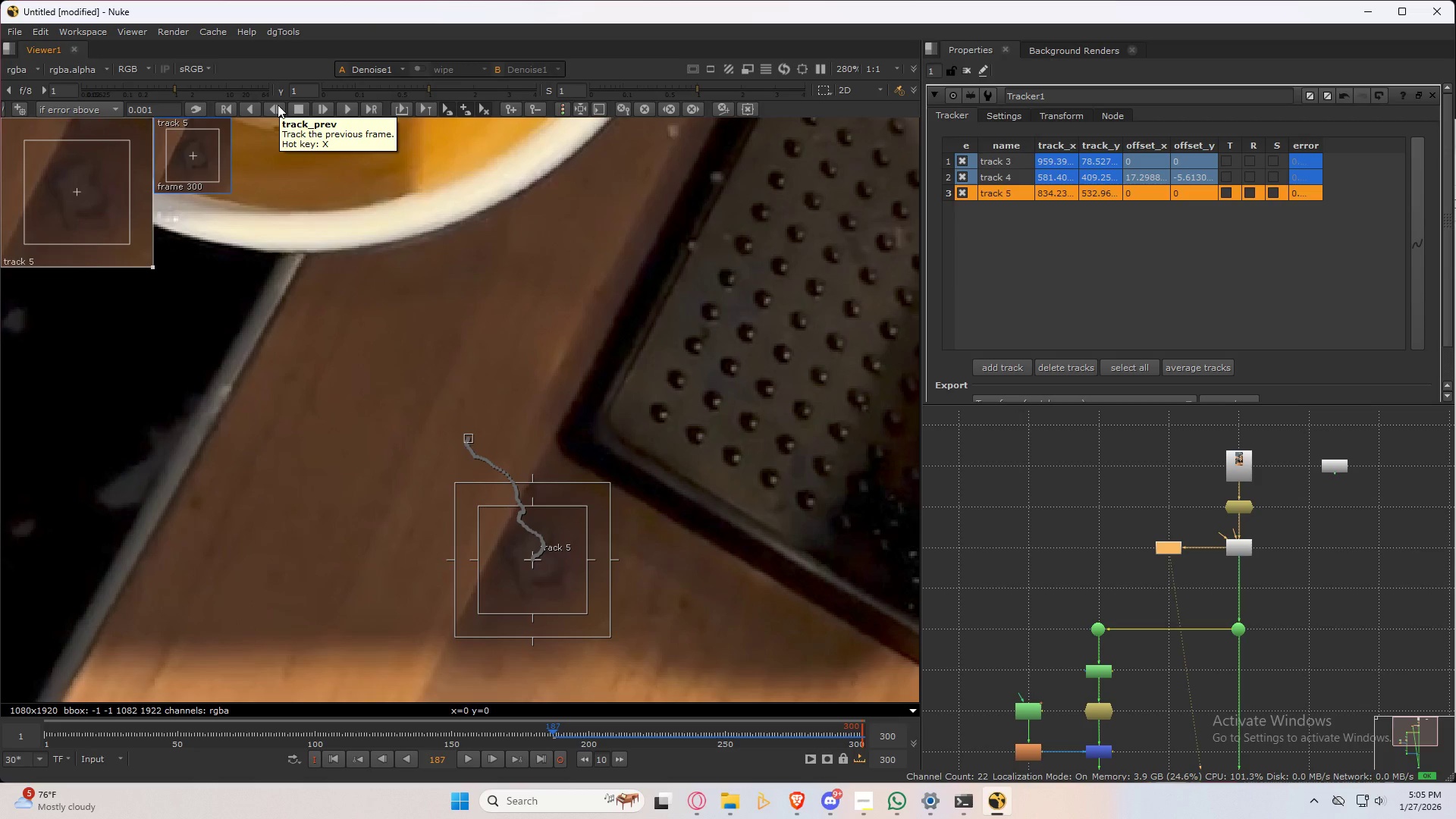 
left_click([278, 105])
 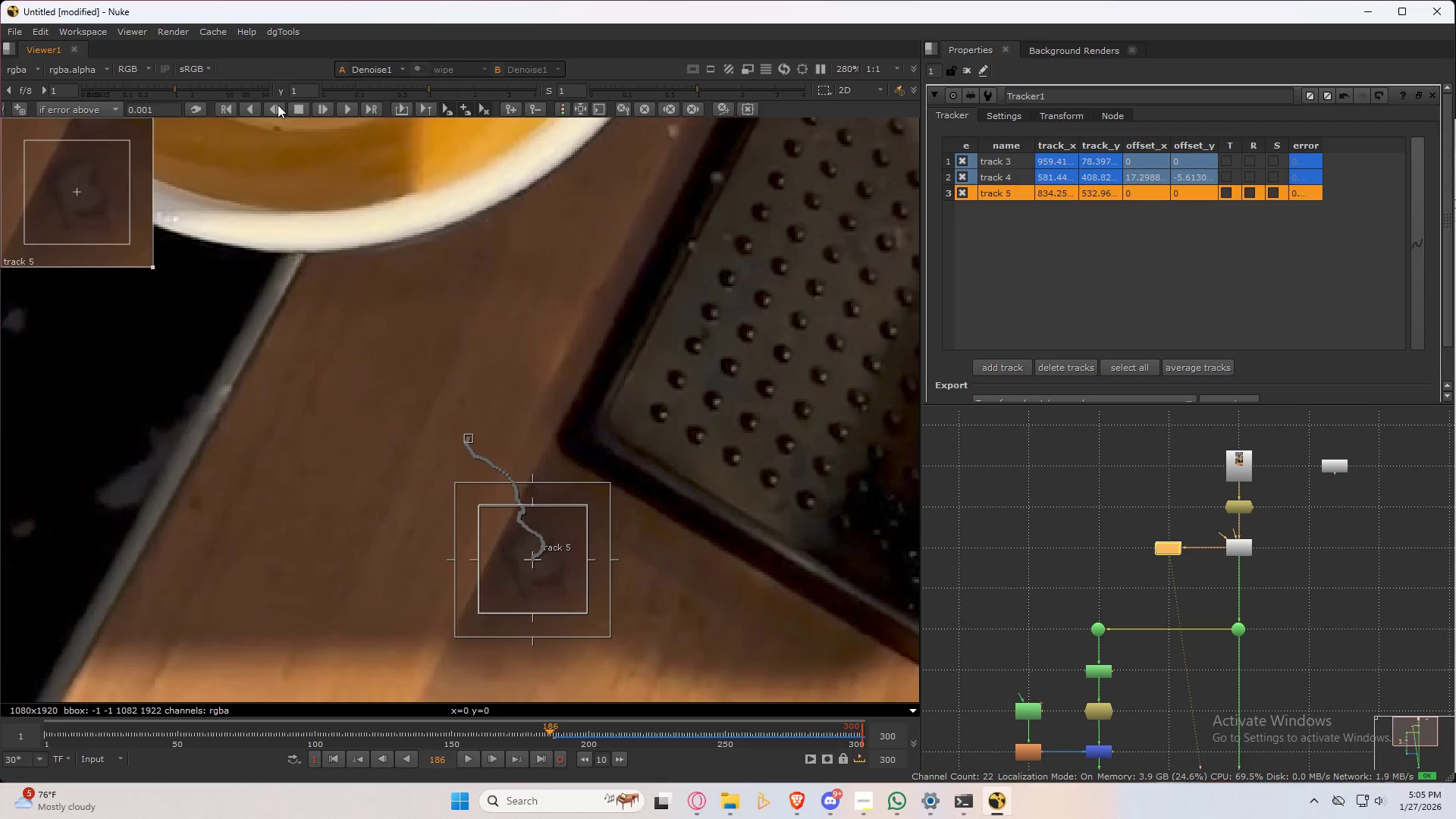 
left_click([278, 105])
 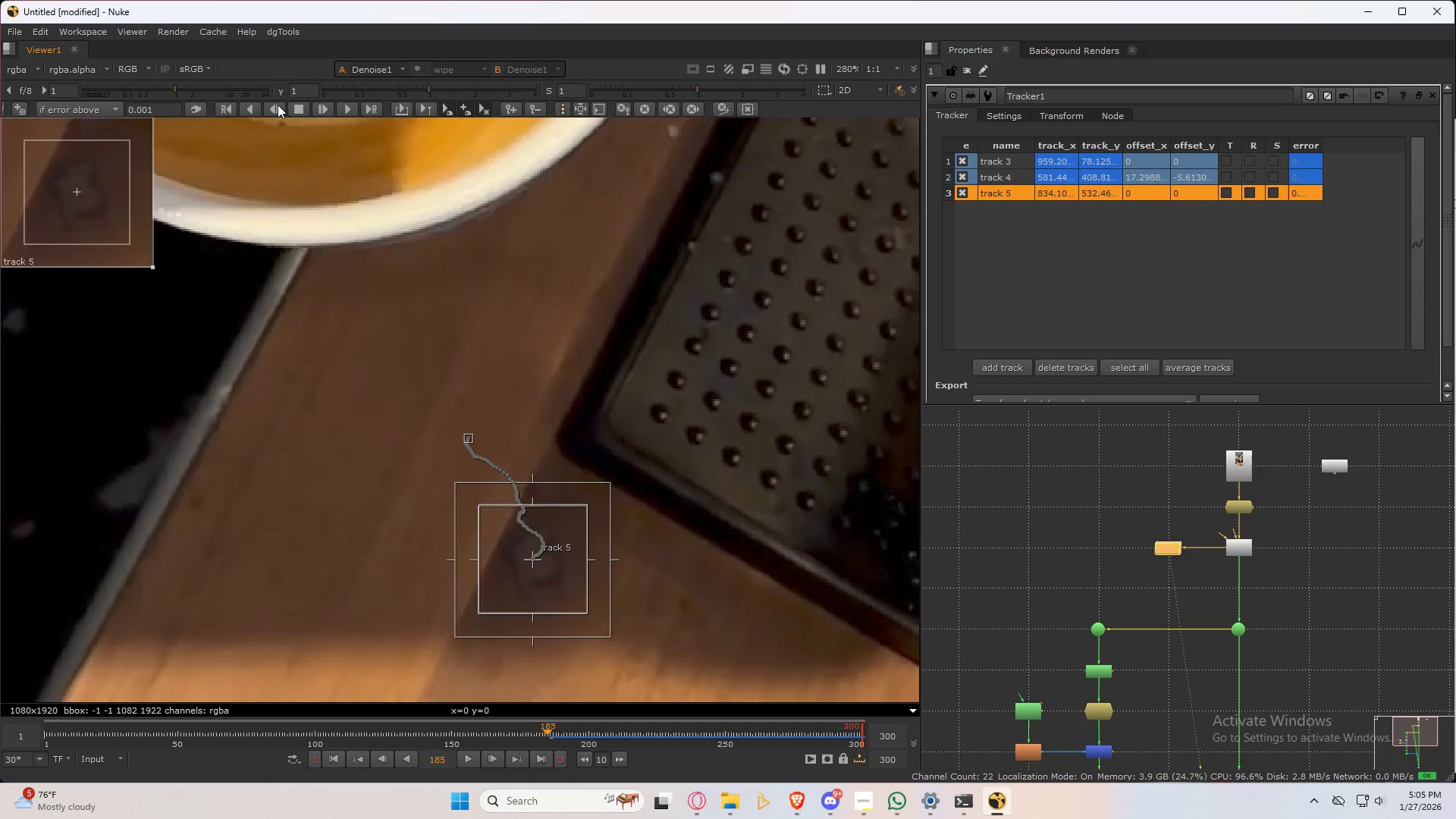 
left_click([278, 105])
 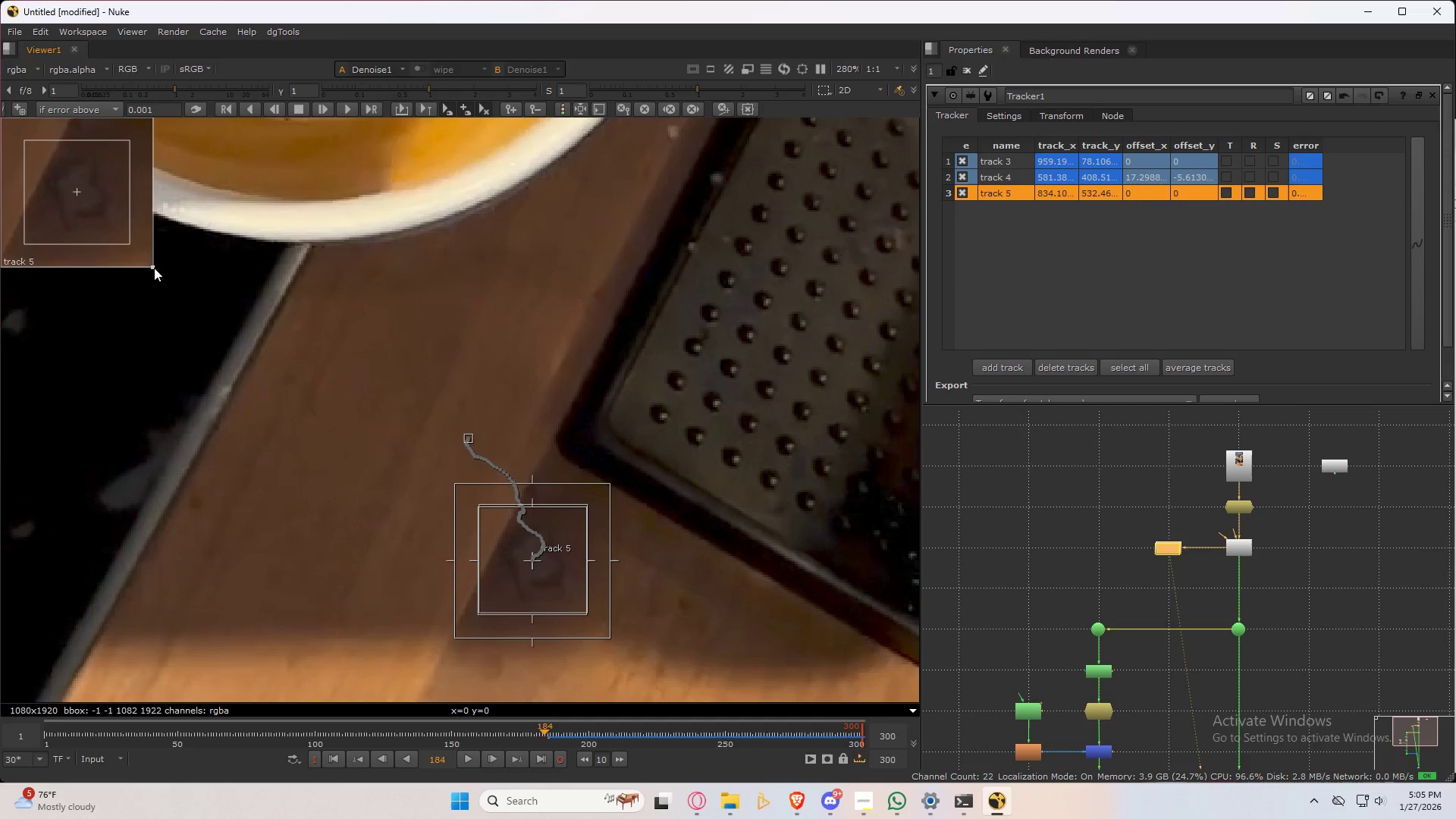 
left_click_drag(start_coordinate=[154, 268], to_coordinate=[355, 571])
 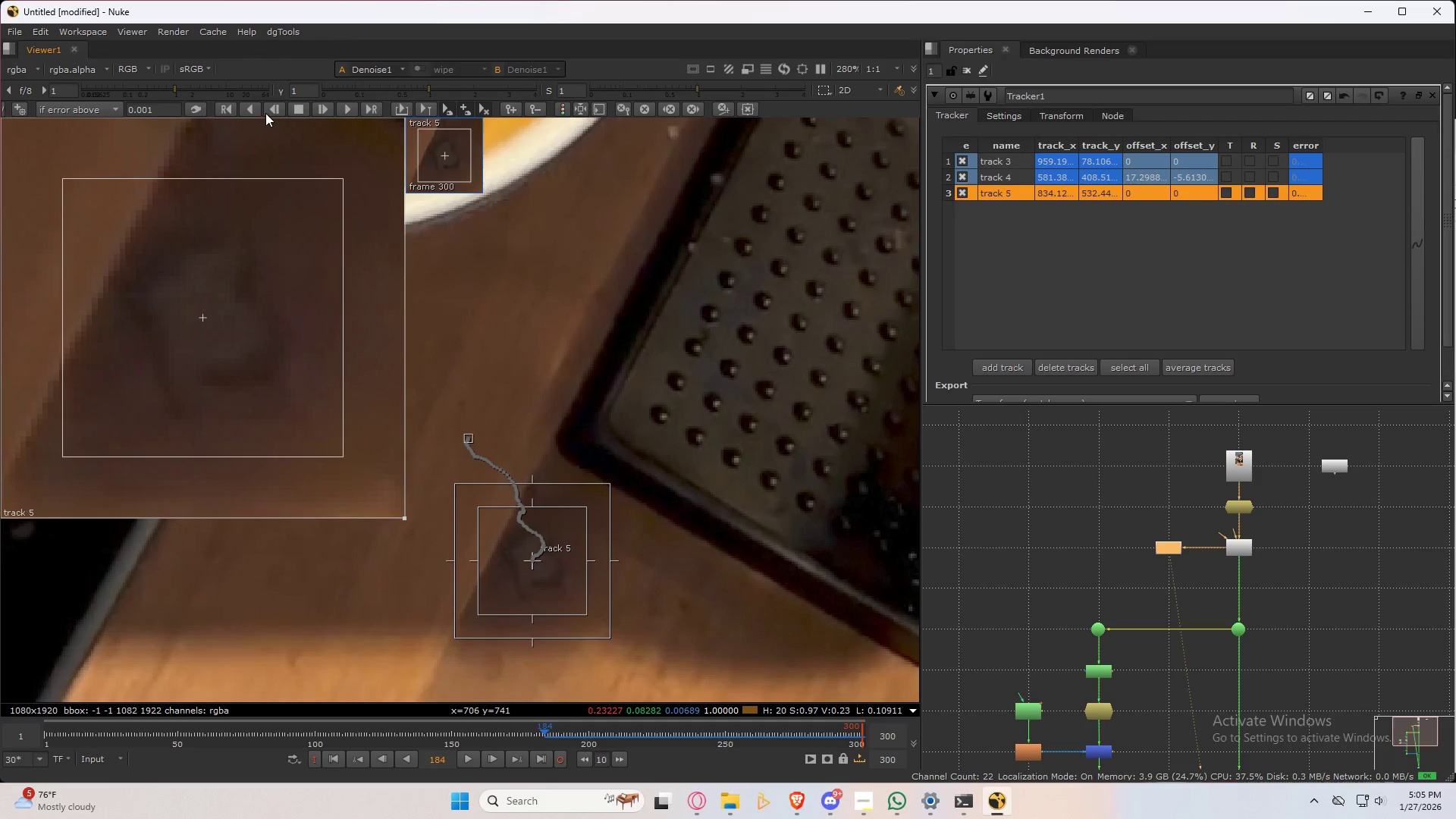 
left_click([276, 108])
 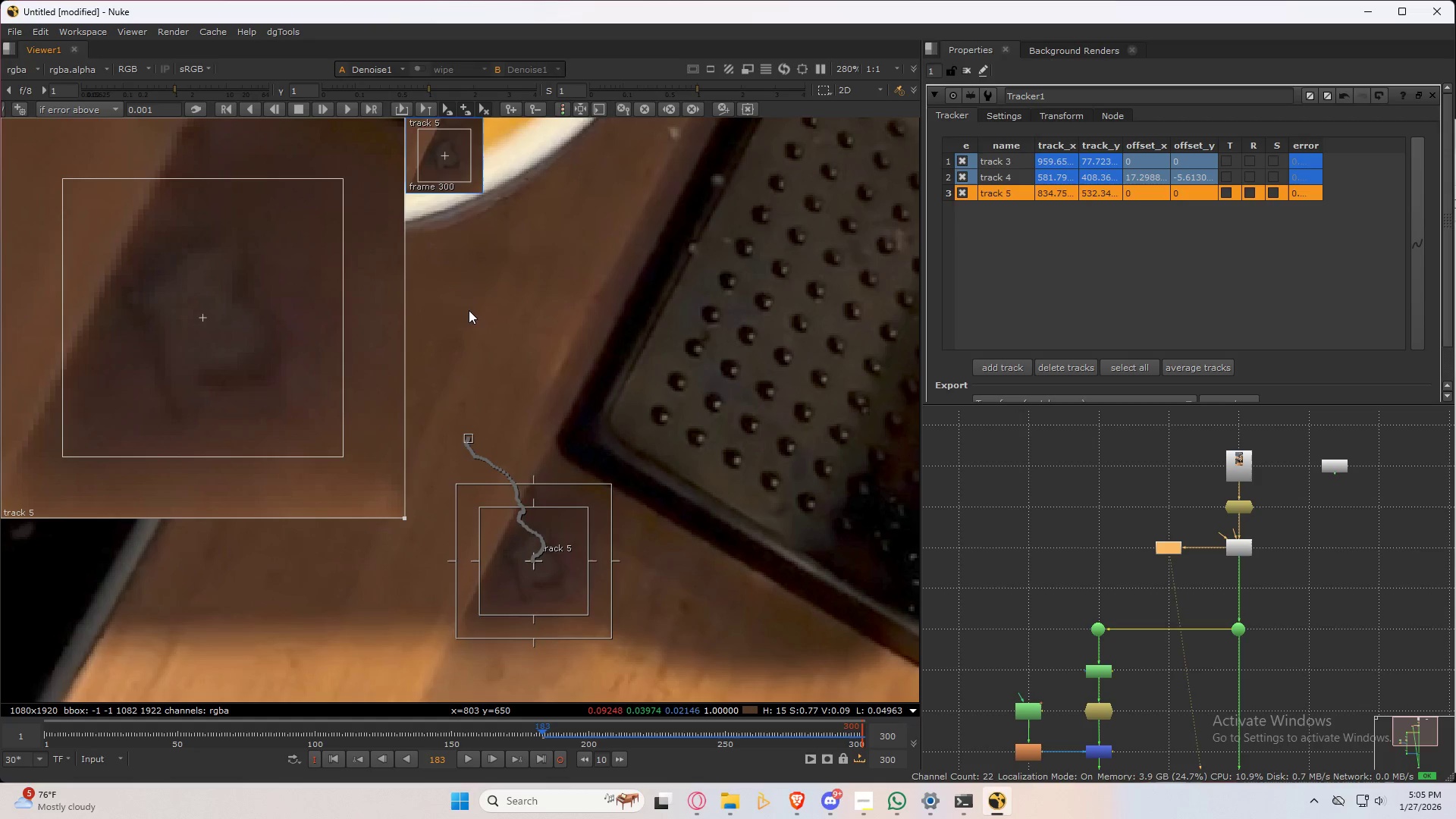 
wait(6.23)
 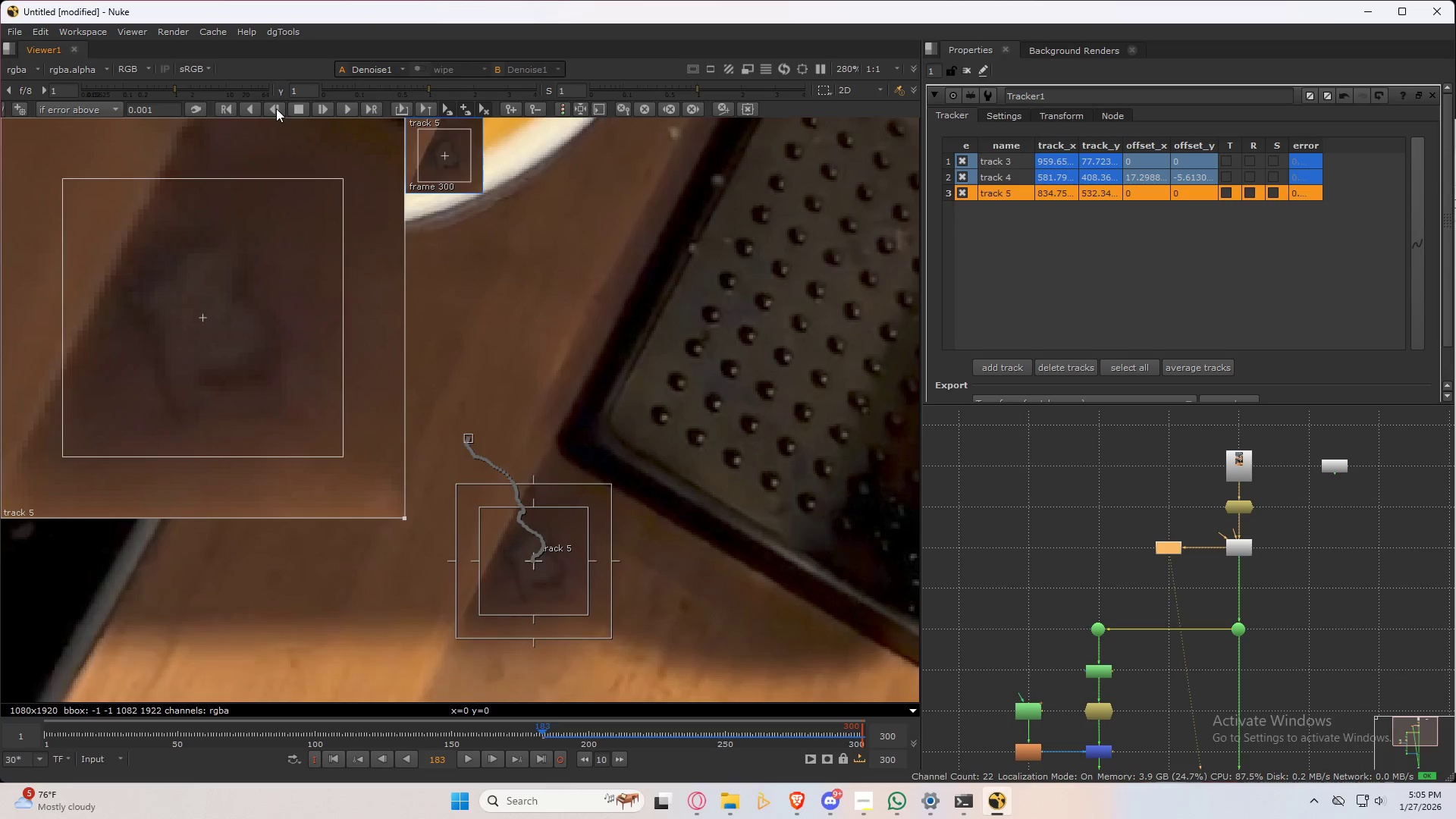 
key(ArrowRight)
 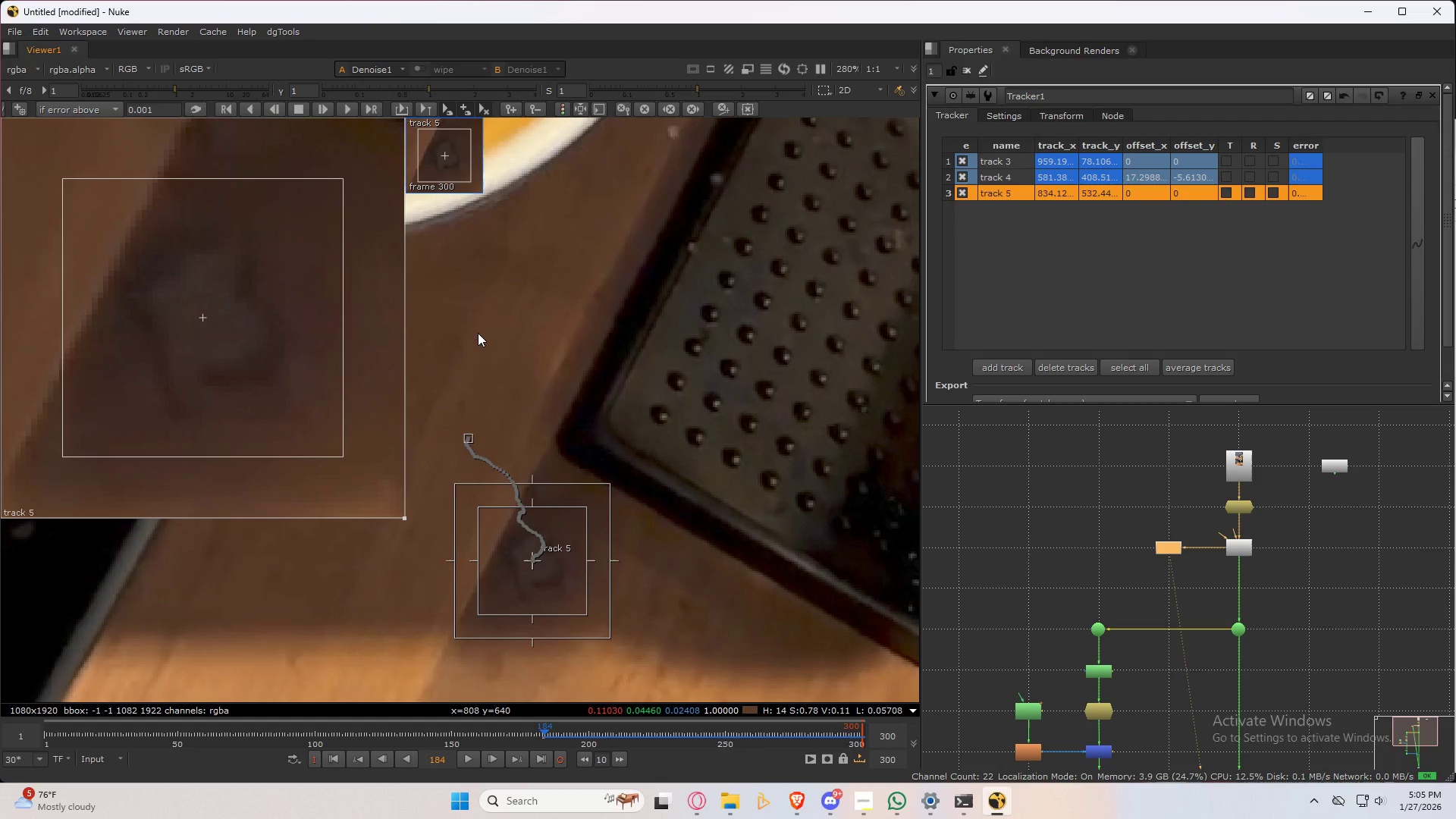 
key(ArrowLeft)
 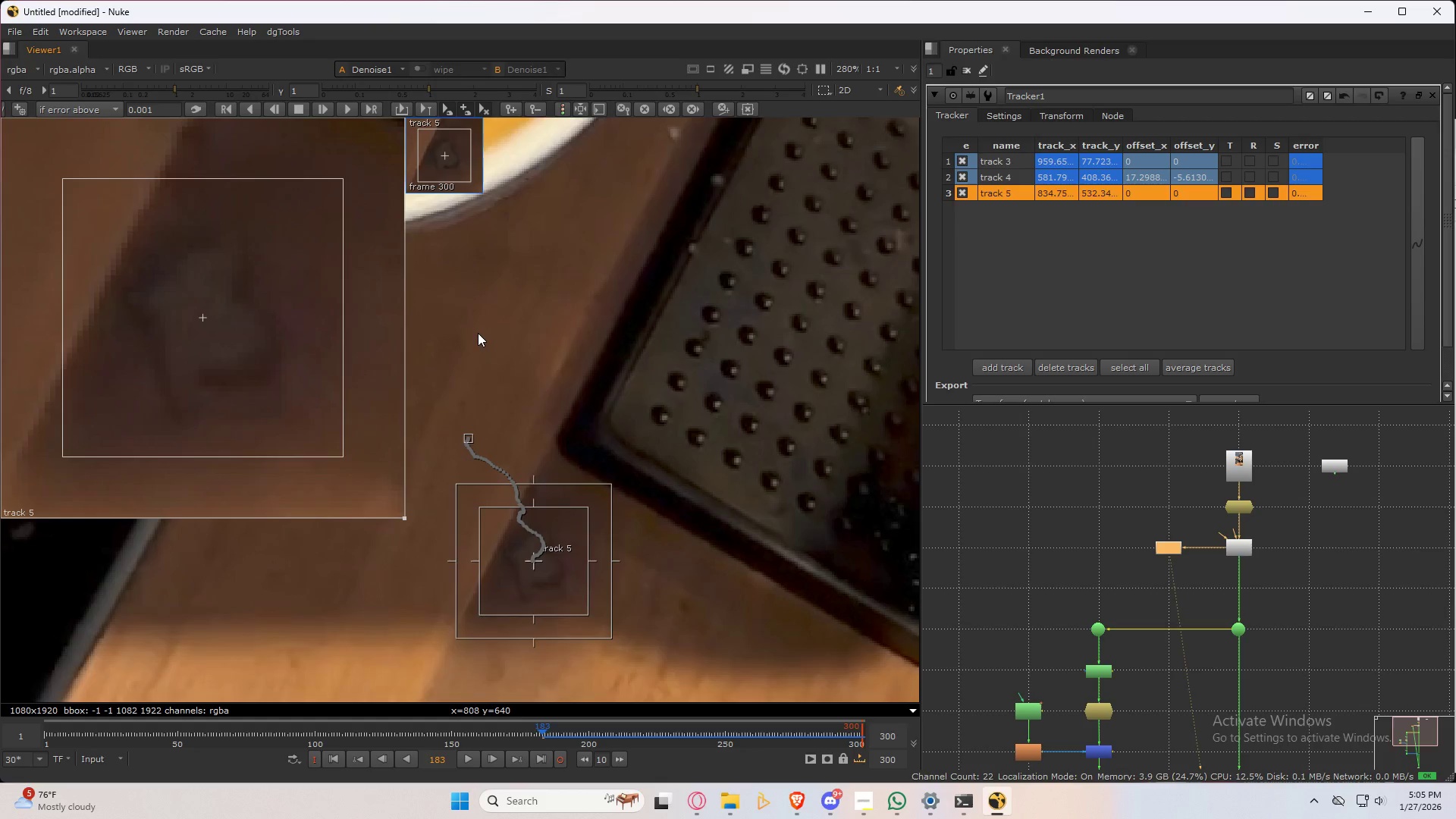 
key(ArrowRight)
 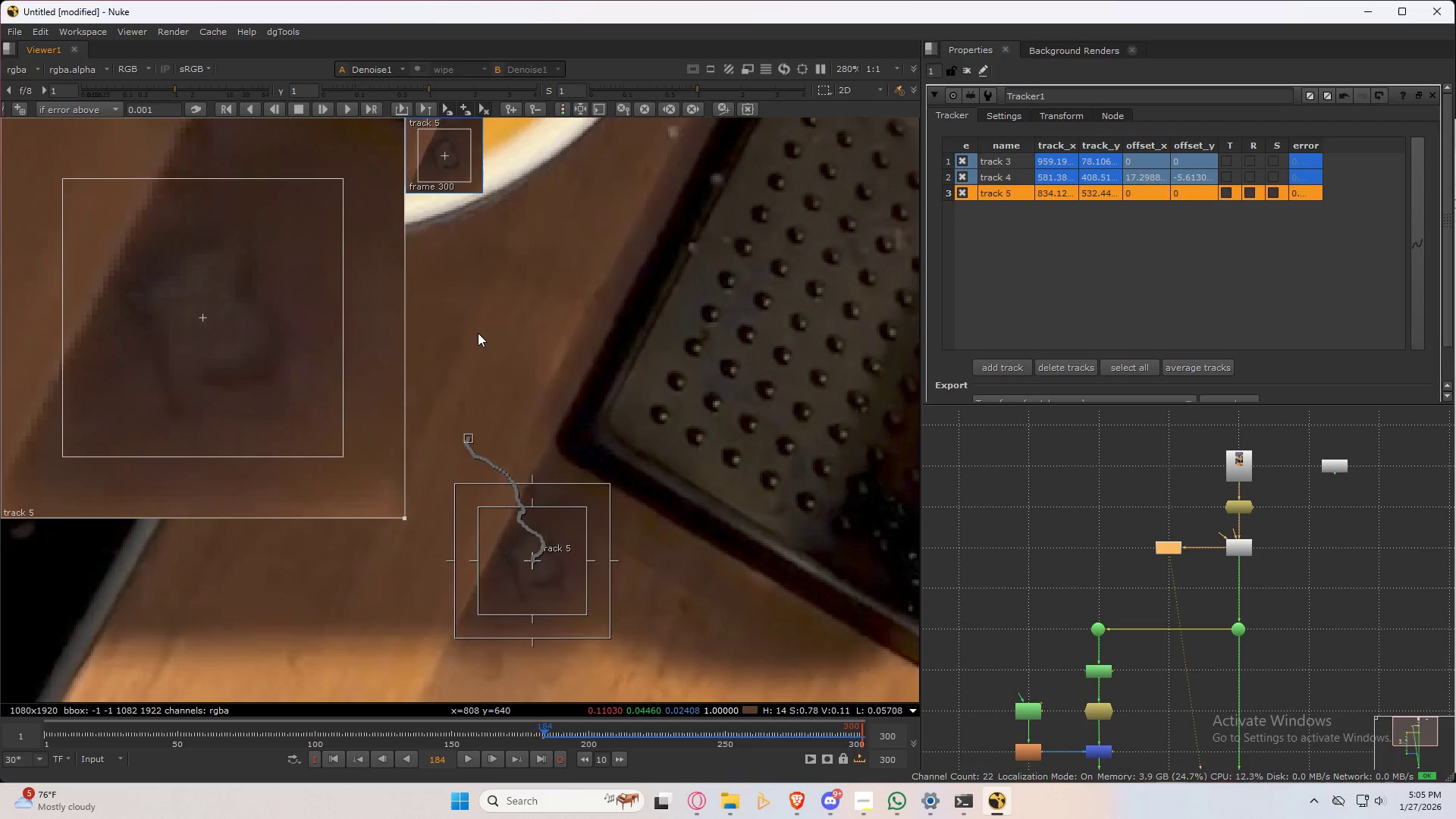 
key(ArrowLeft)
 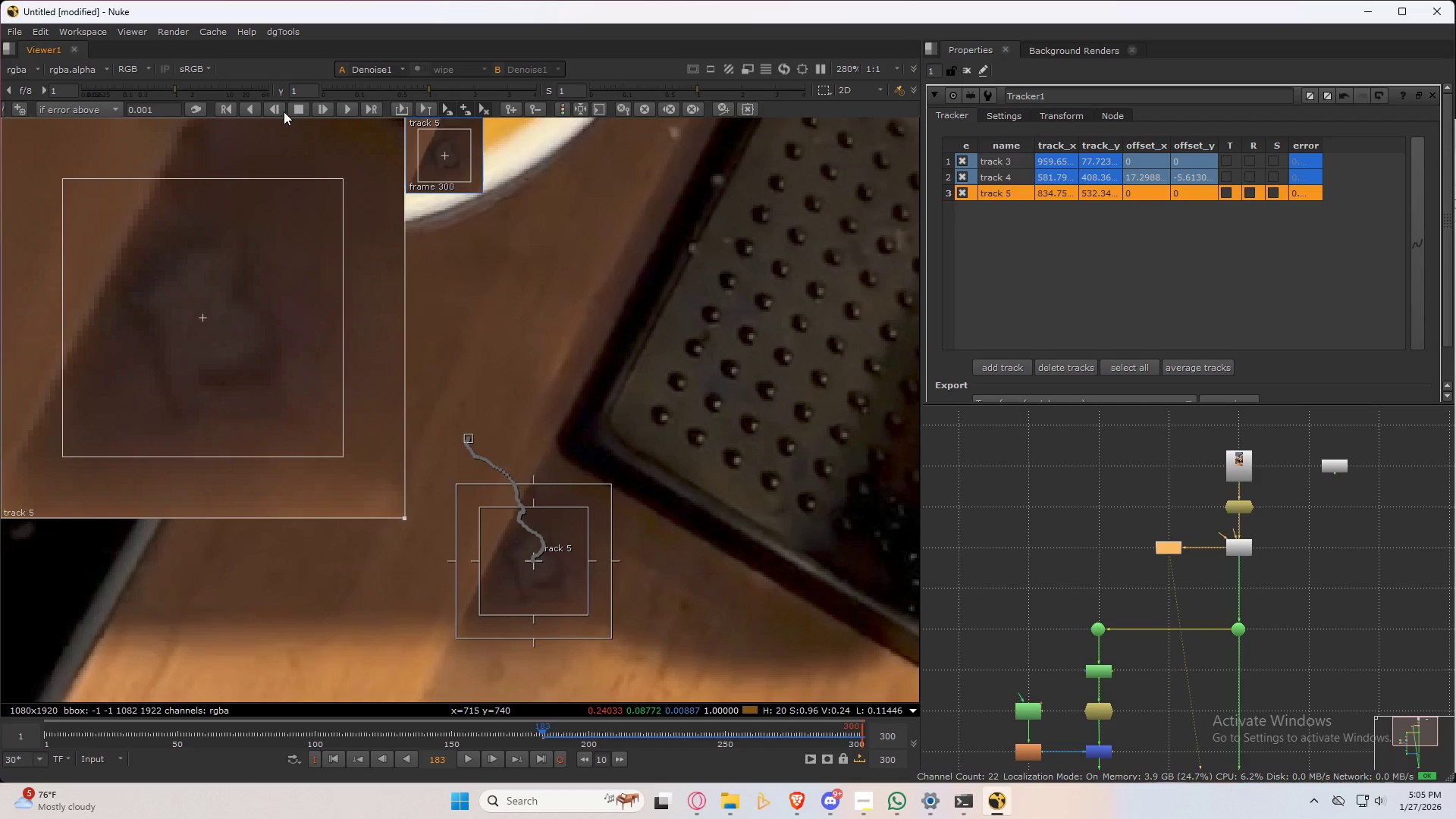 
left_click([278, 108])
 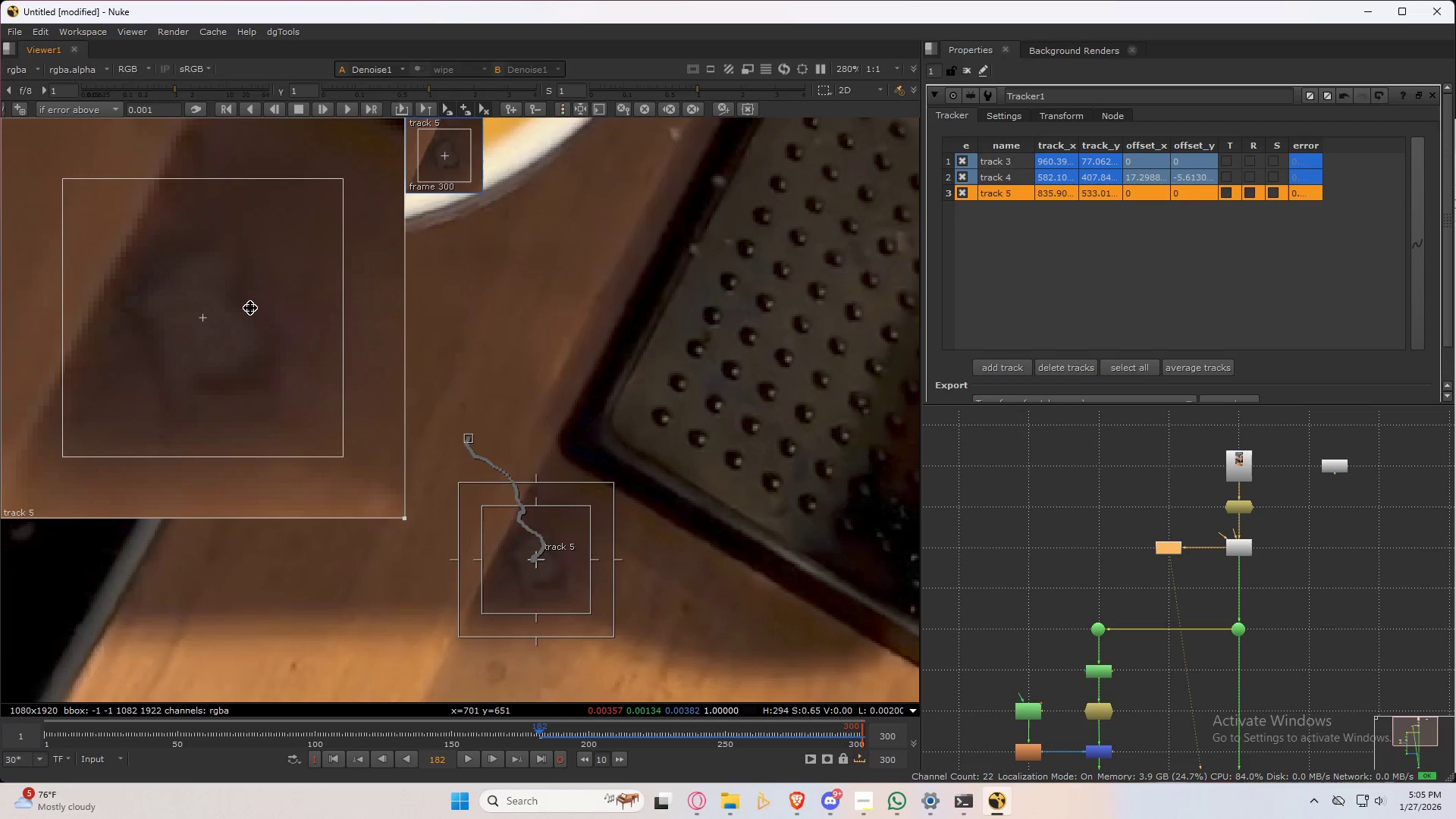 
left_click_drag(start_coordinate=[257, 303], to_coordinate=[257, 298])
 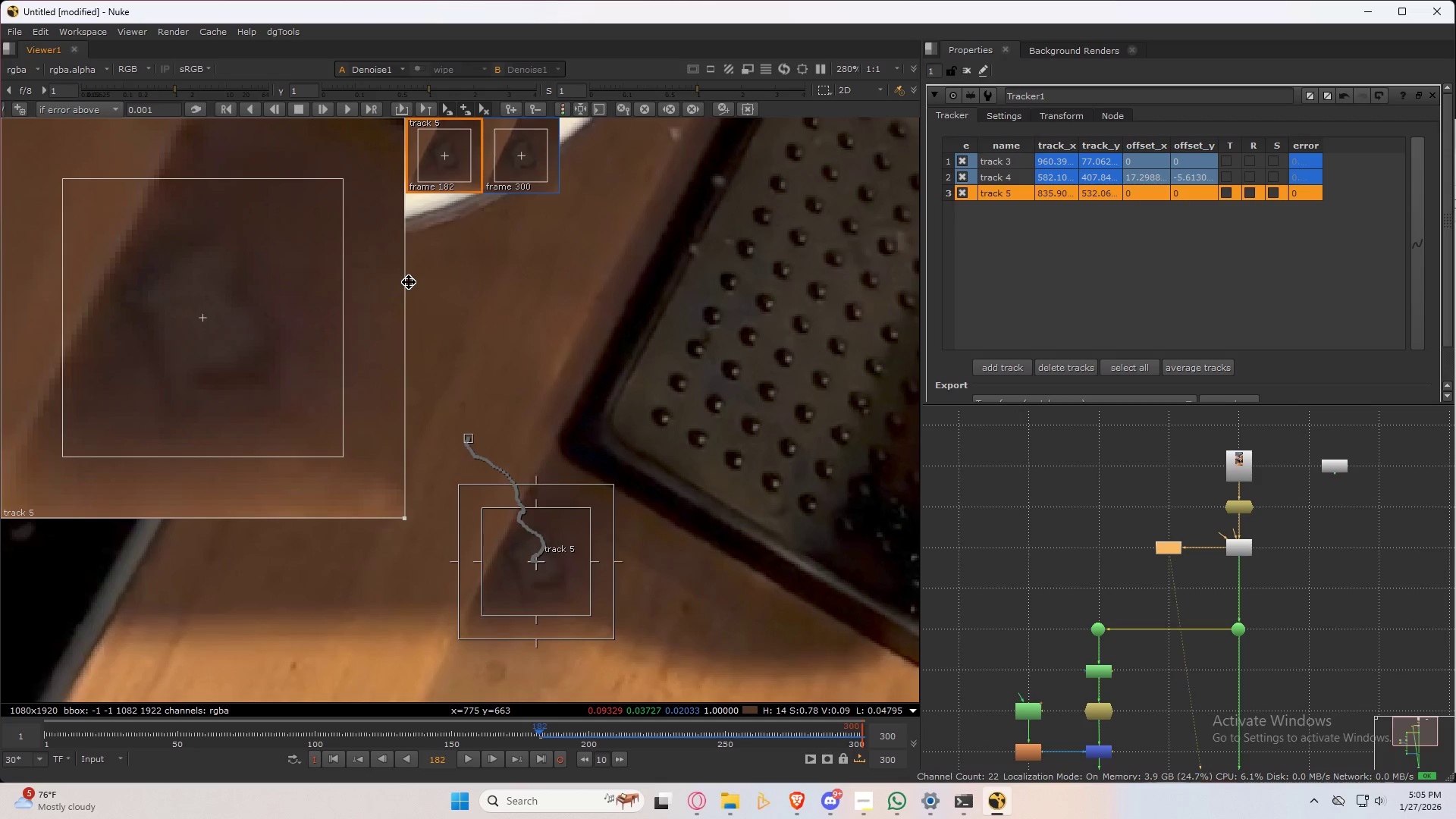 
key(ArrowRight)
 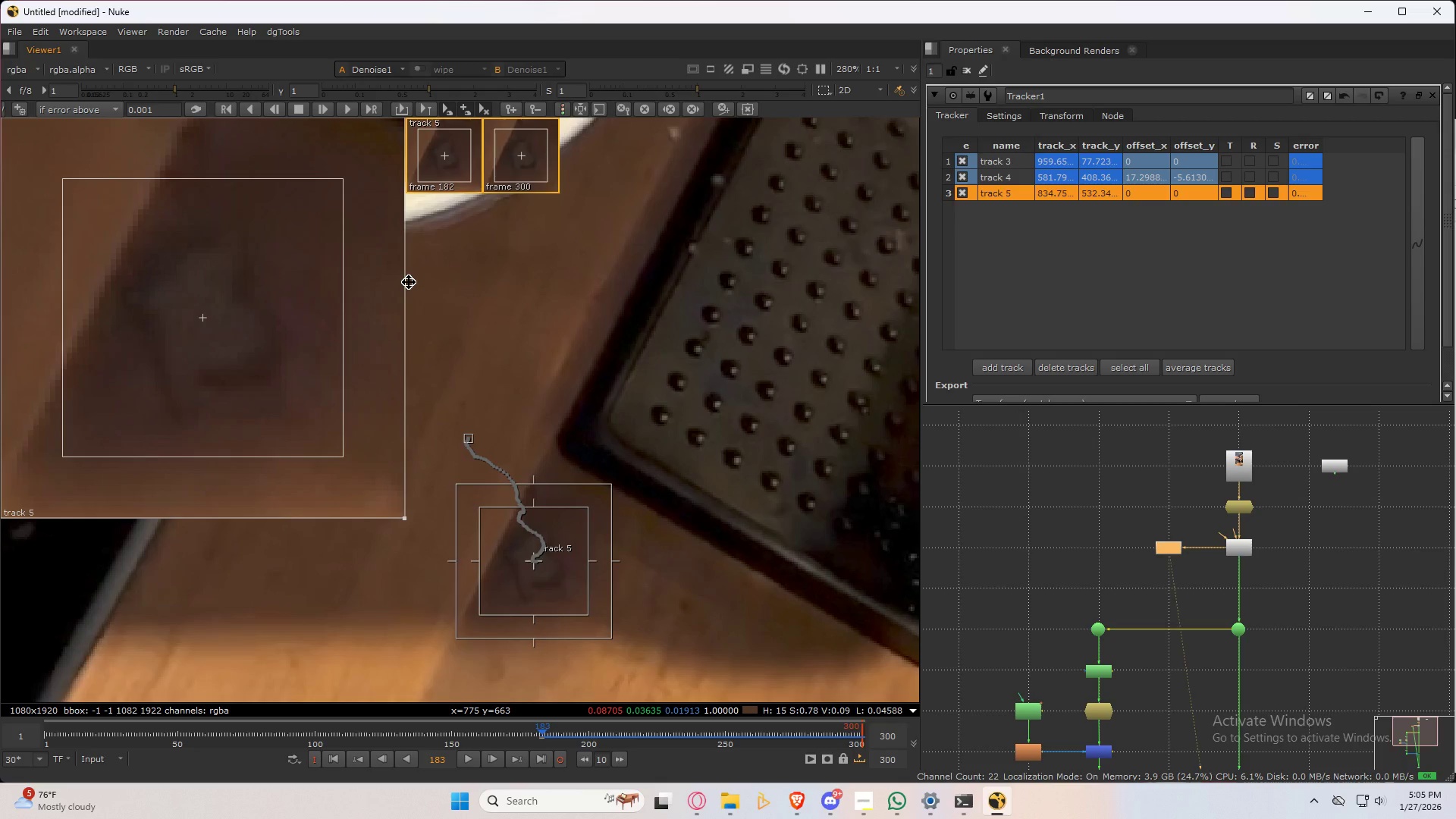 
key(ArrowLeft)
 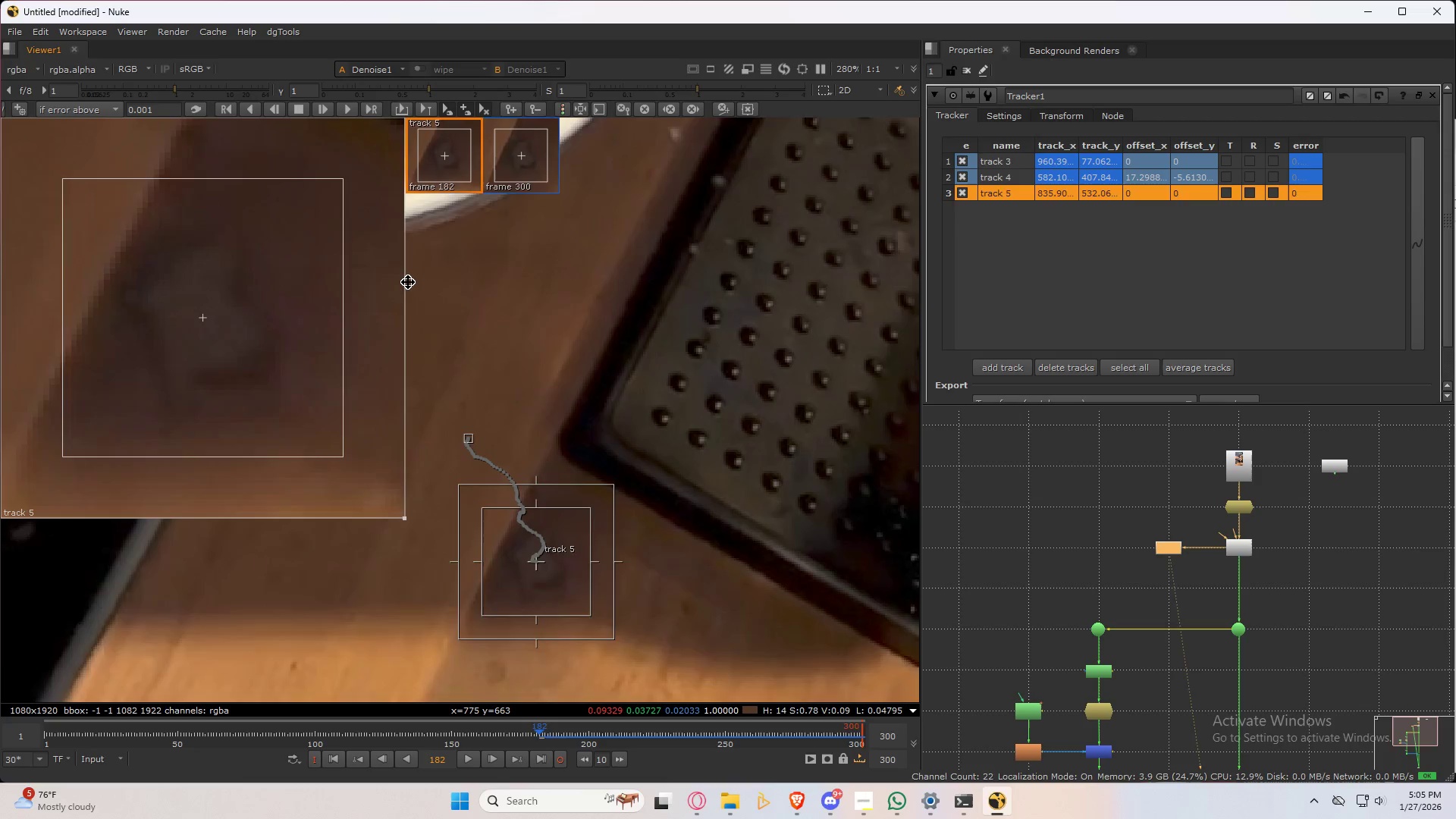 
key(ArrowRight)
 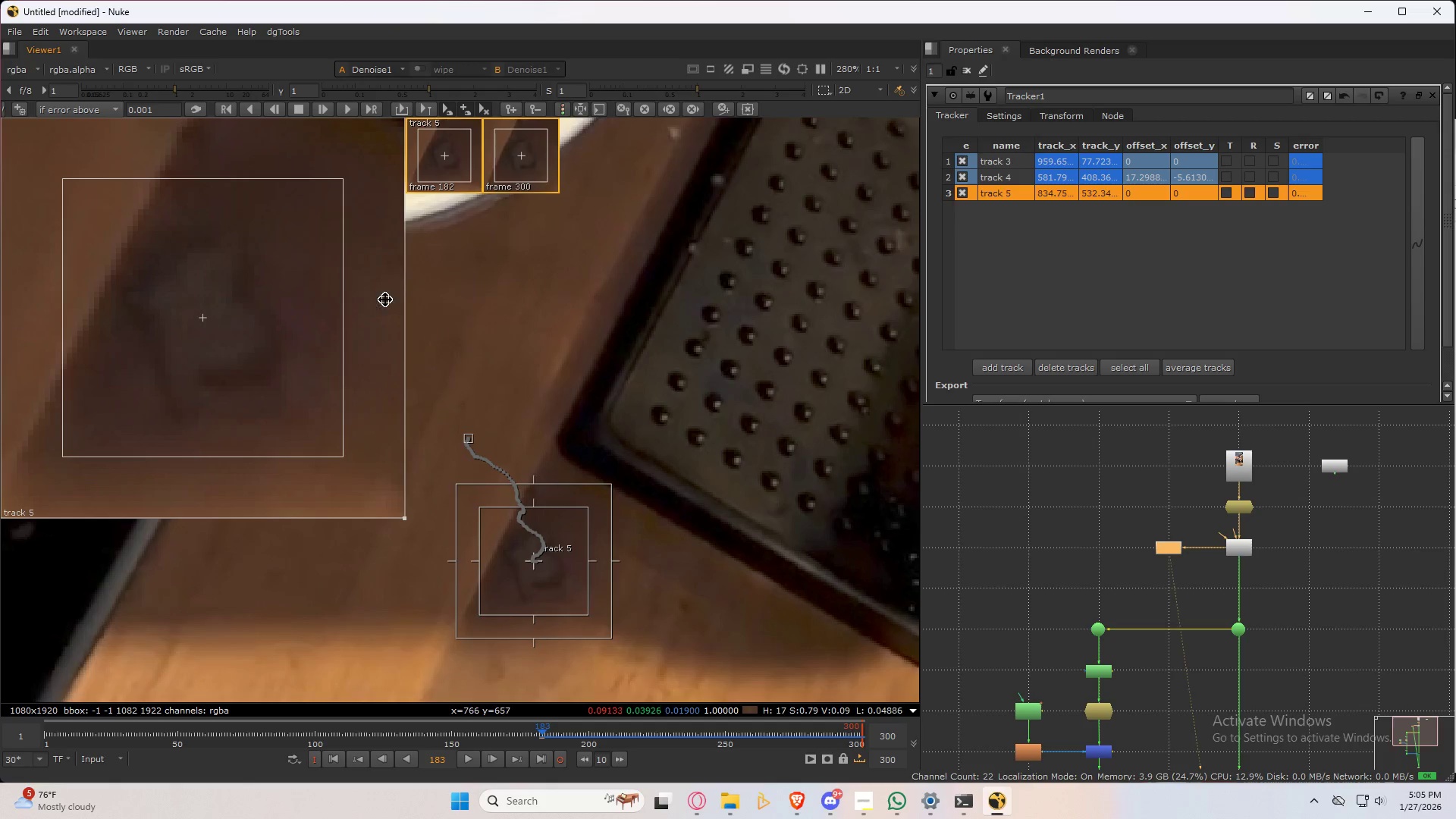 
key(ArrowLeft)
 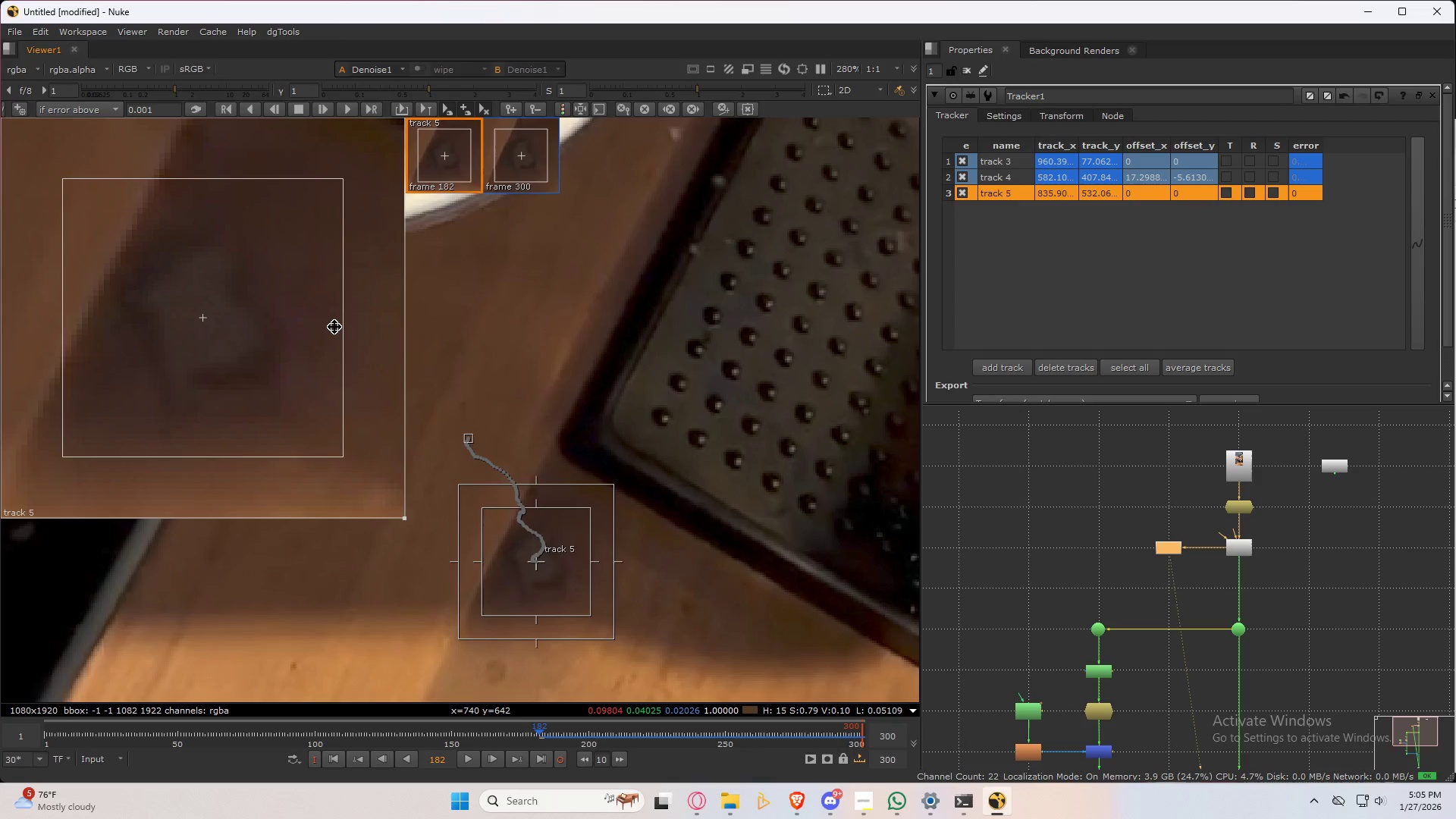 
key(ArrowRight)
 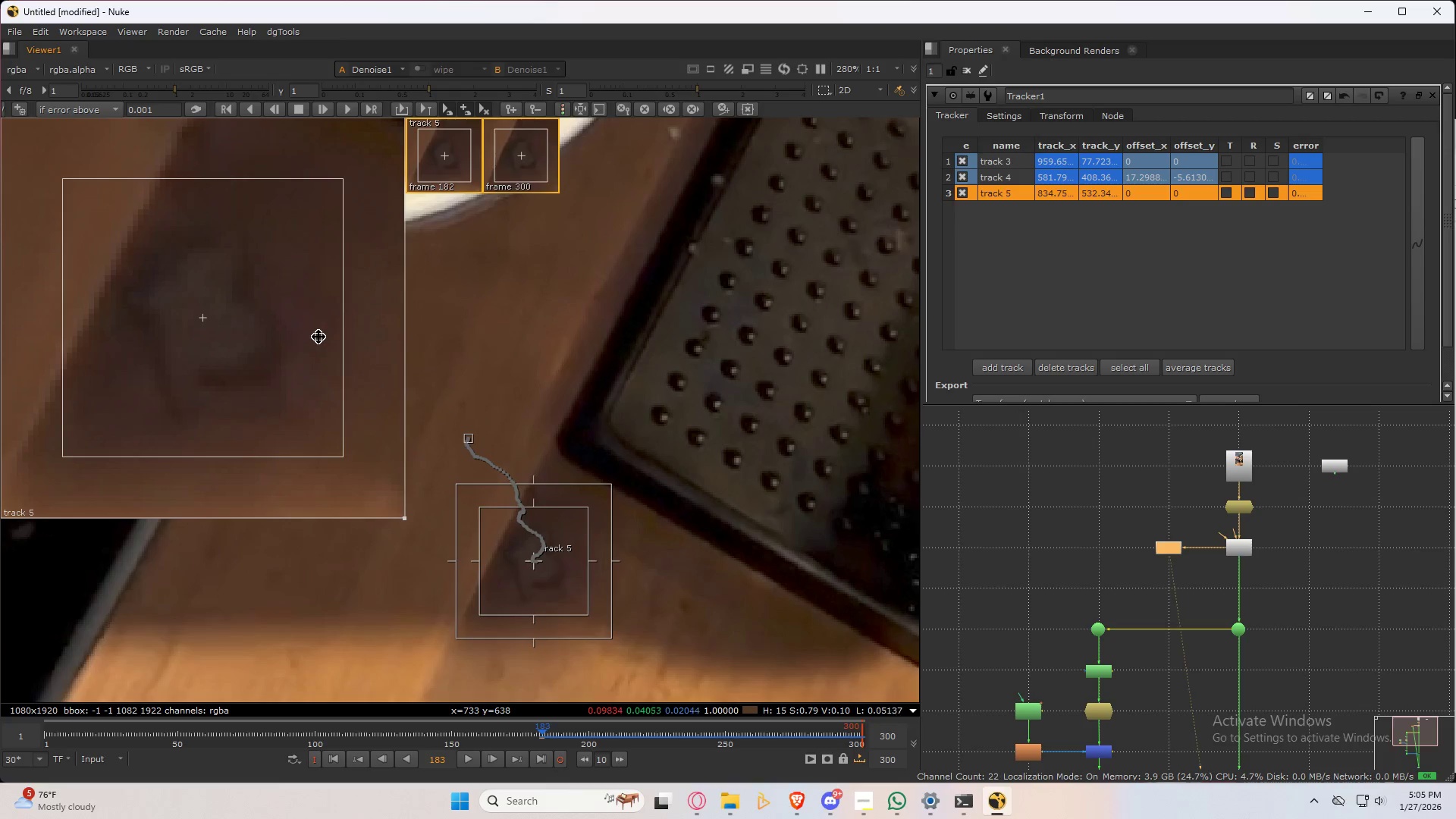 
key(ArrowLeft)
 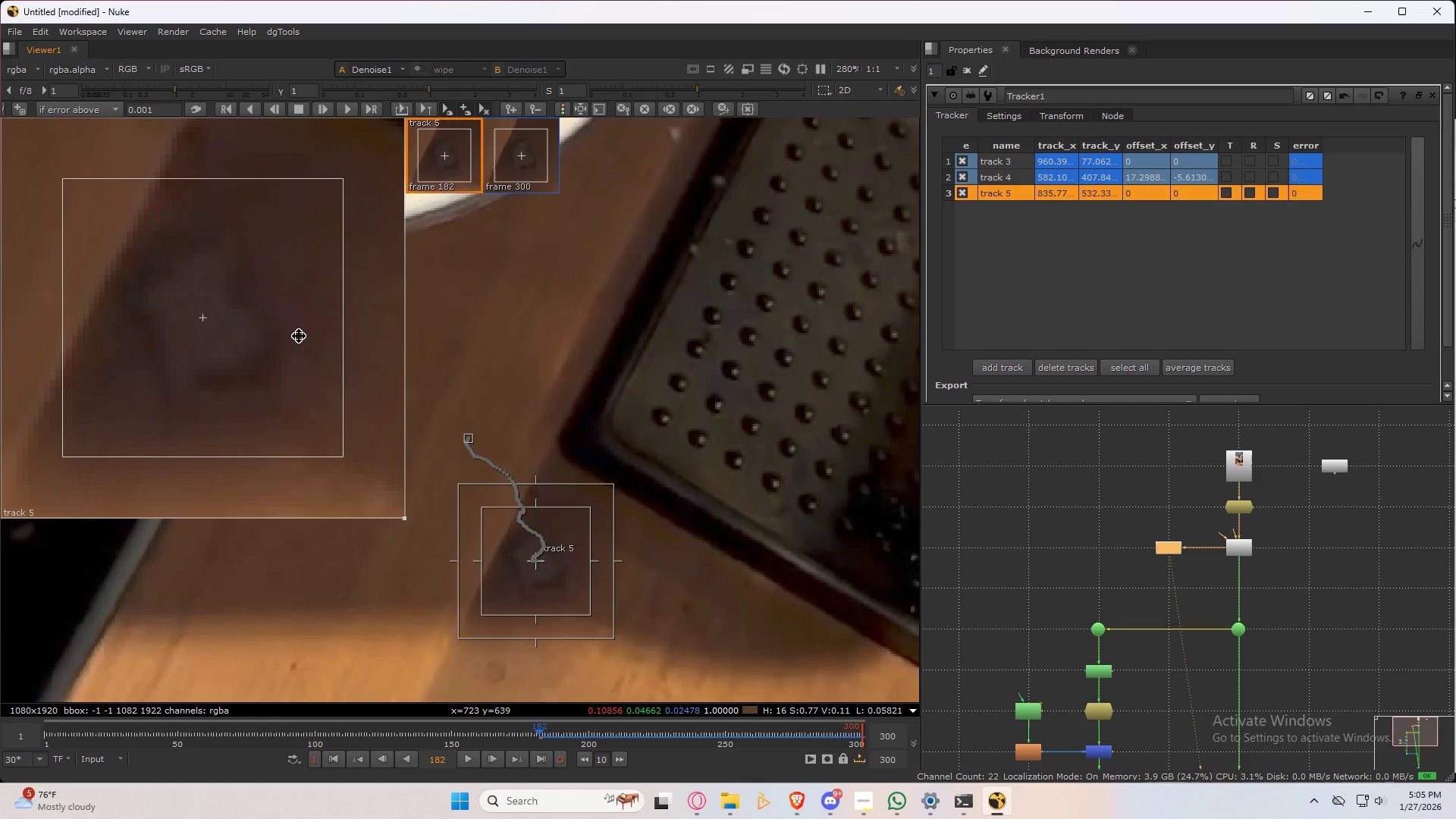 
key(ArrowRight)
 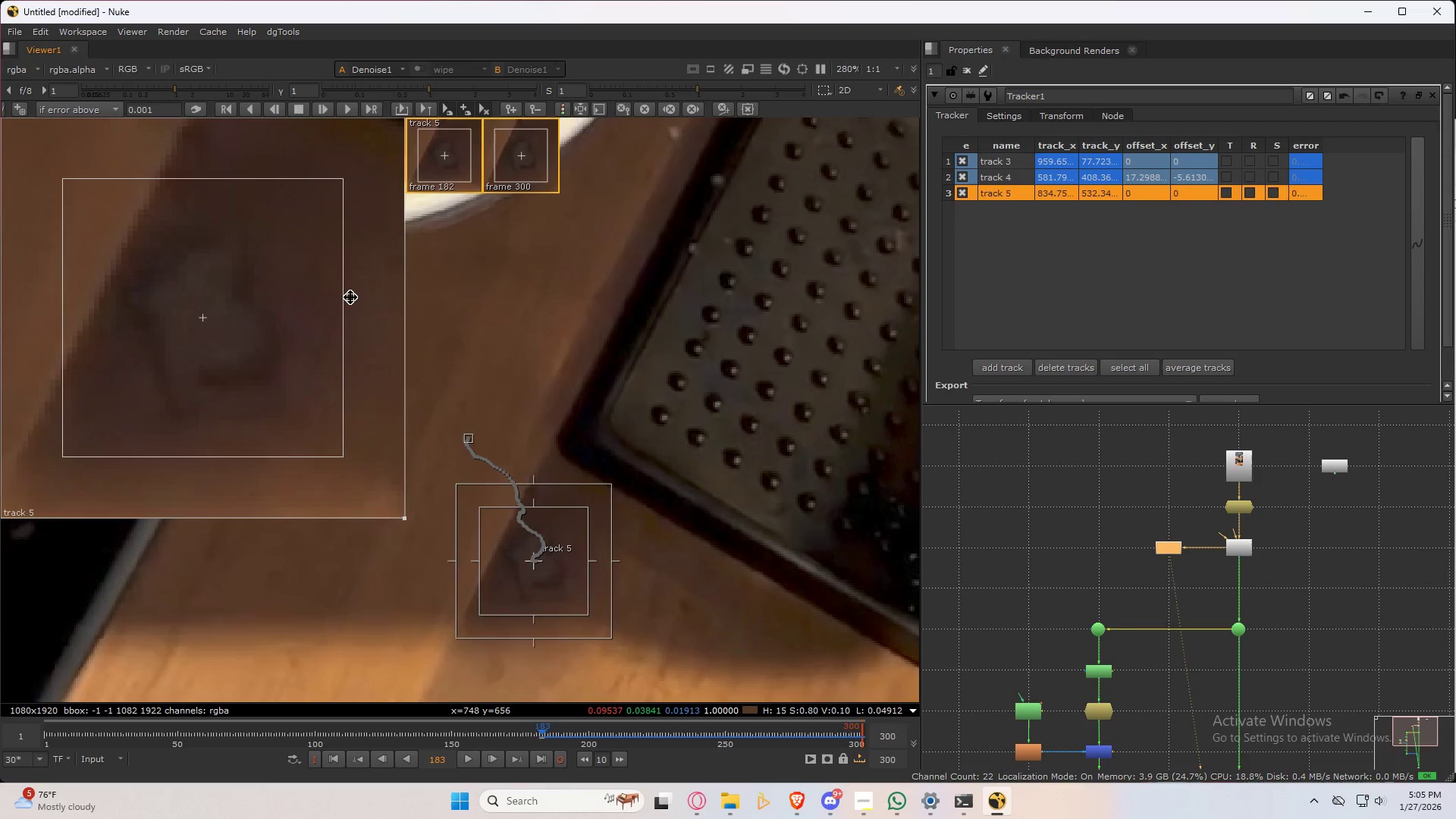 
key(ArrowLeft)
 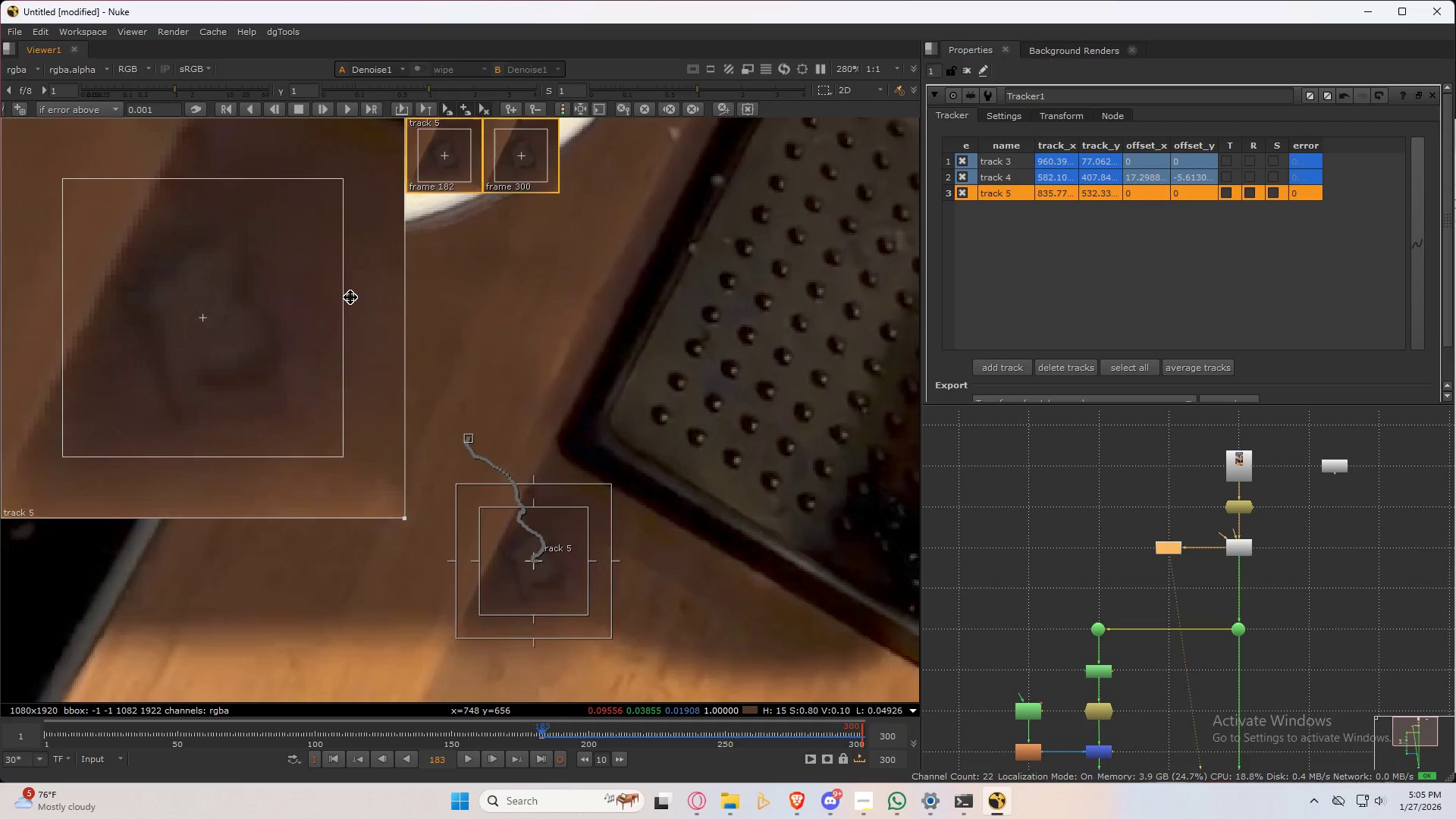 
key(ArrowRight)
 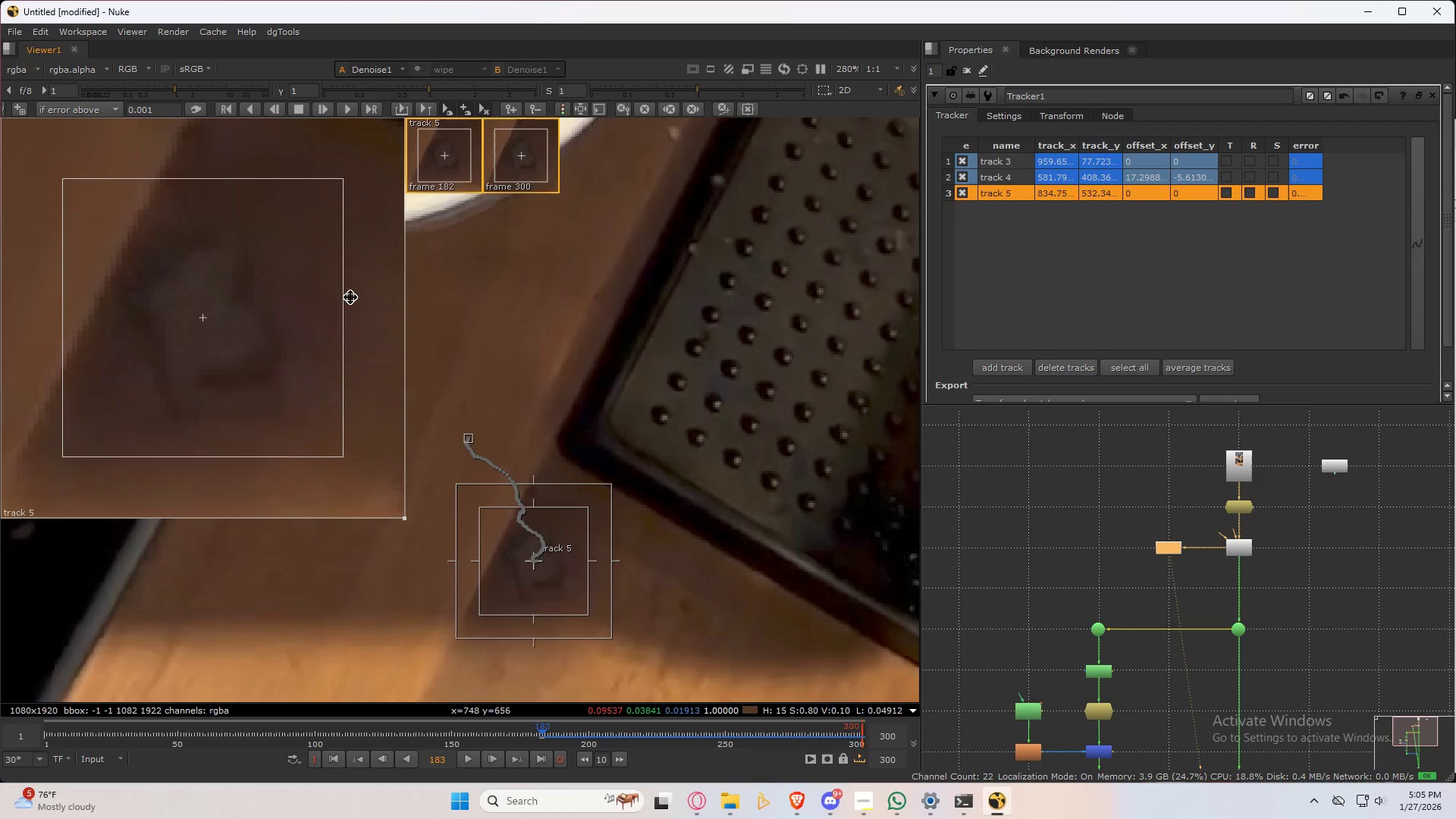 
key(ArrowLeft)
 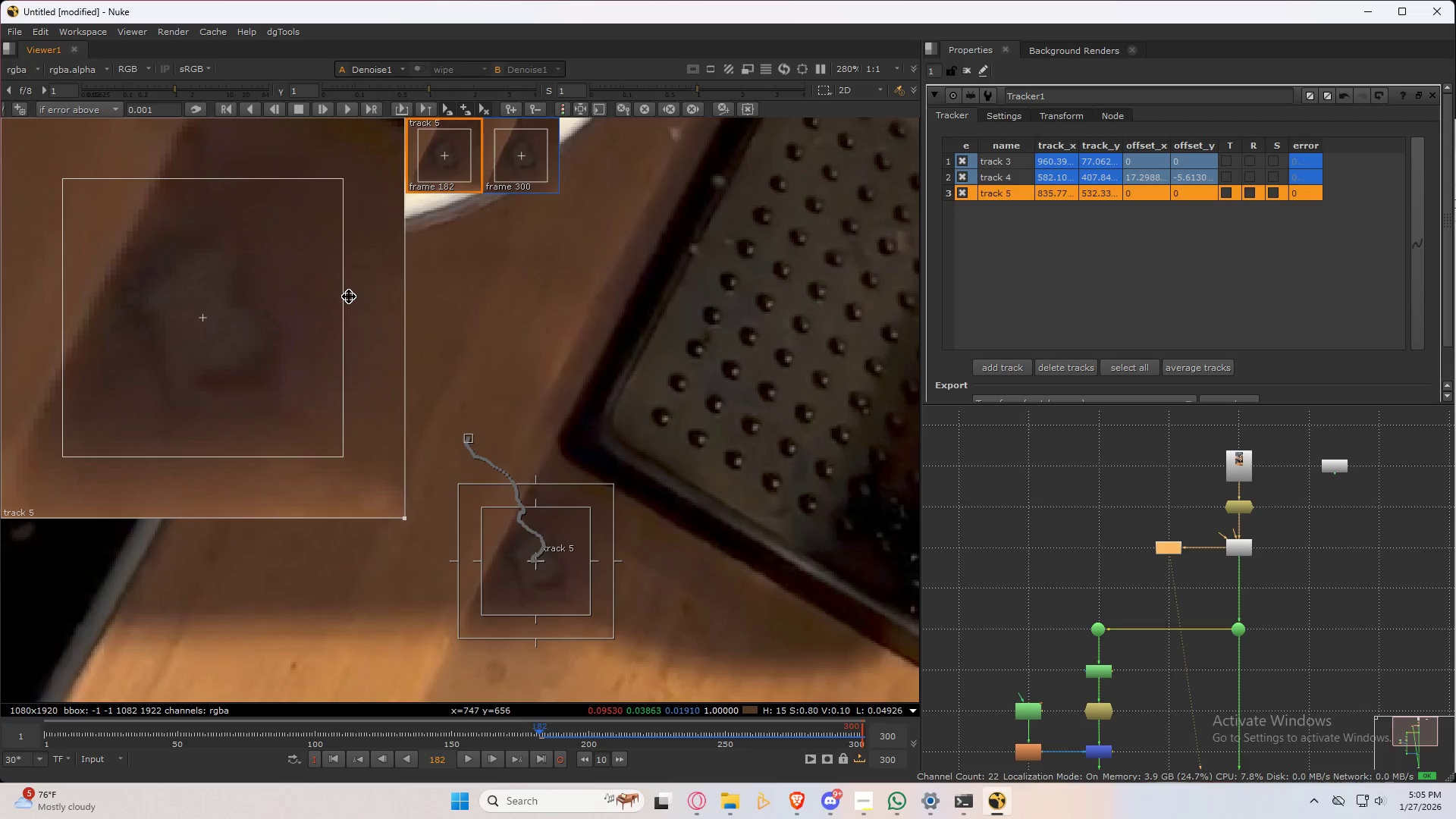 
key(ArrowRight)
 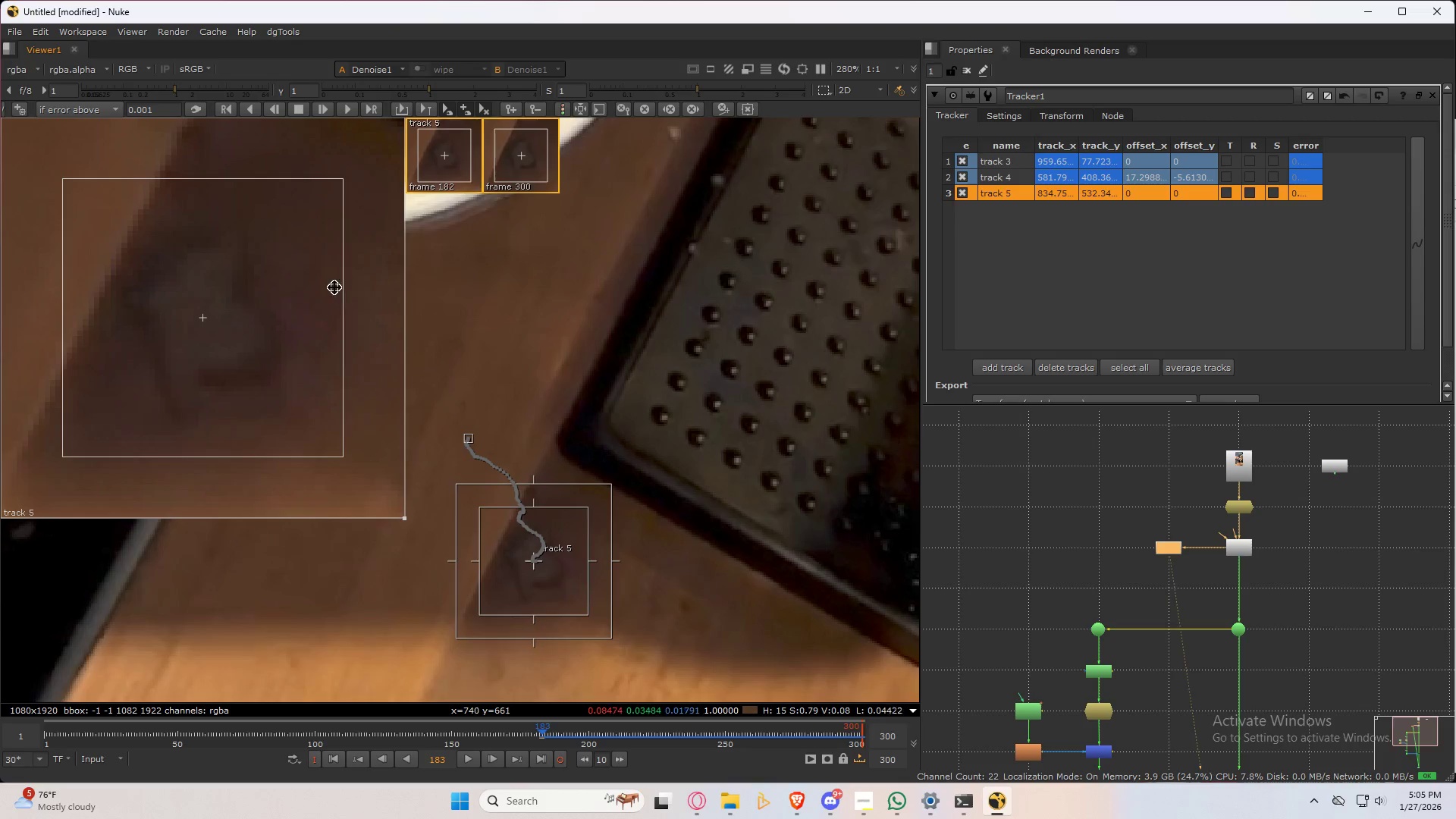 
key(ArrowLeft)
 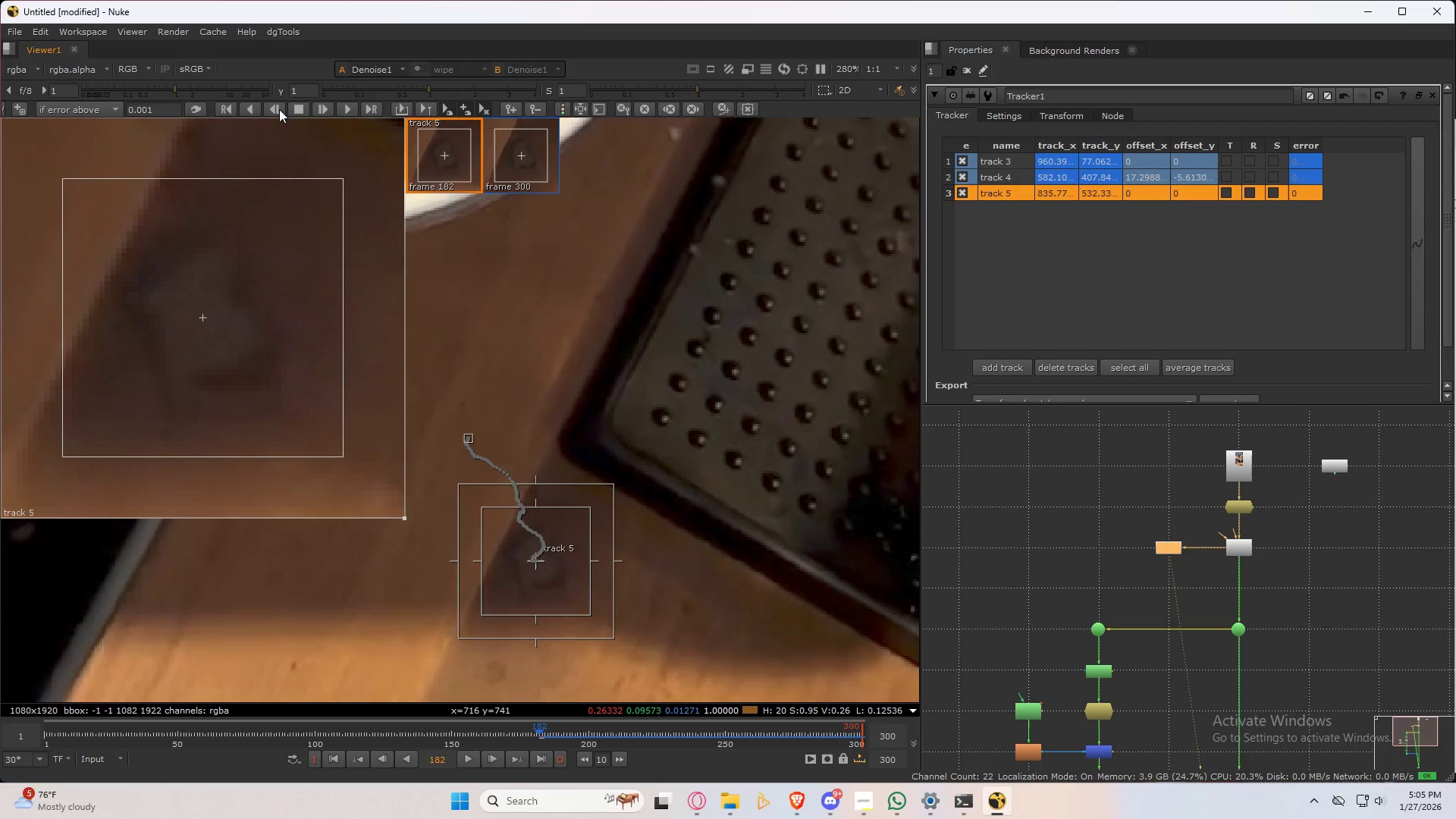 
left_click([278, 109])
 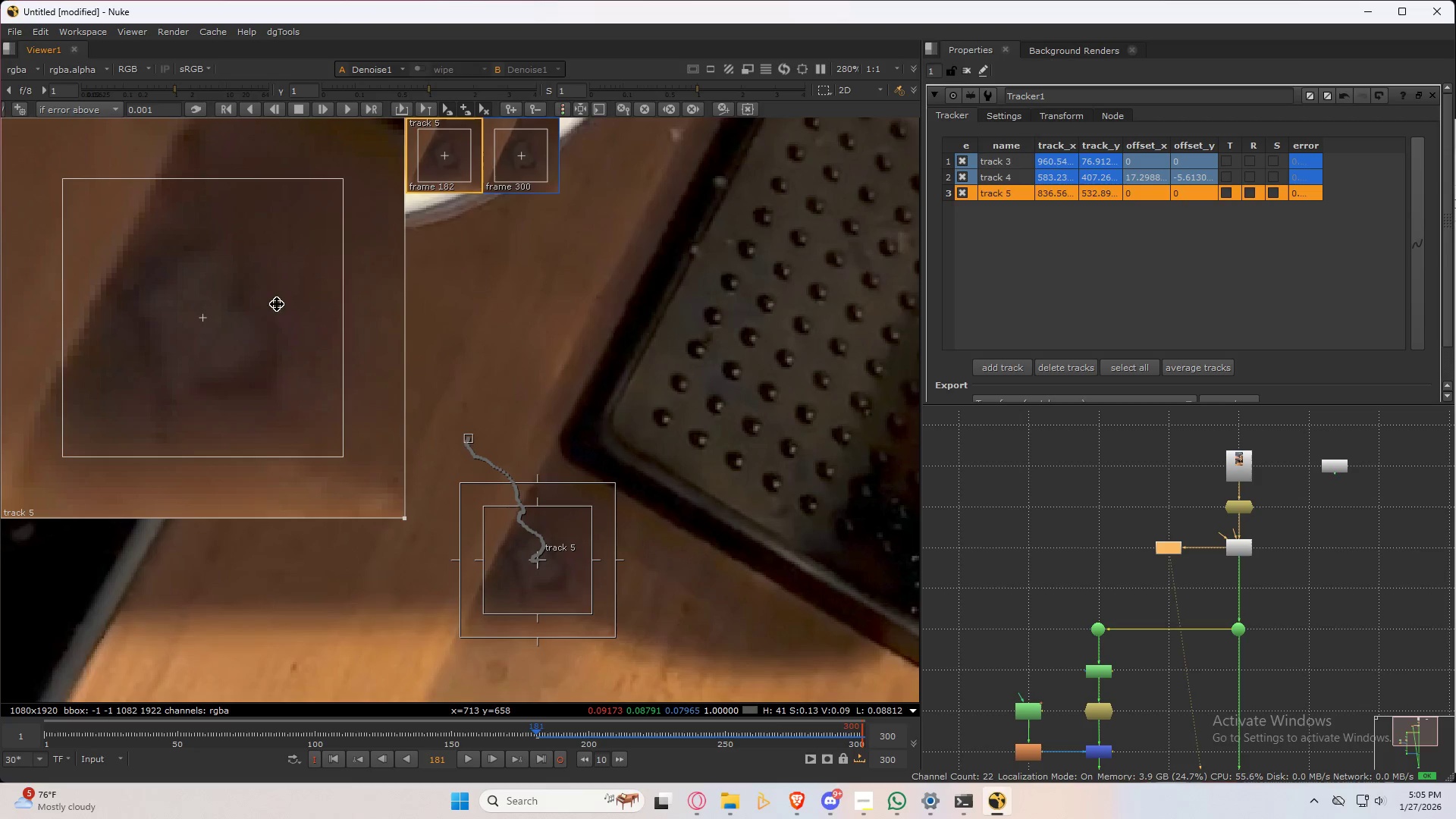 
left_click_drag(start_coordinate=[276, 315], to_coordinate=[279, 310])
 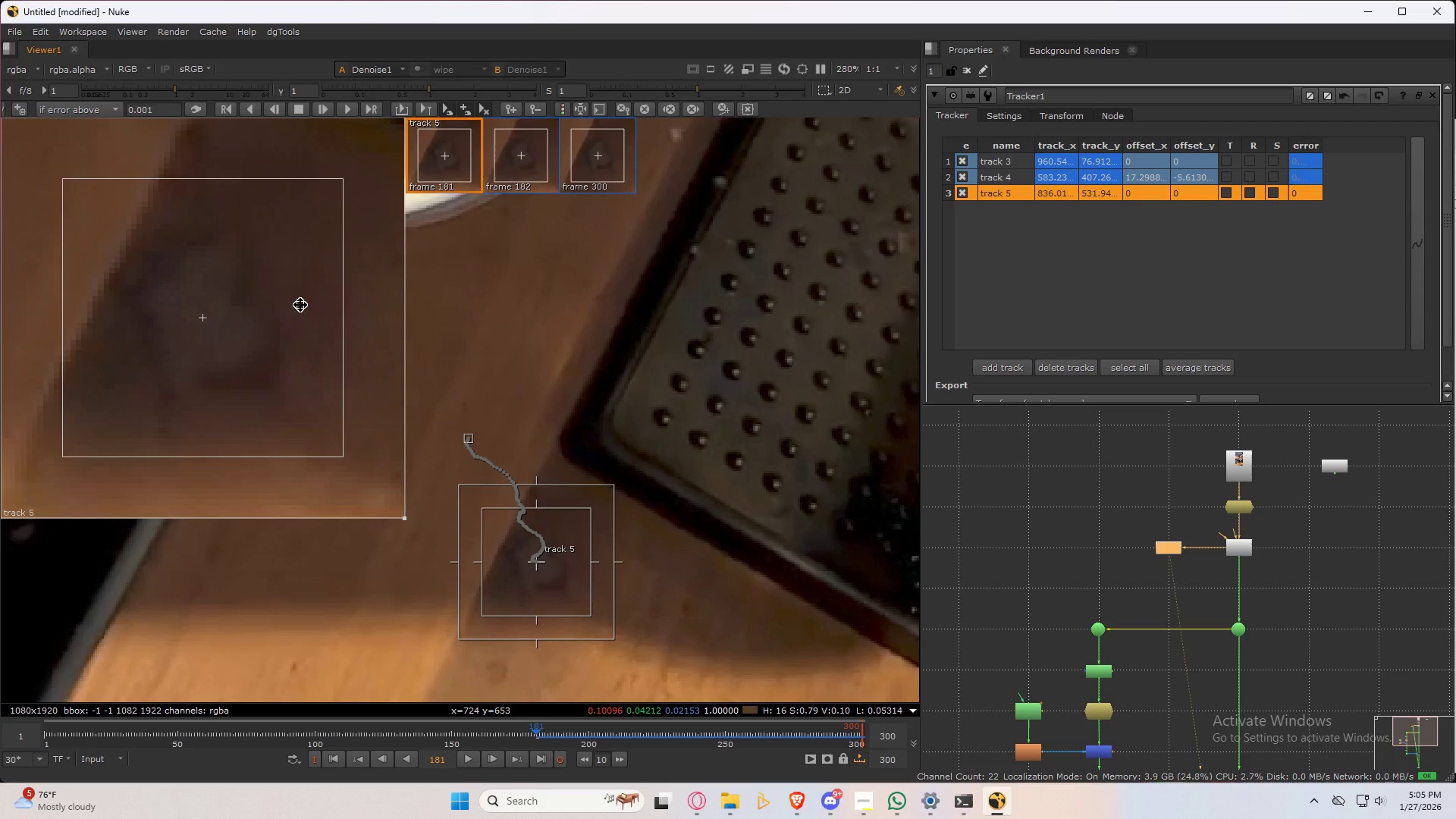 
key(ArrowRight)
 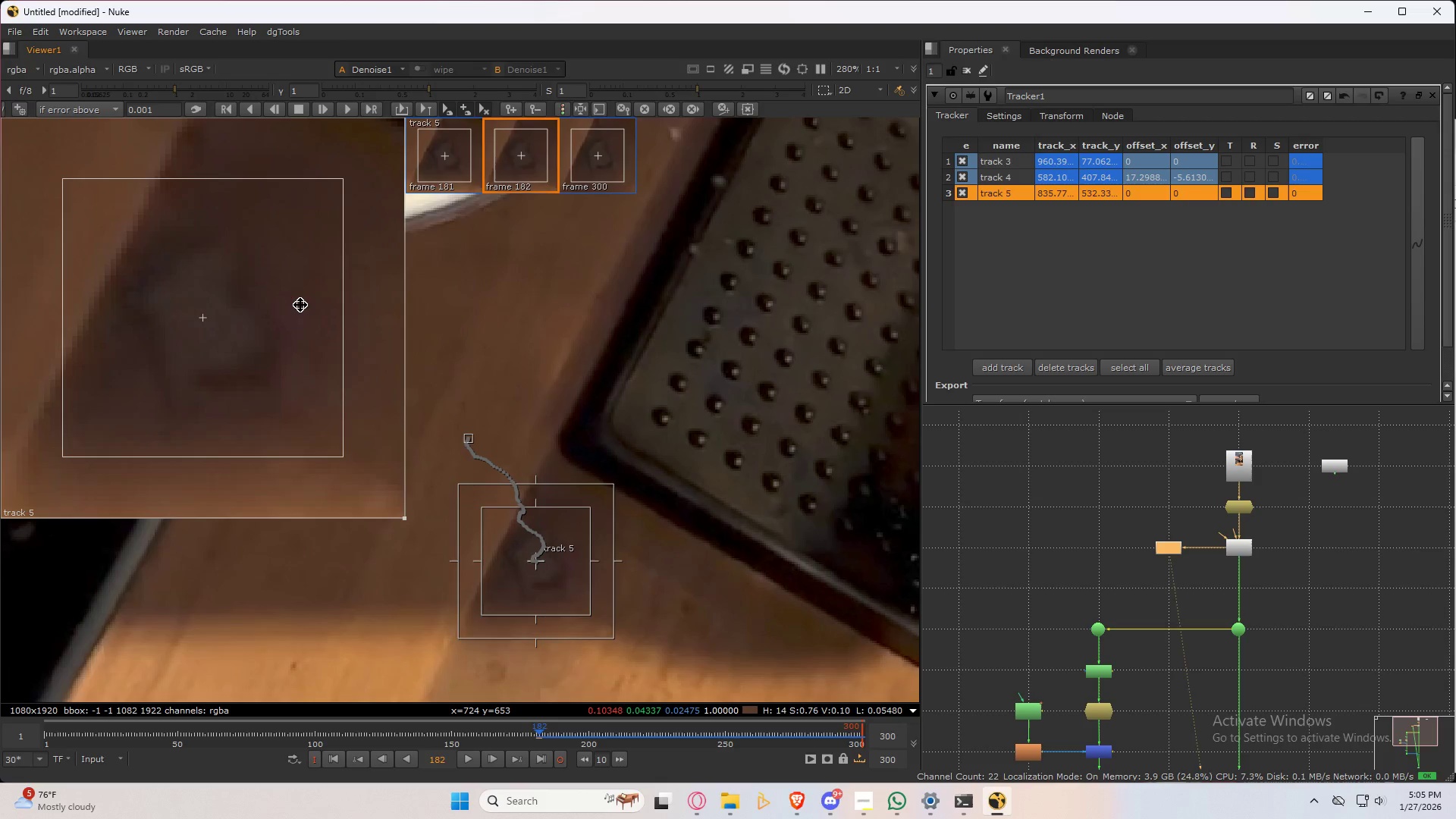 
key(ArrowLeft)
 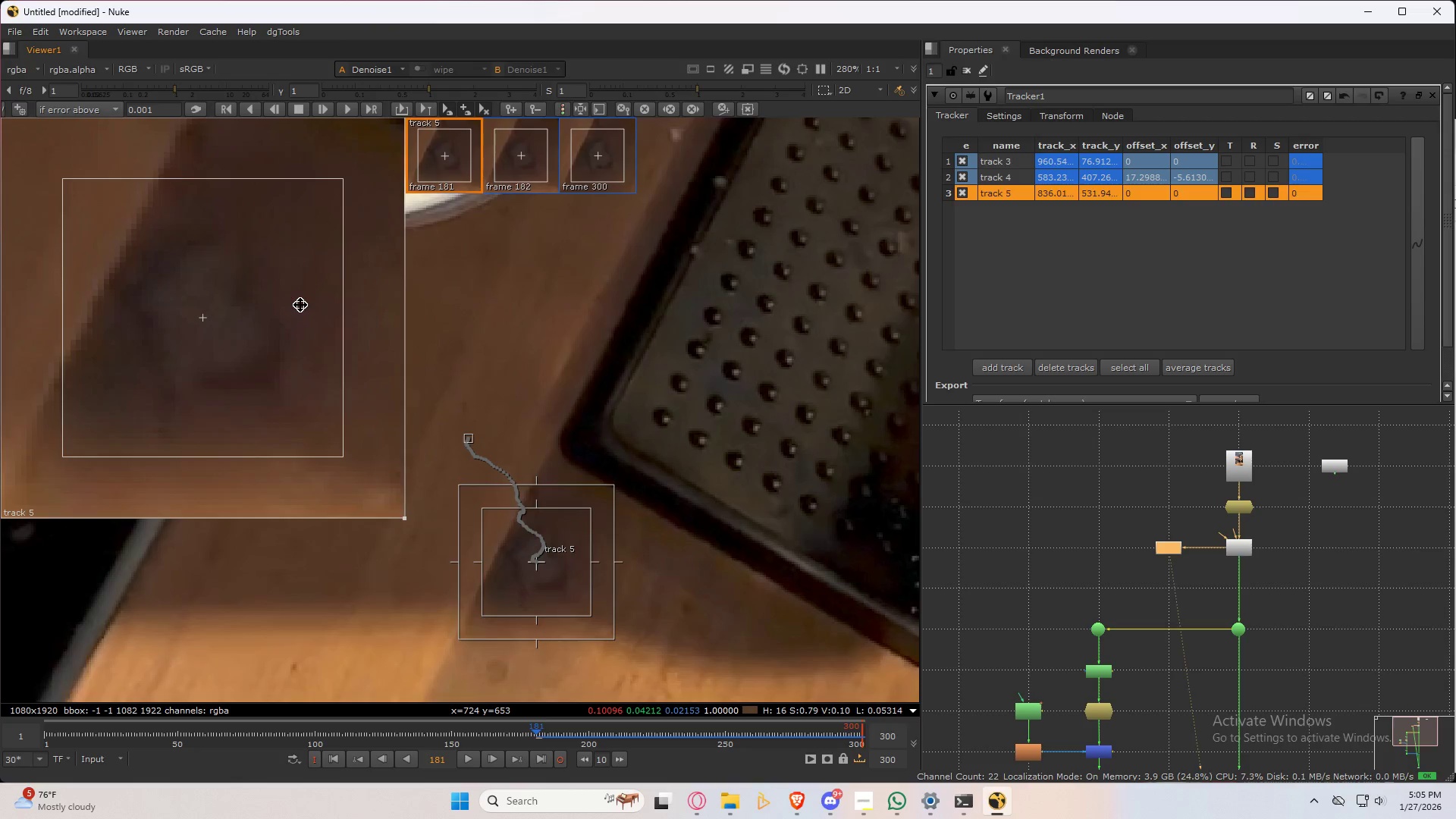 
key(ArrowRight)
 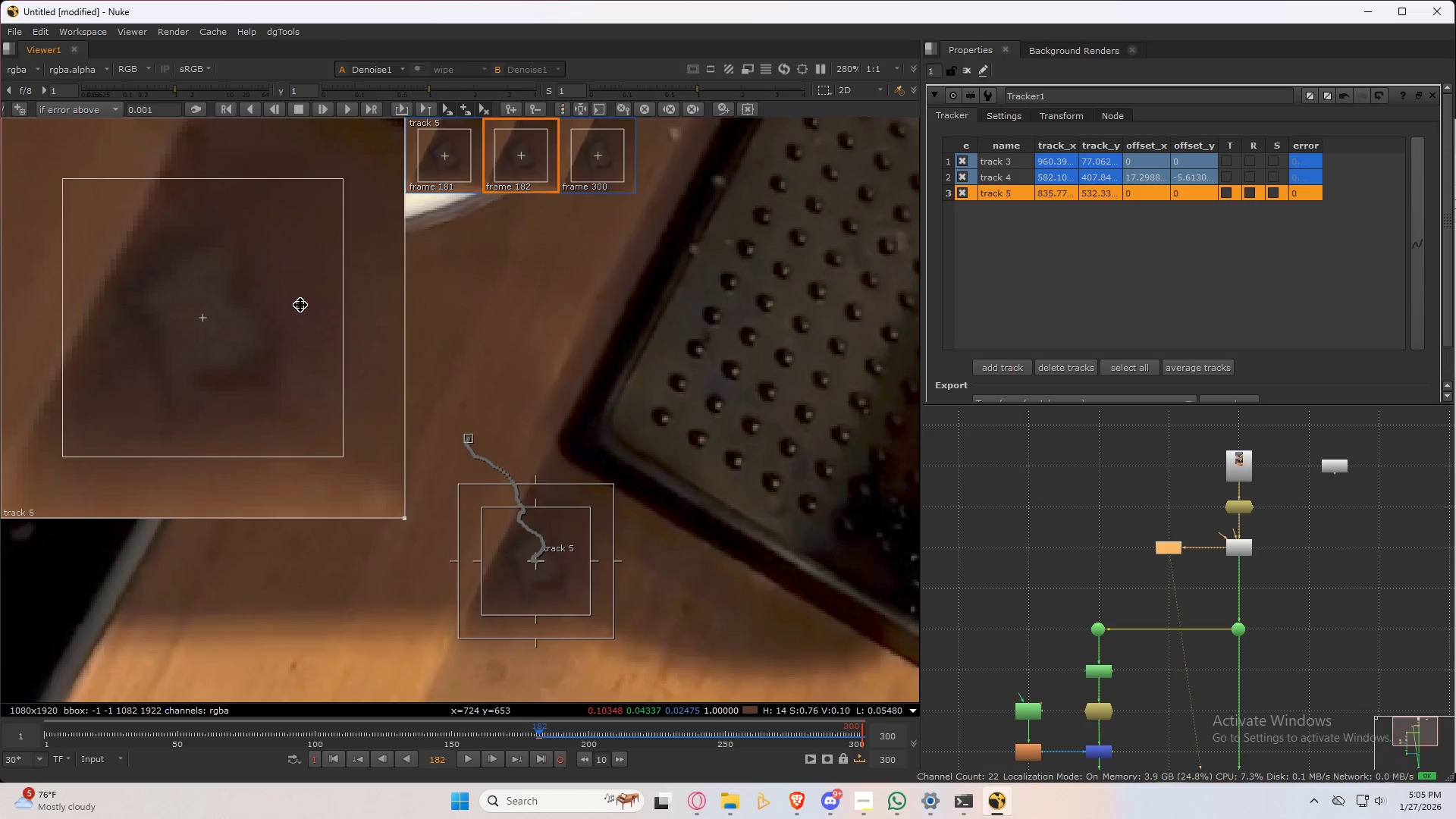 
key(ArrowLeft)
 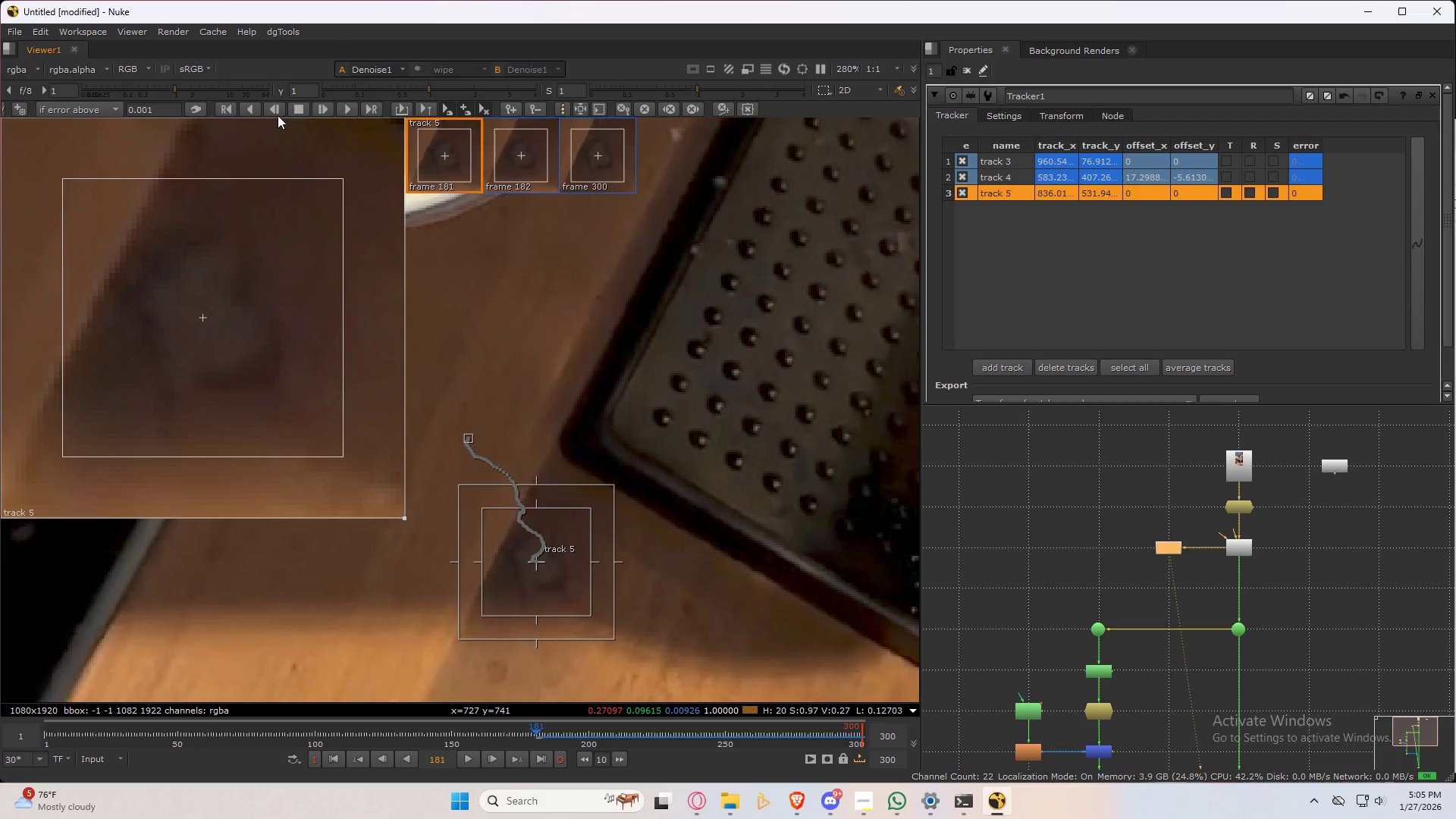 
left_click([277, 111])
 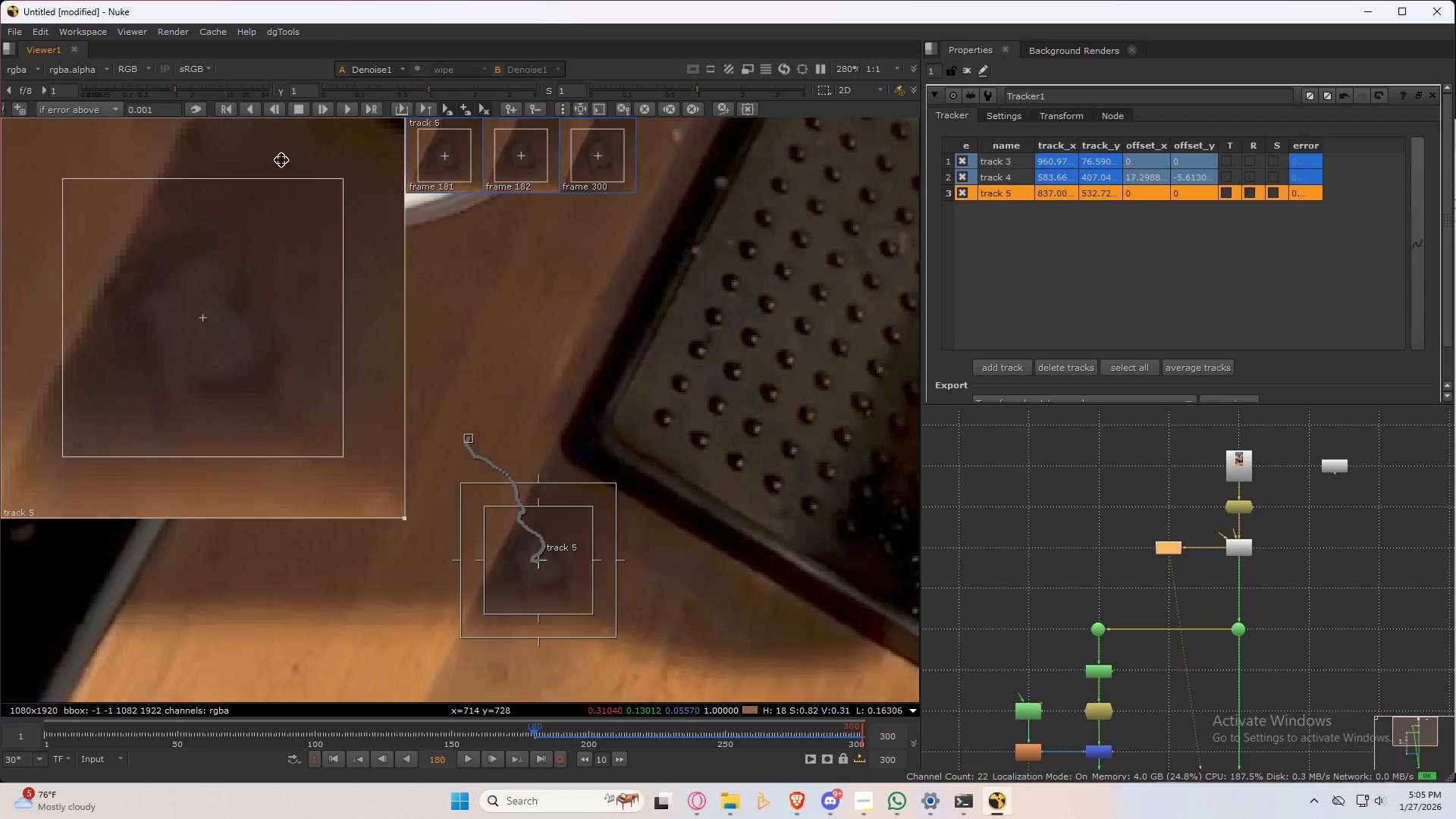 
left_click_drag(start_coordinate=[286, 293], to_coordinate=[289, 285])
 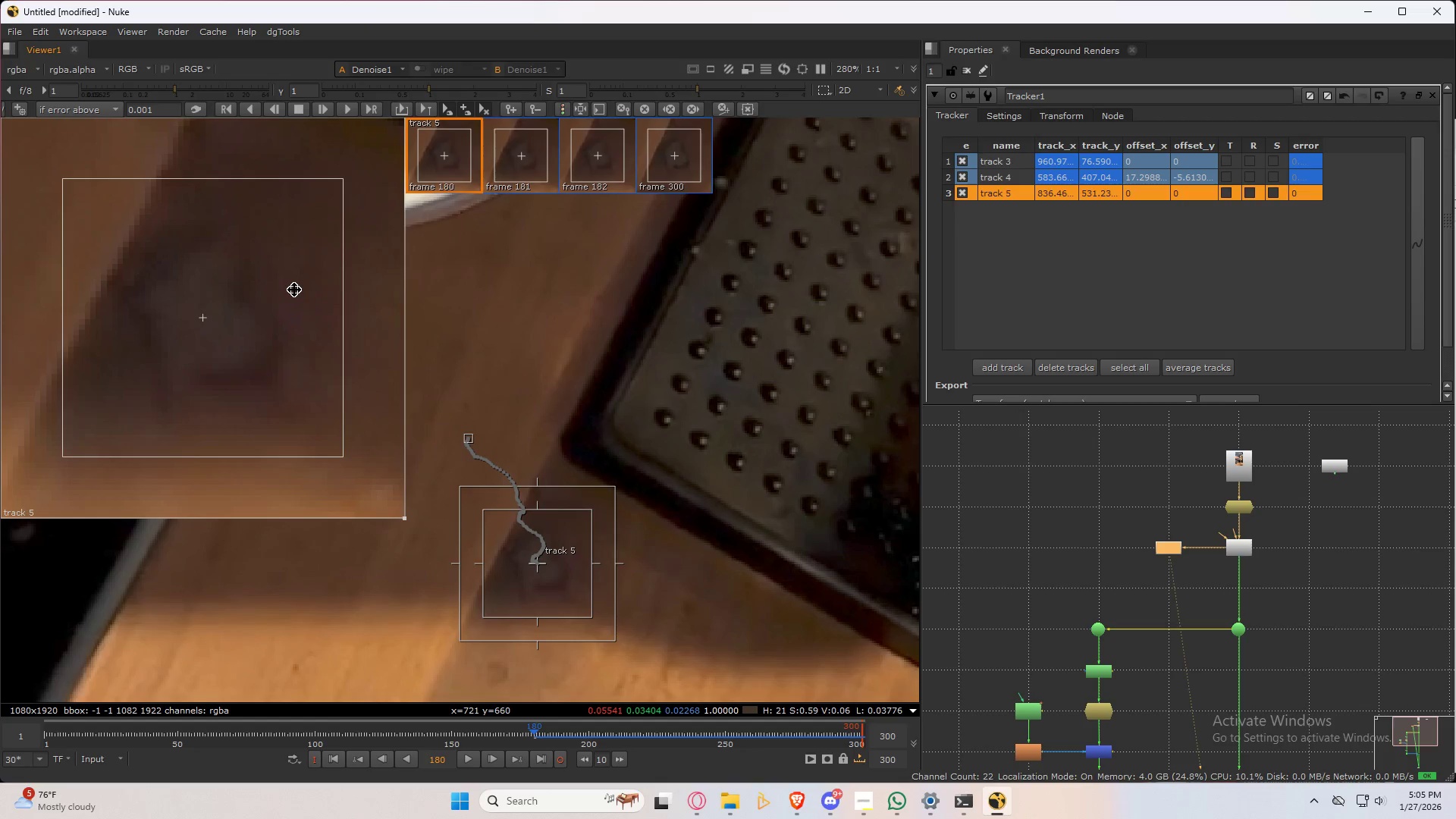 
key(ArrowRight)
 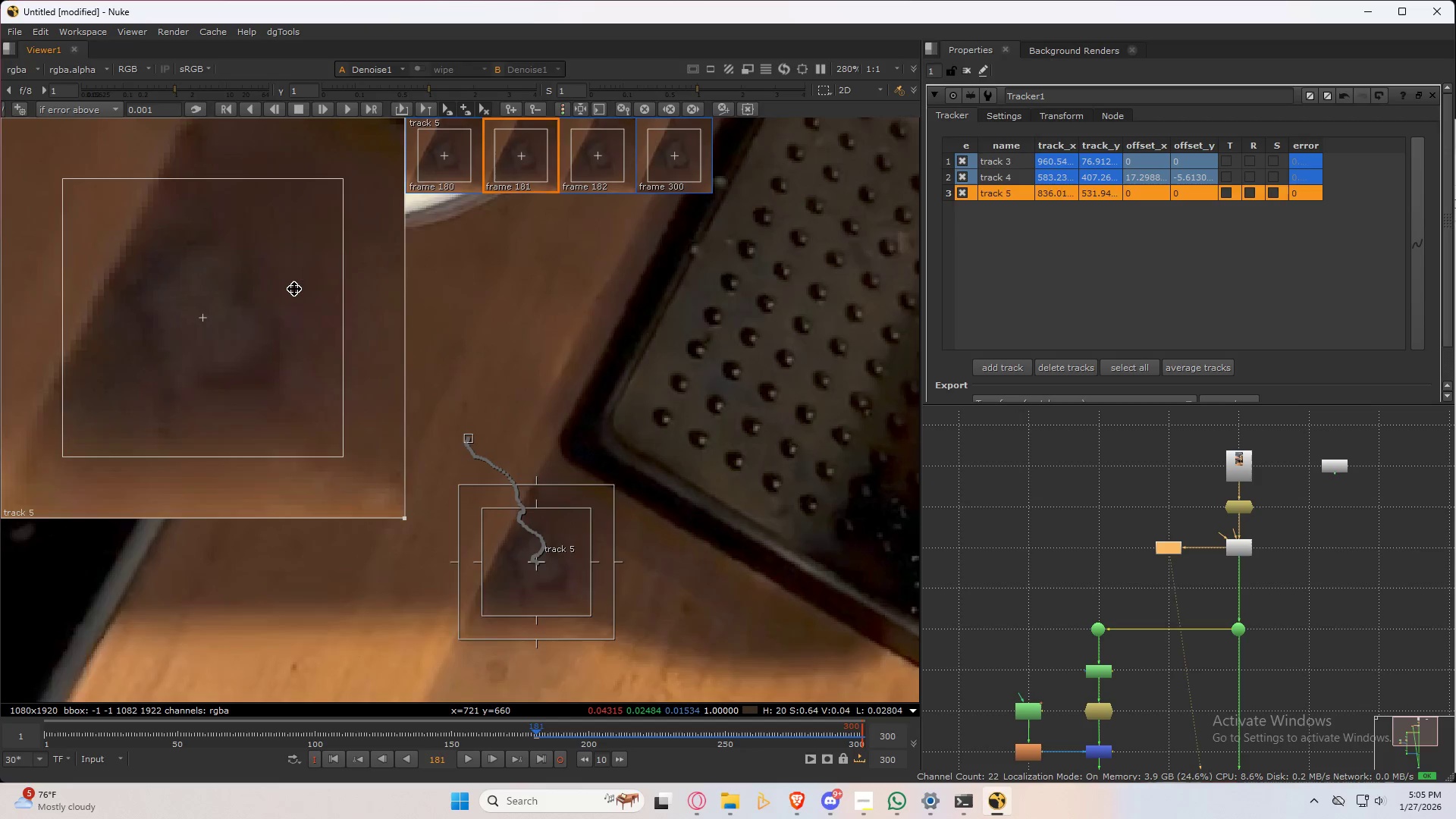 
key(ArrowLeft)
 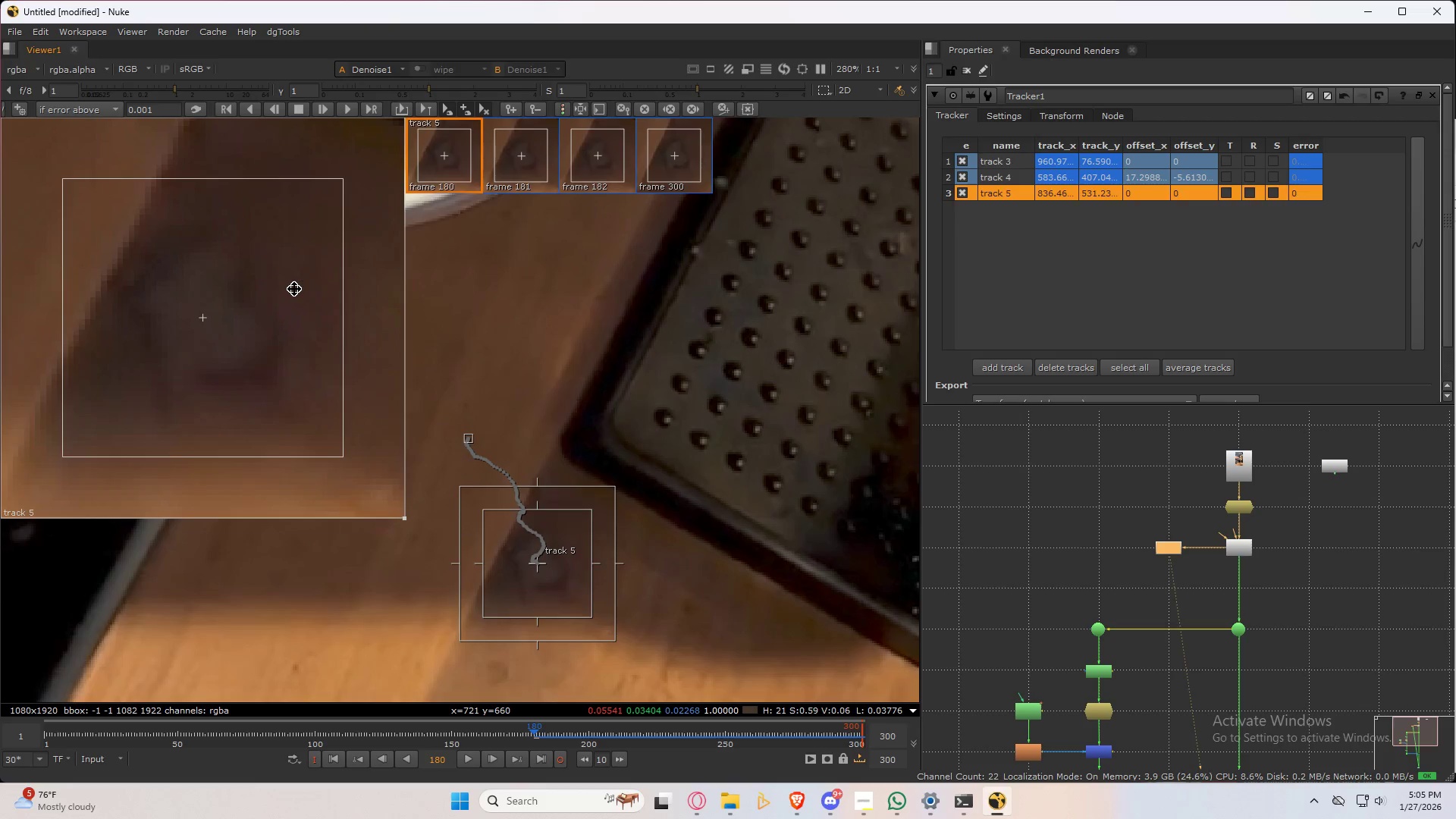 
key(ArrowRight)
 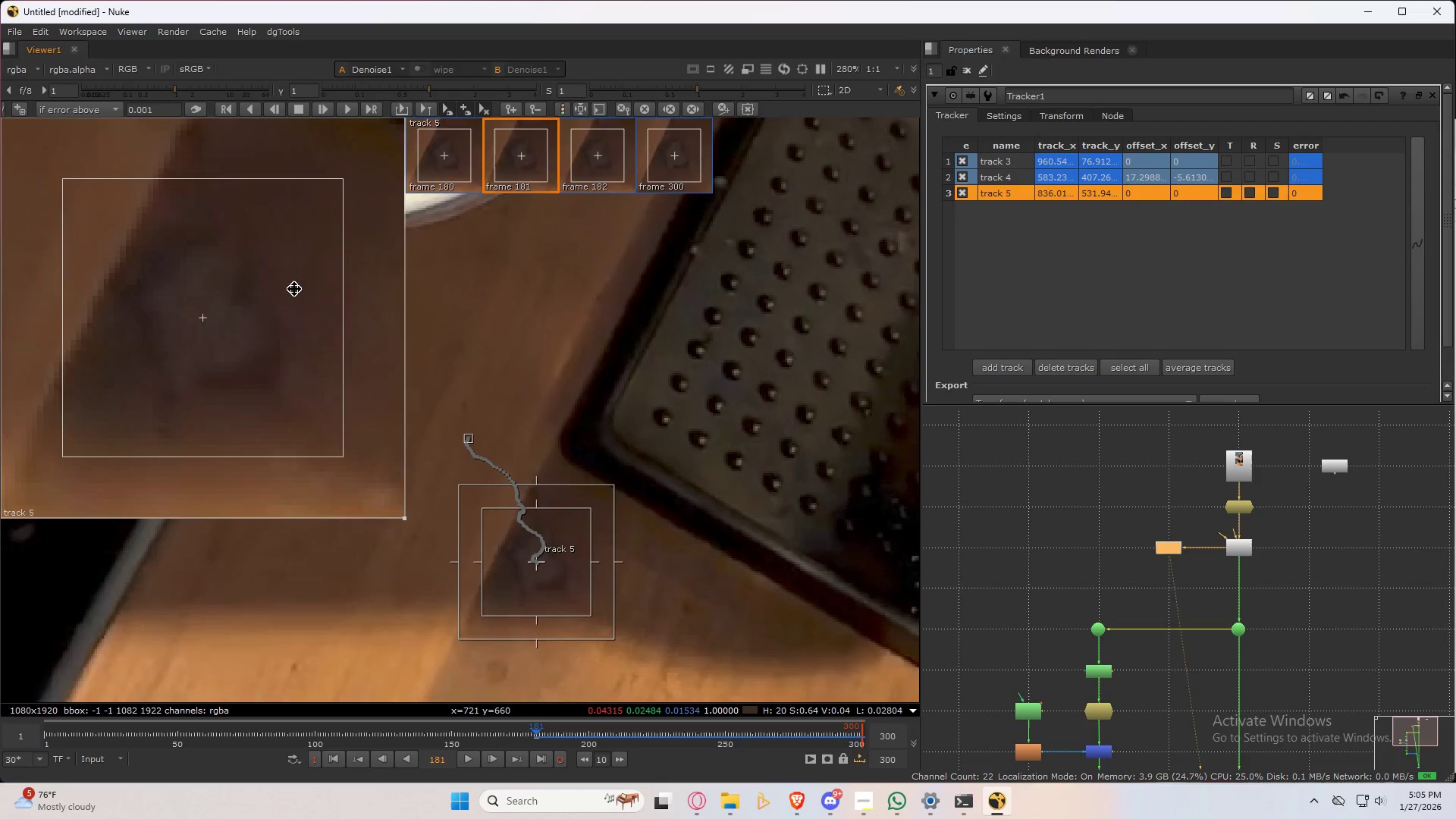 
key(ArrowLeft)
 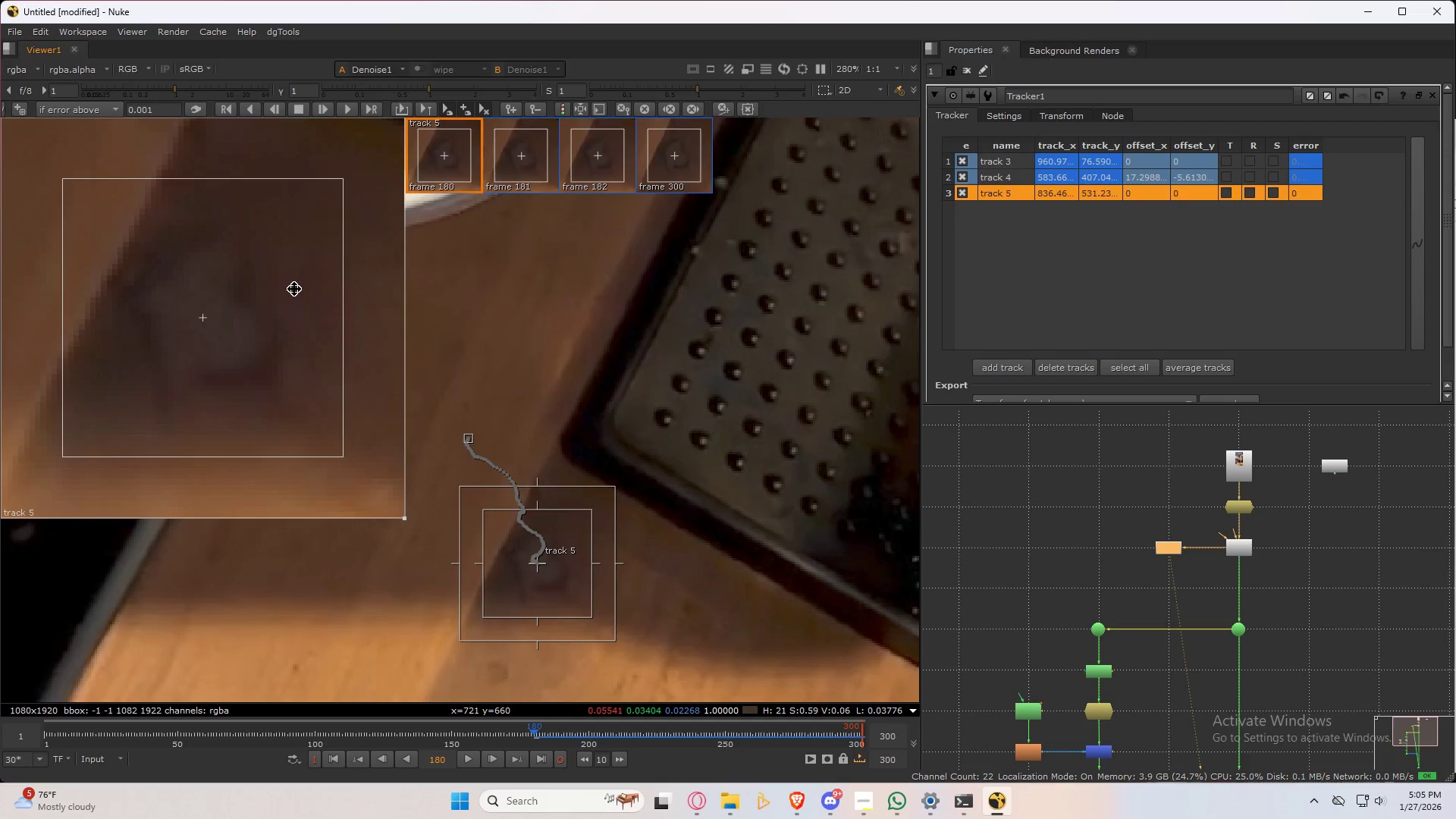 
key(ArrowRight)
 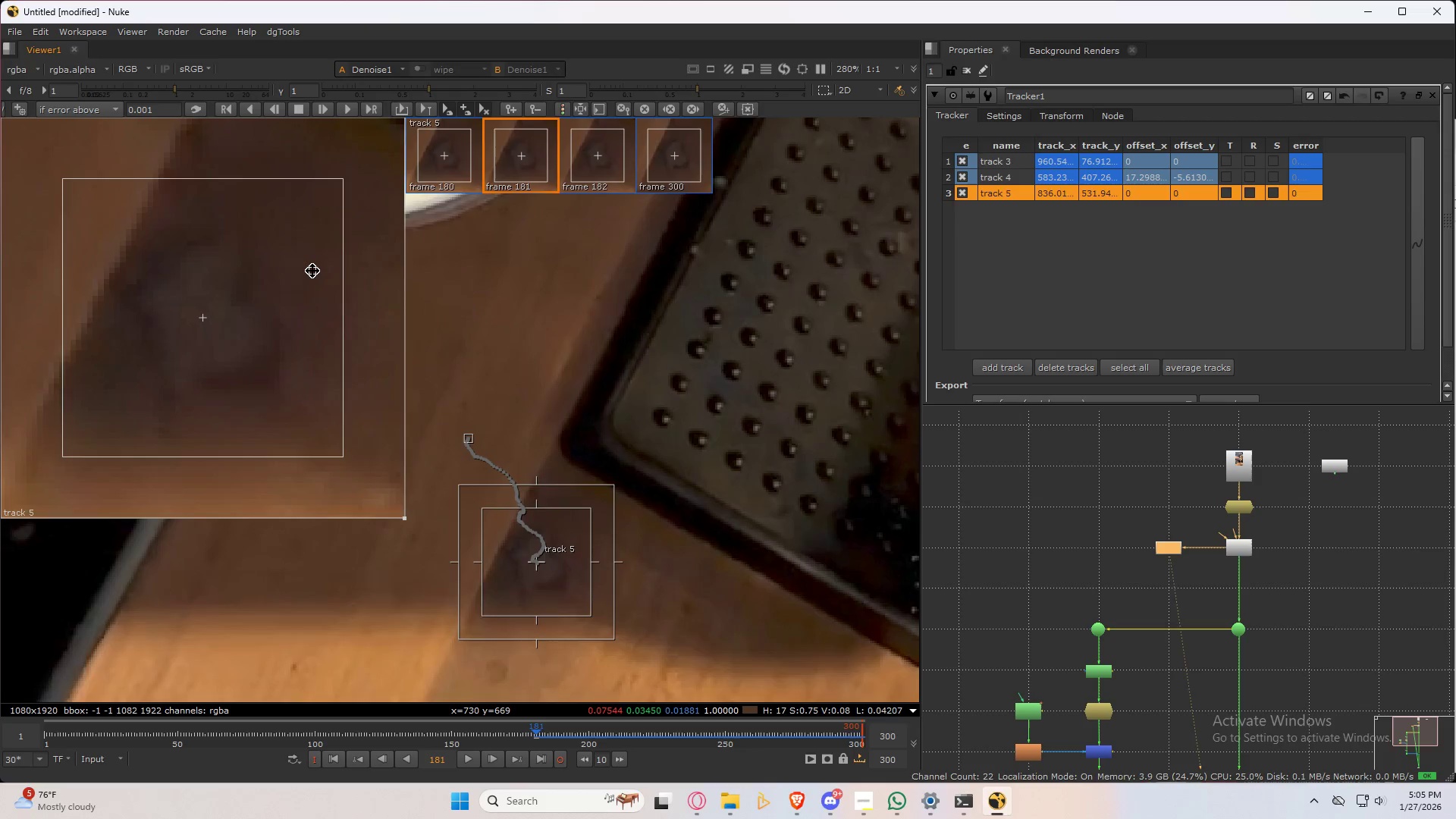 
key(ArrowLeft)
 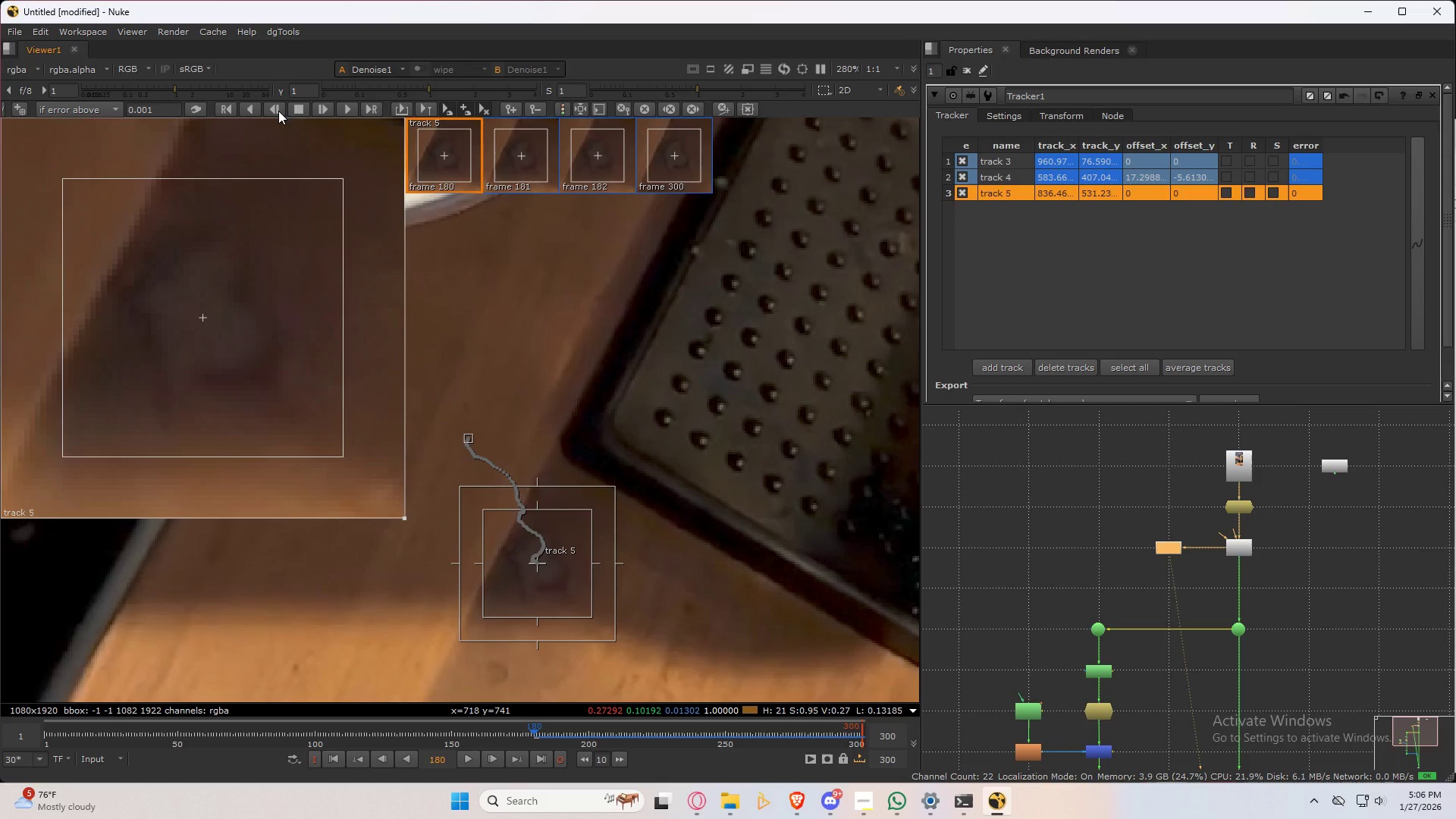 
left_click([278, 111])
 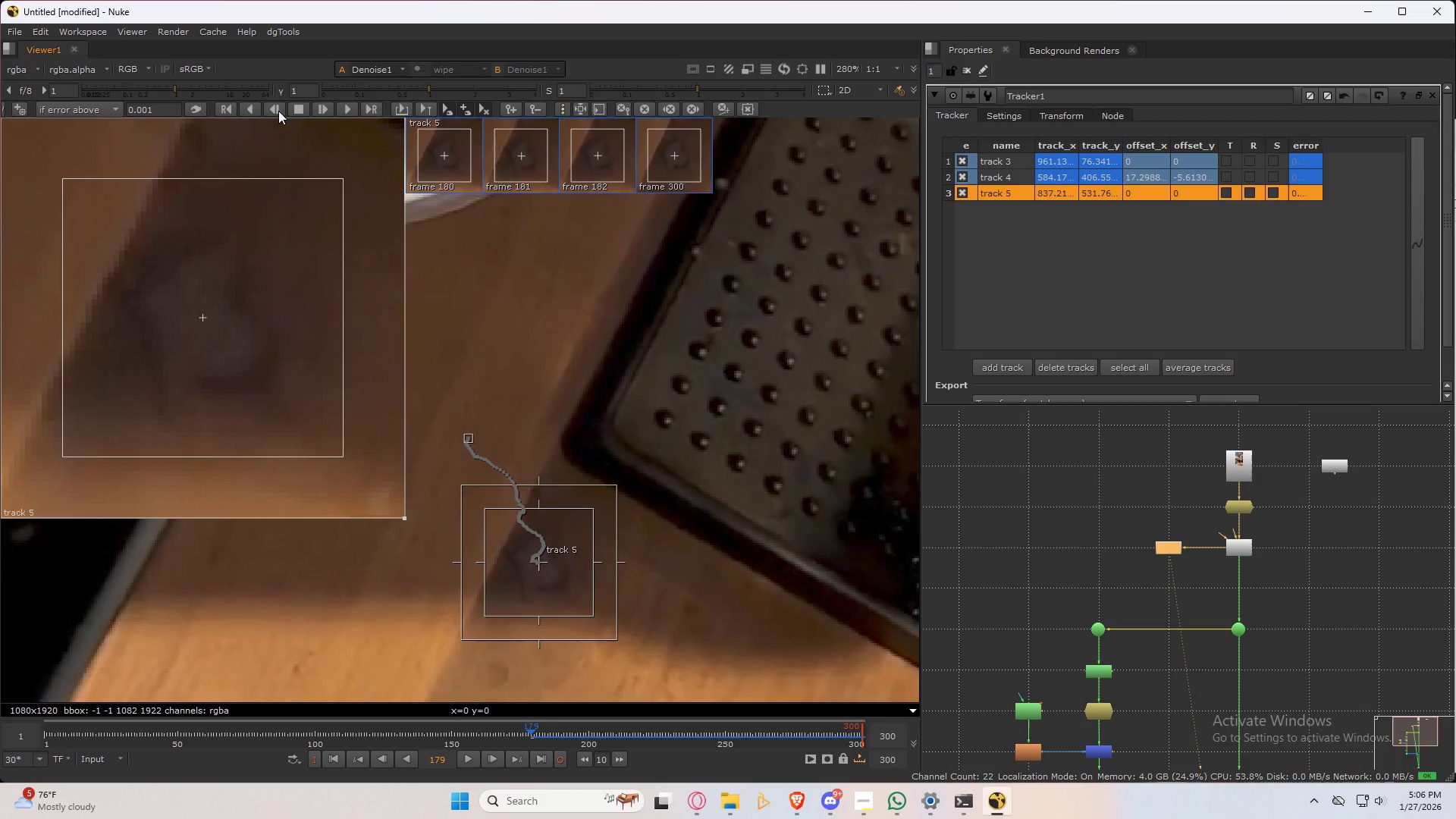 
key(ArrowRight)
 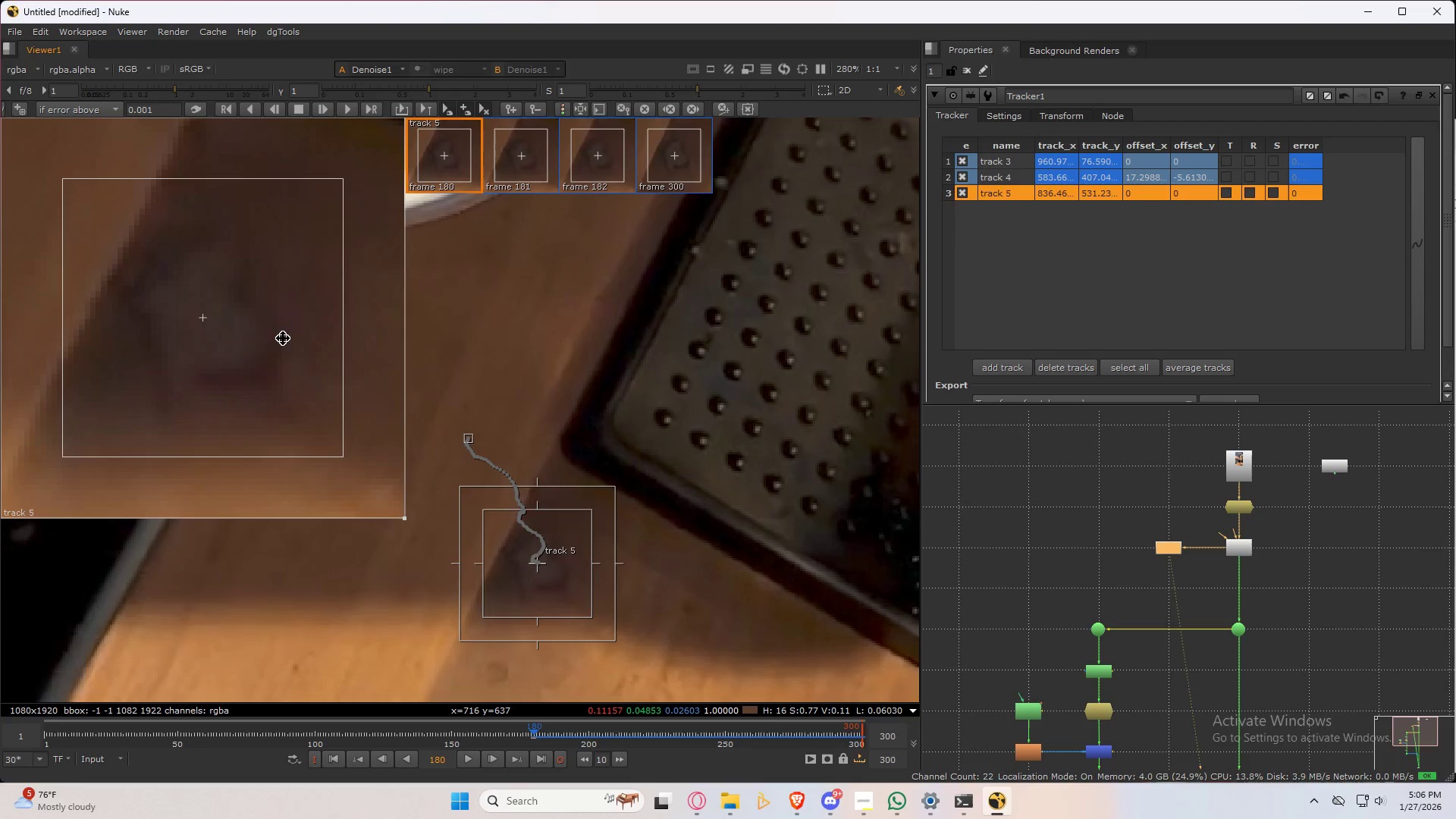 
key(ArrowLeft)
 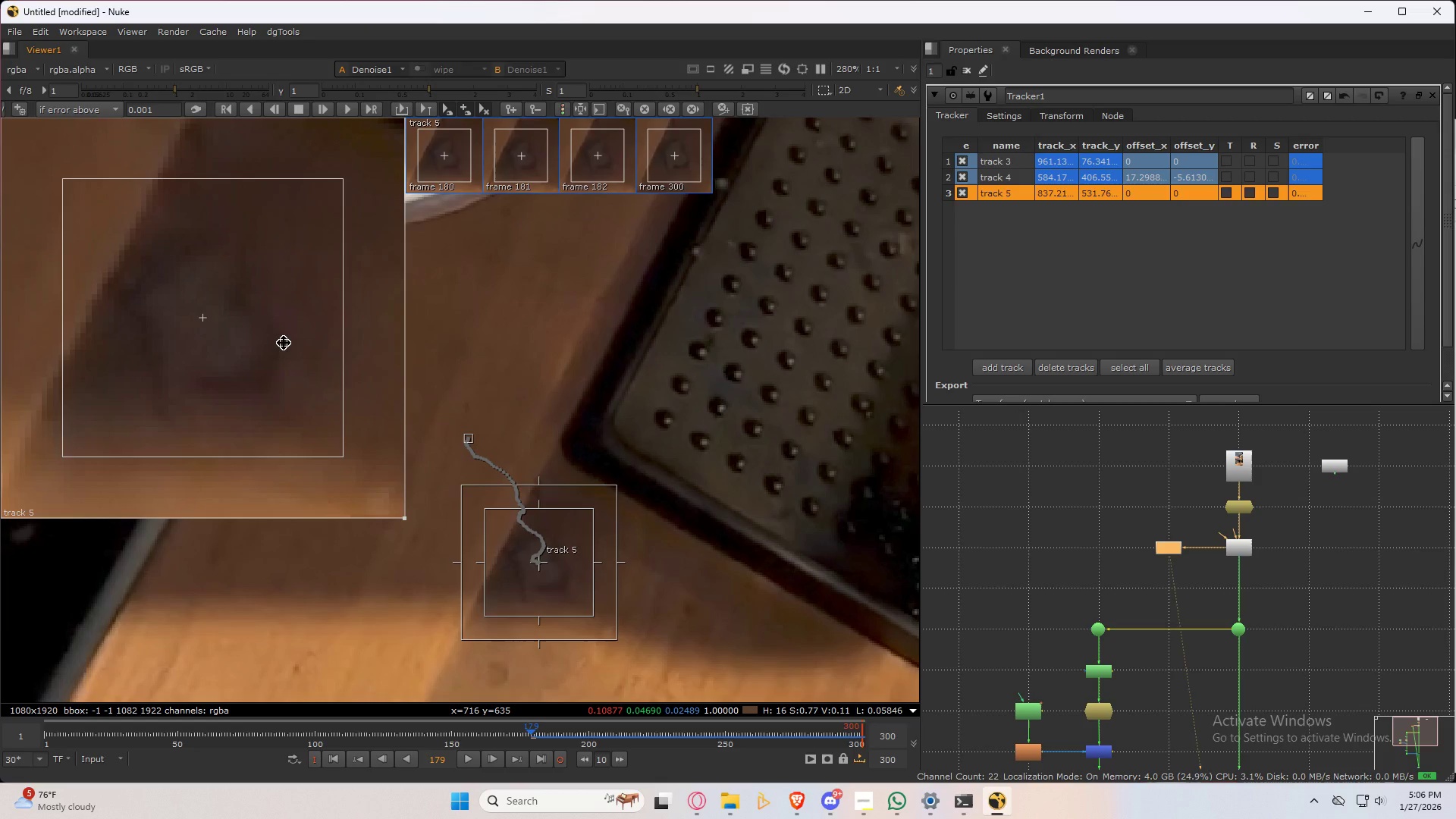 
key(ArrowRight)
 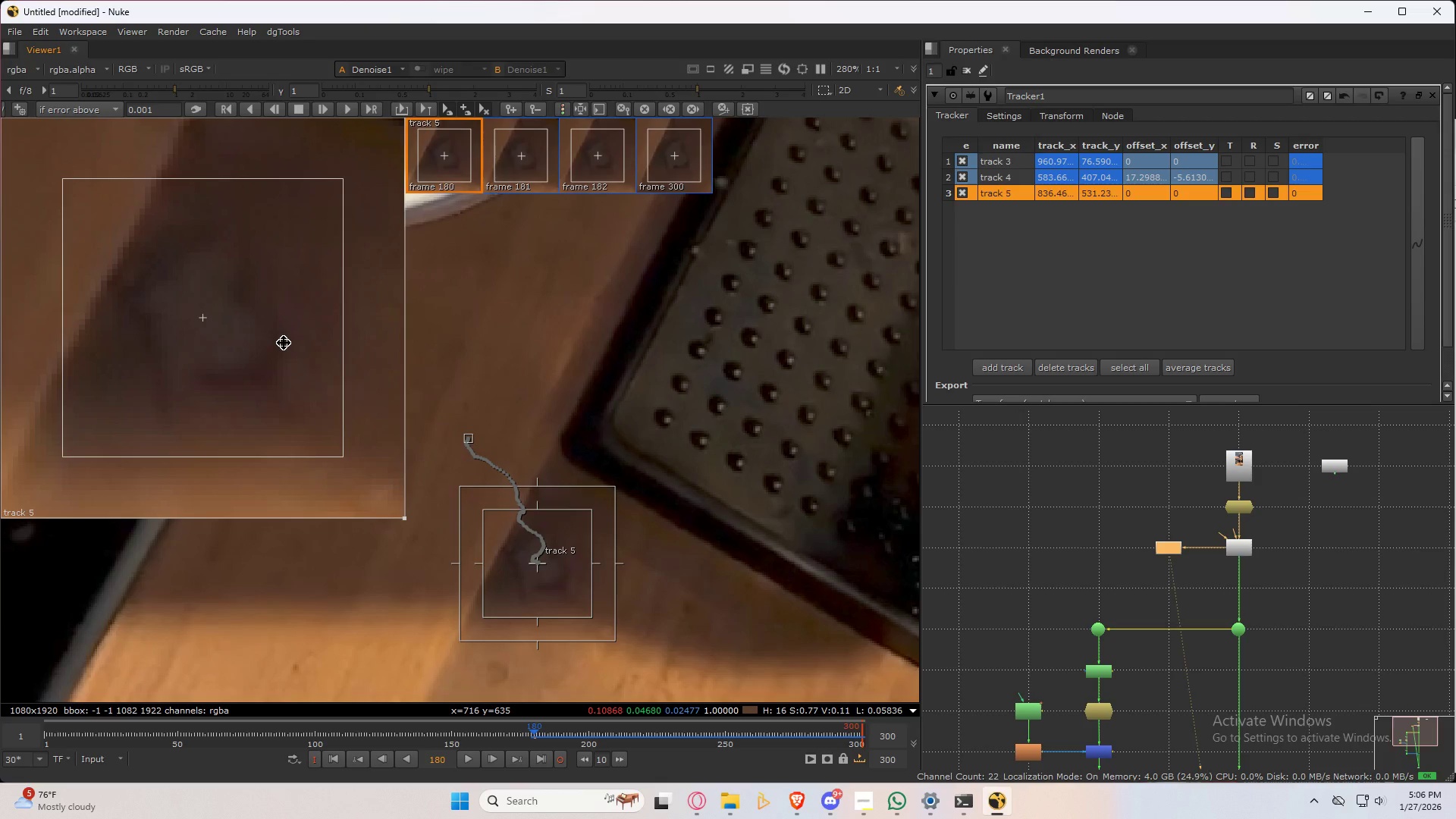 
key(ArrowLeft)
 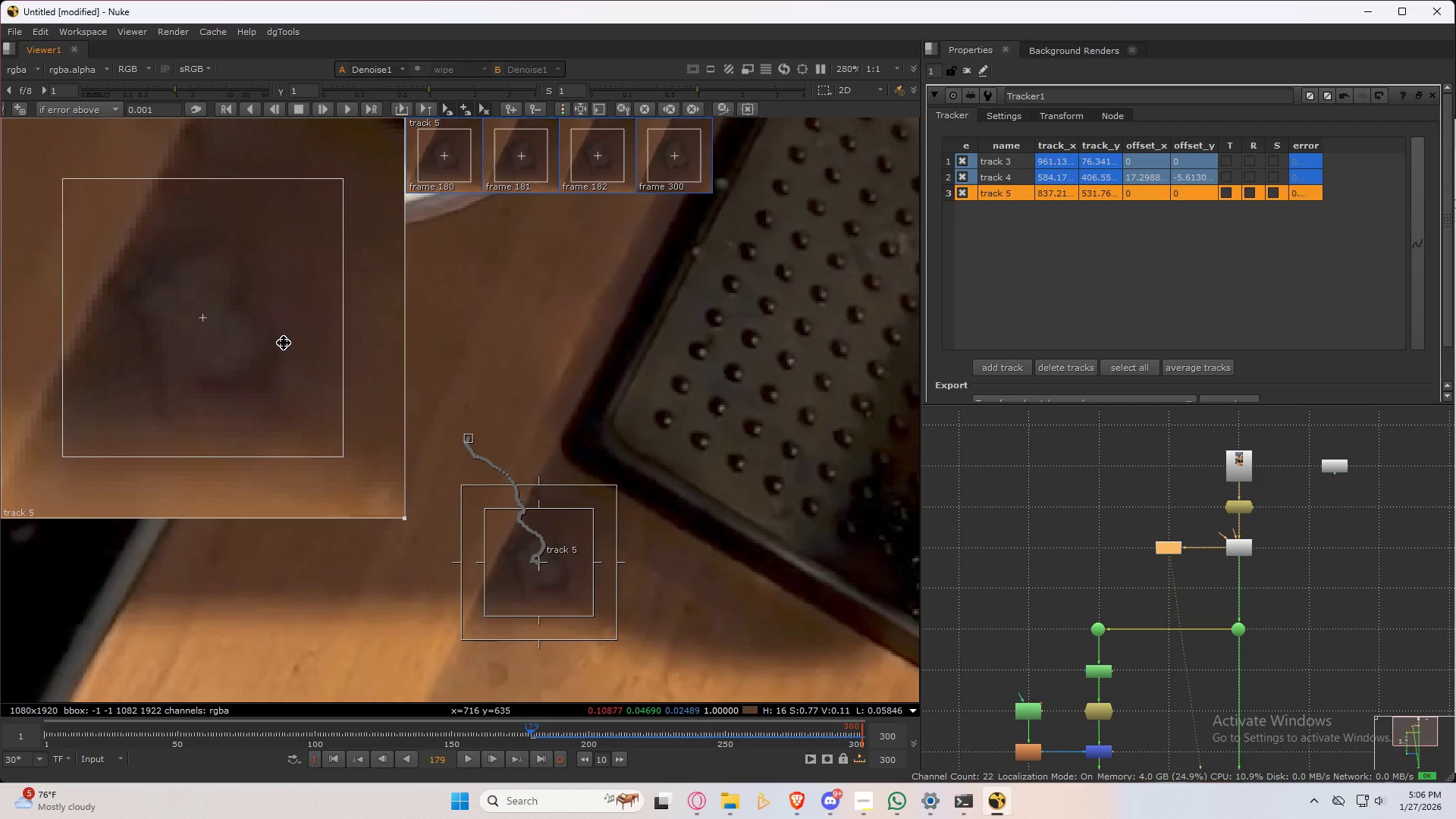 
left_click_drag(start_coordinate=[284, 343], to_coordinate=[284, 337])
 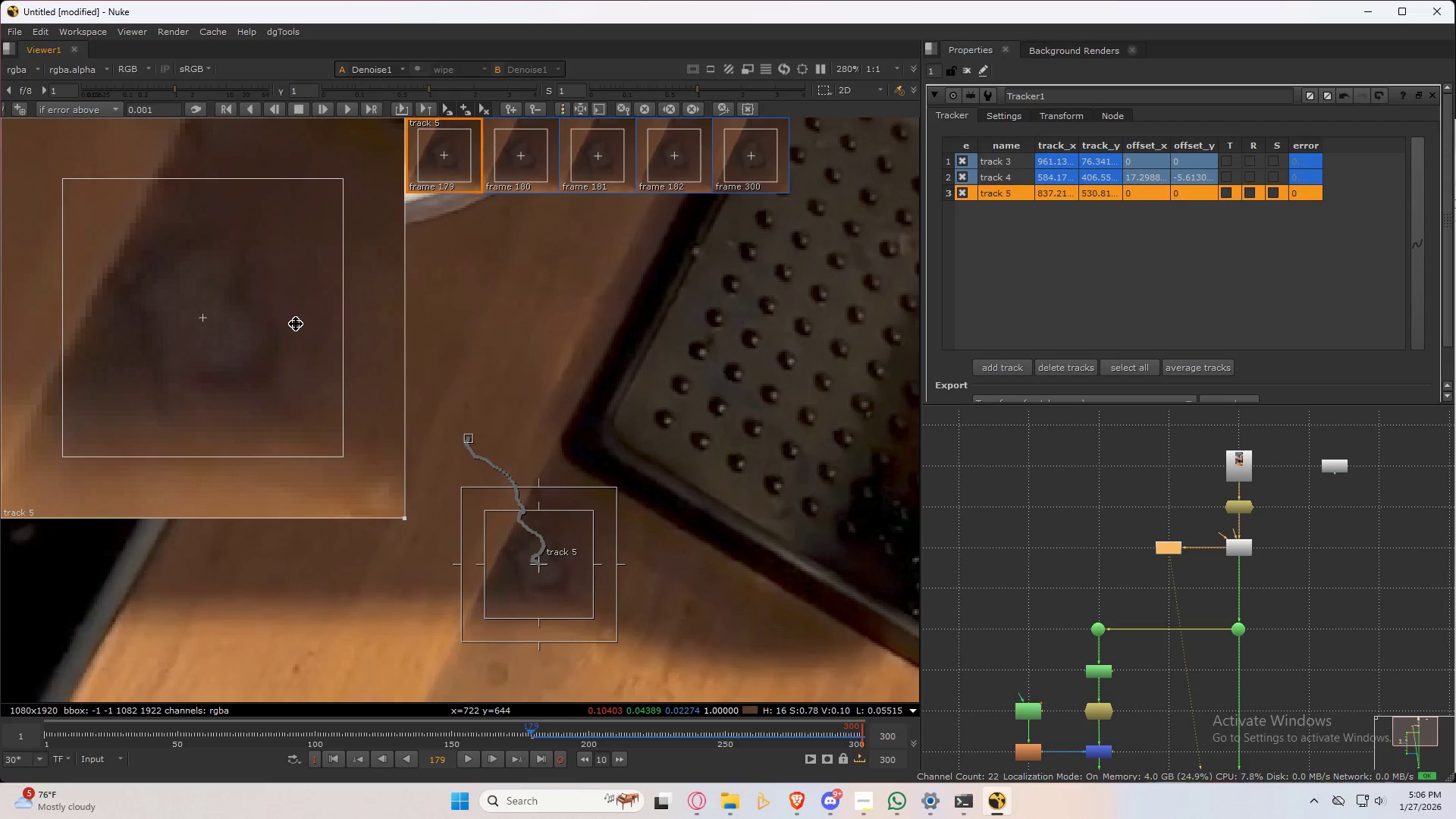 
key(ArrowRight)
 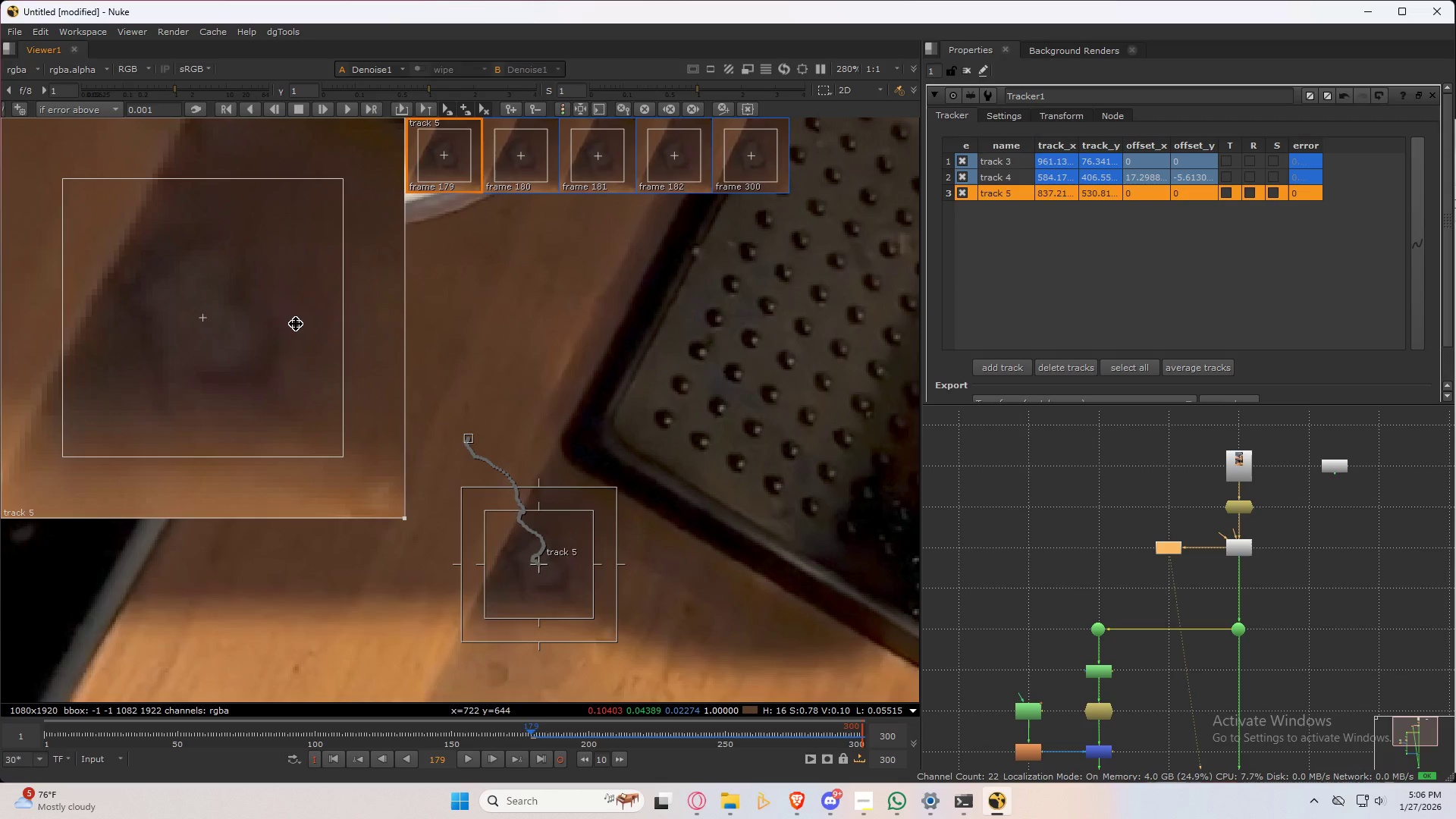 
key(ArrowLeft)
 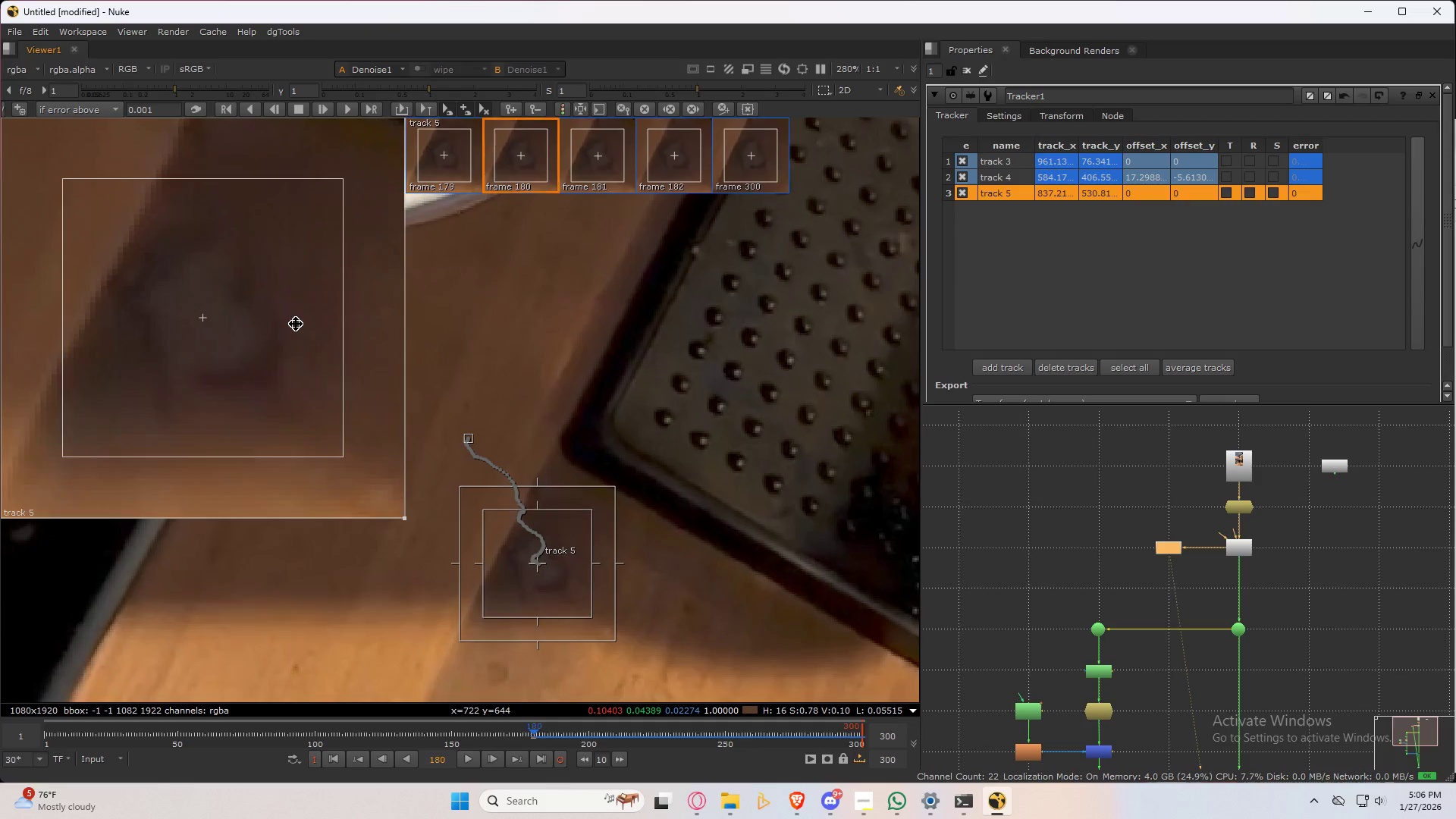 
key(ArrowRight)
 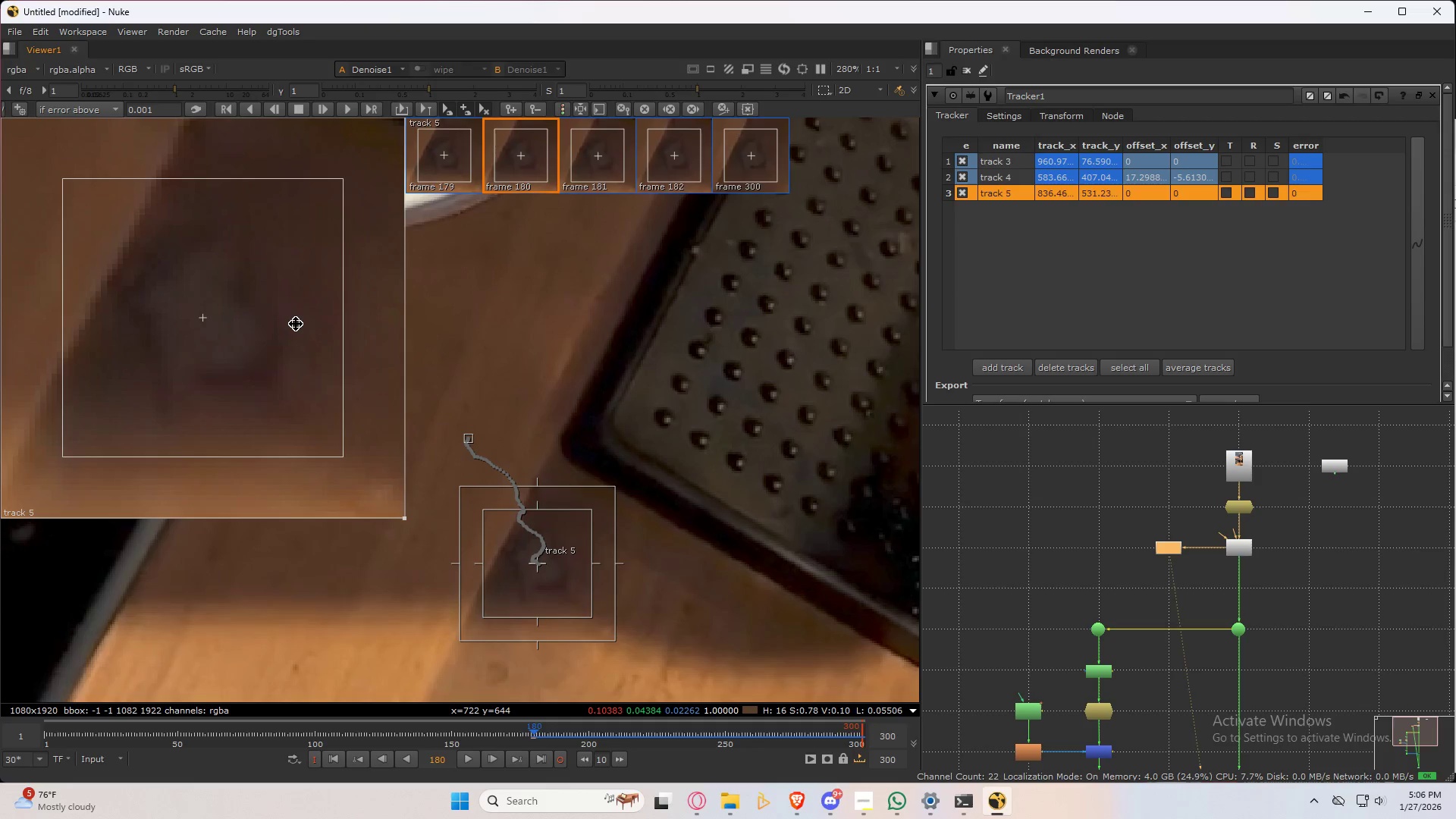 
key(ArrowLeft)
 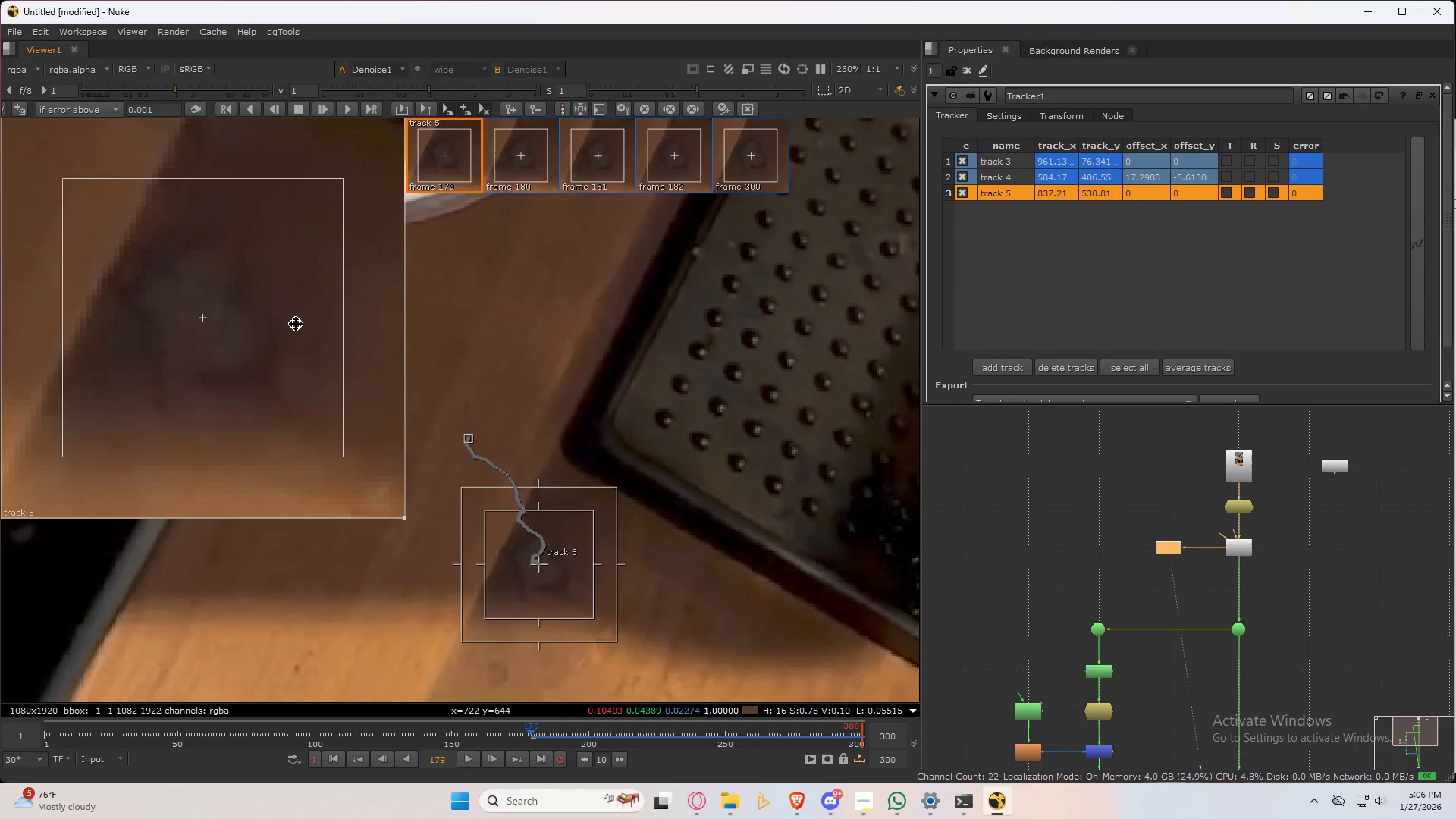 
key(ArrowRight)
 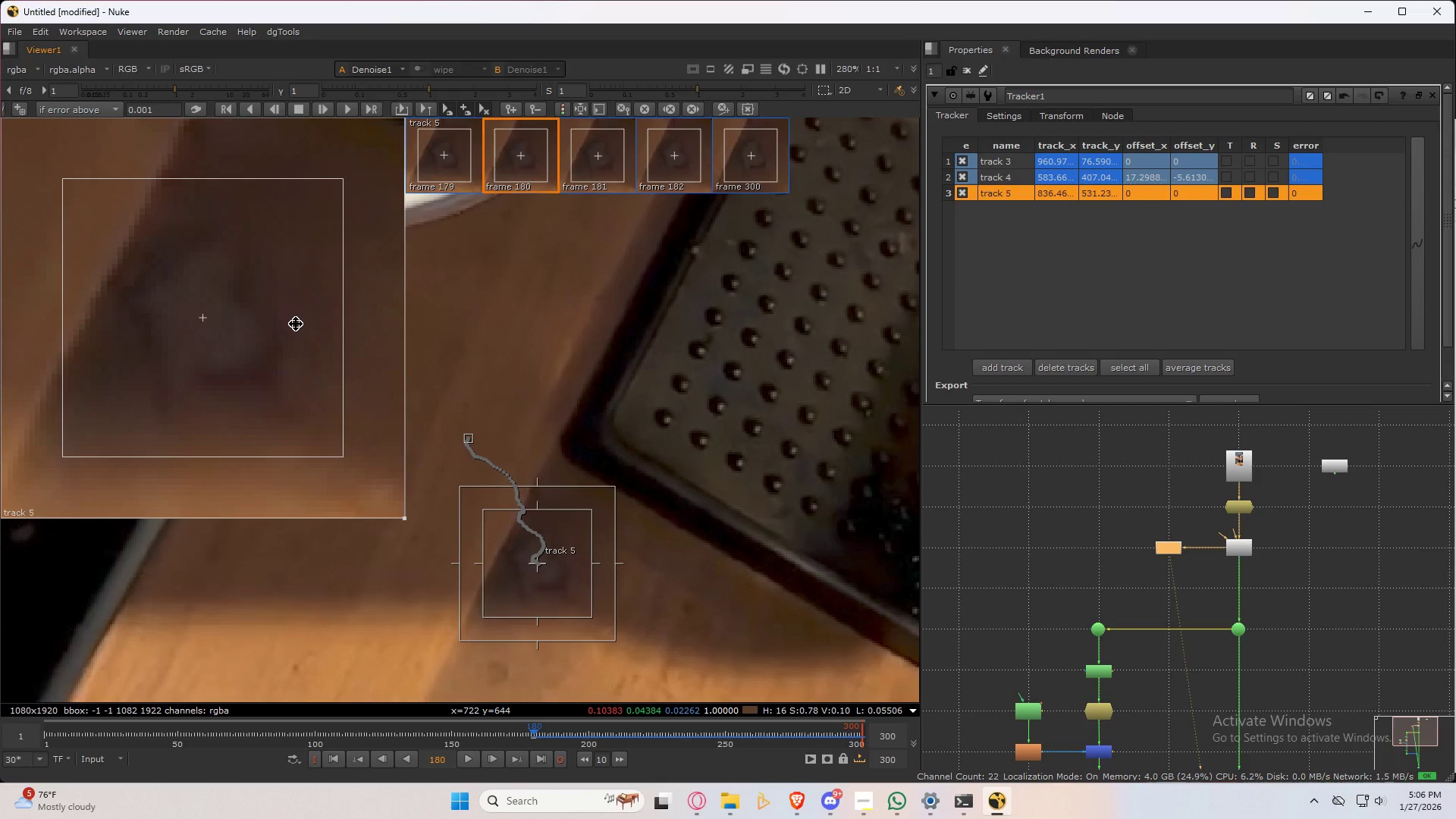 
key(ArrowLeft)
 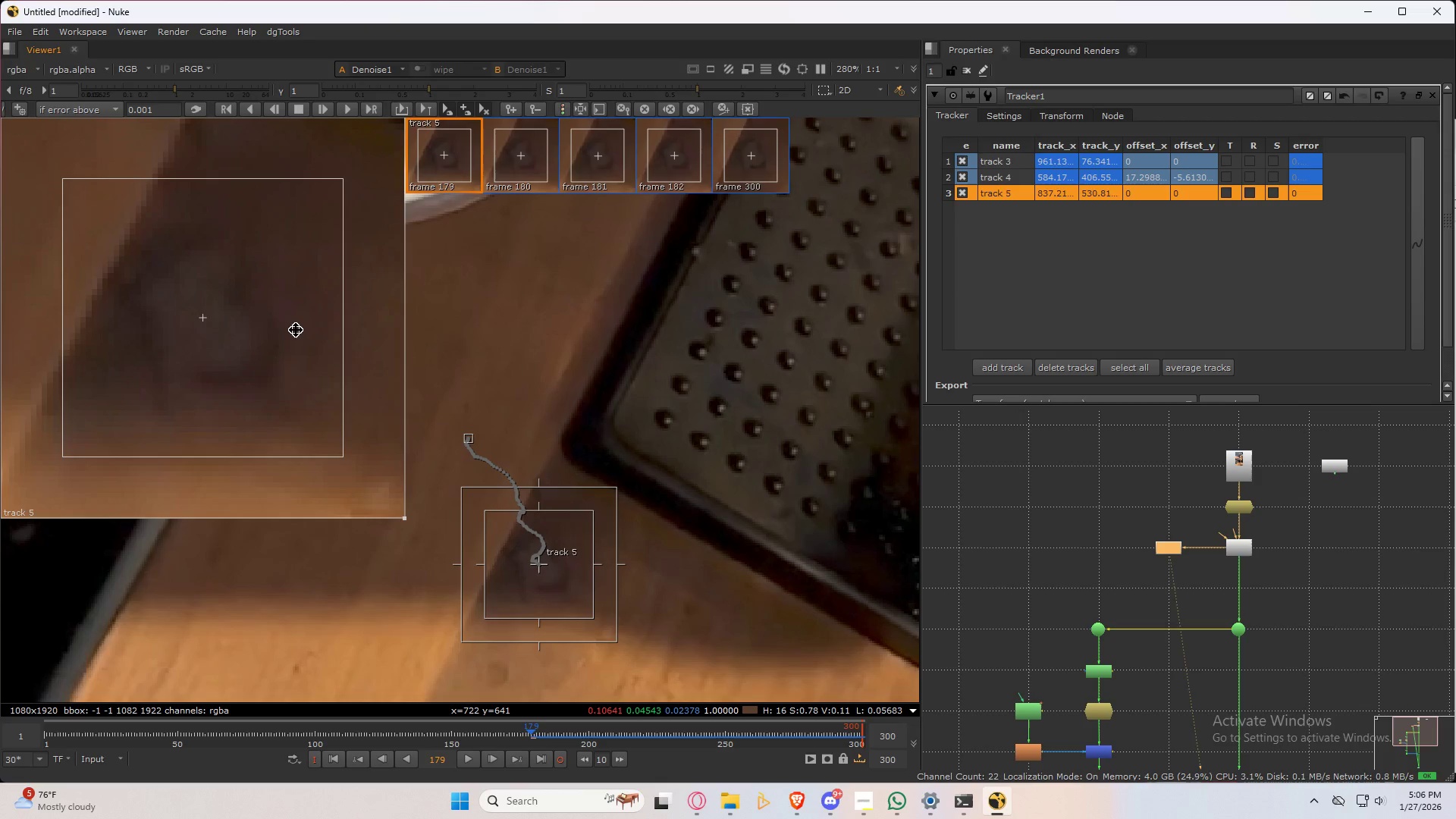 
left_click_drag(start_coordinate=[296, 330], to_coordinate=[300, 333])
 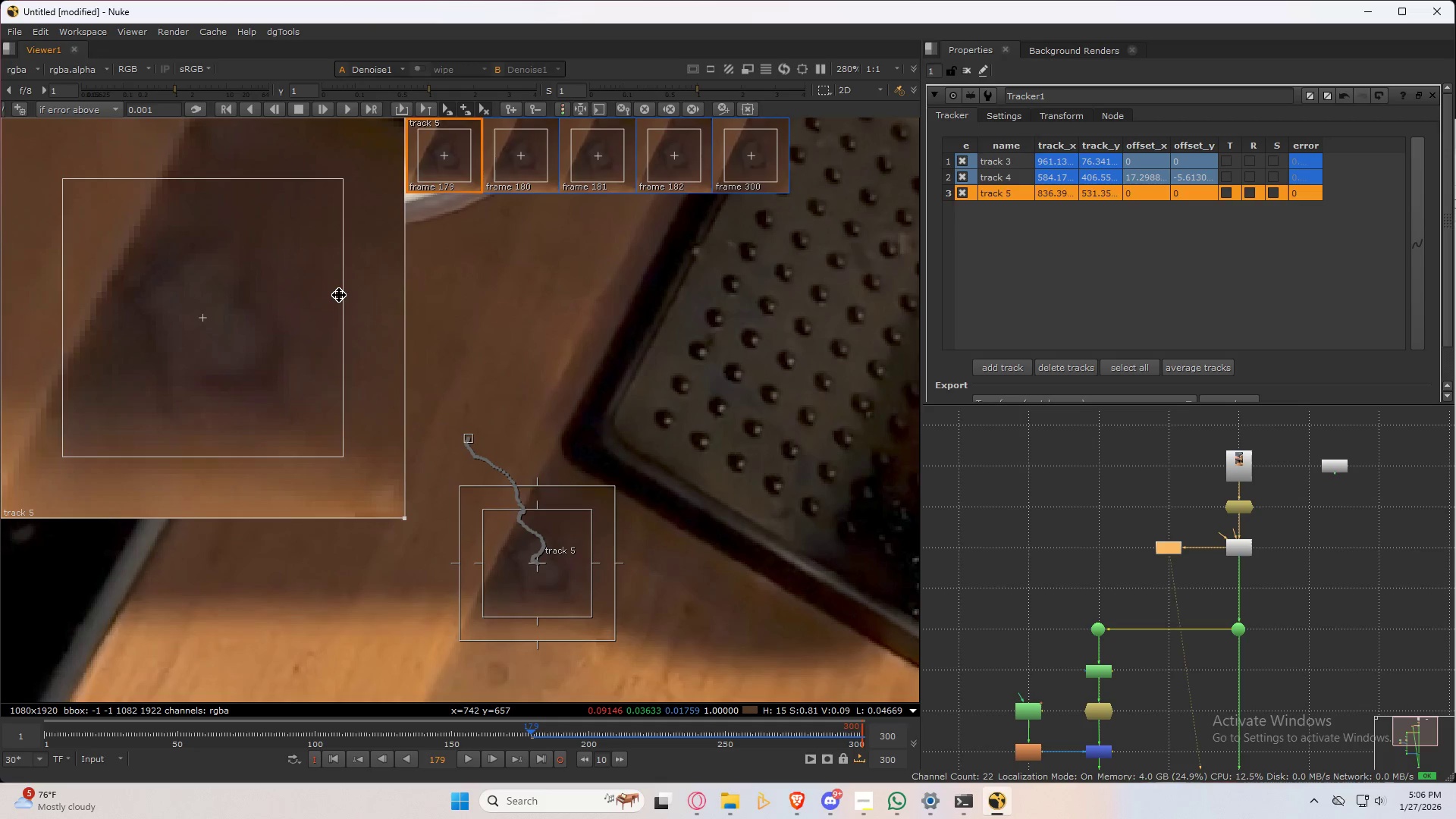 
key(ArrowRight)
 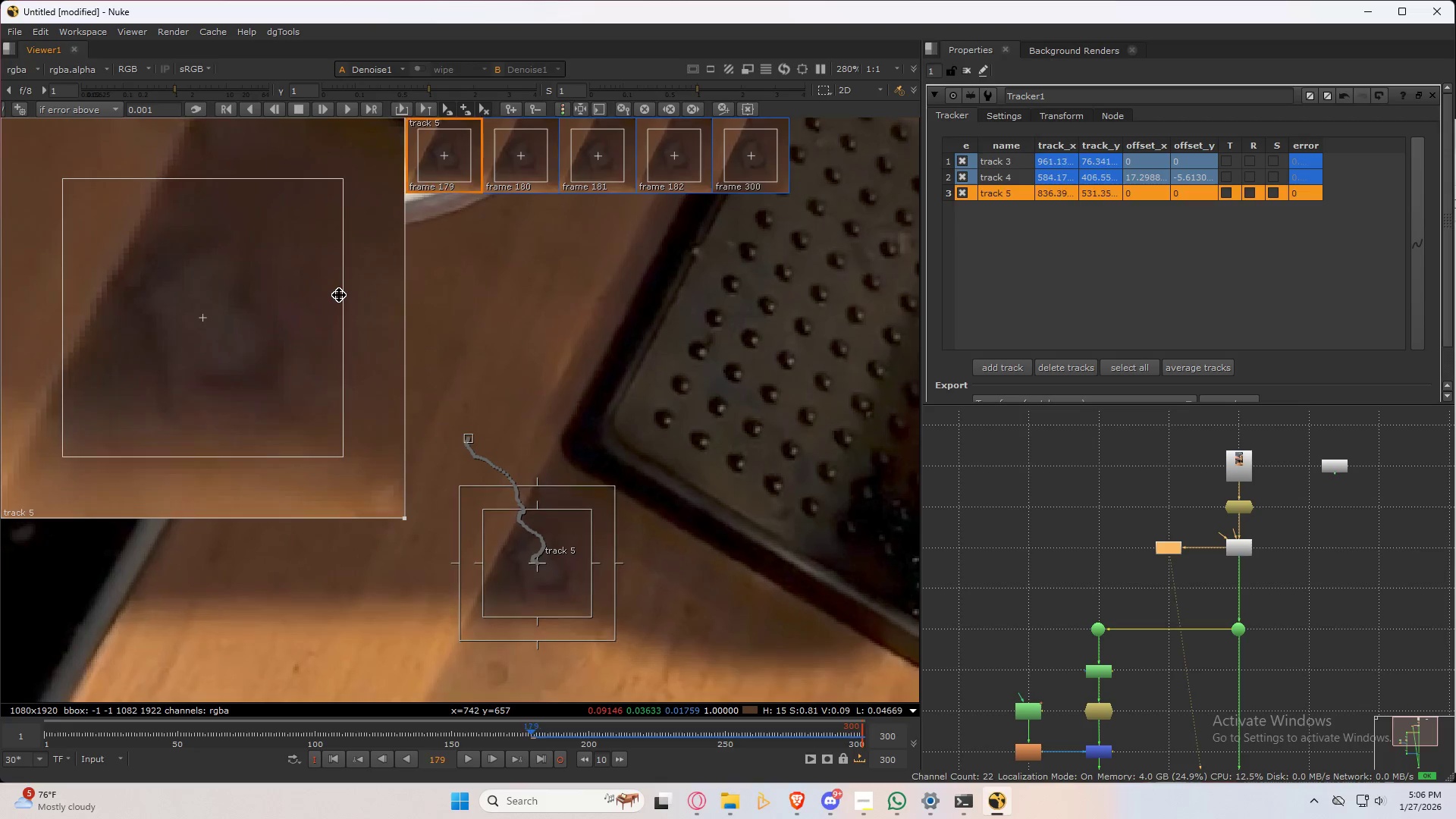 
key(ArrowLeft)
 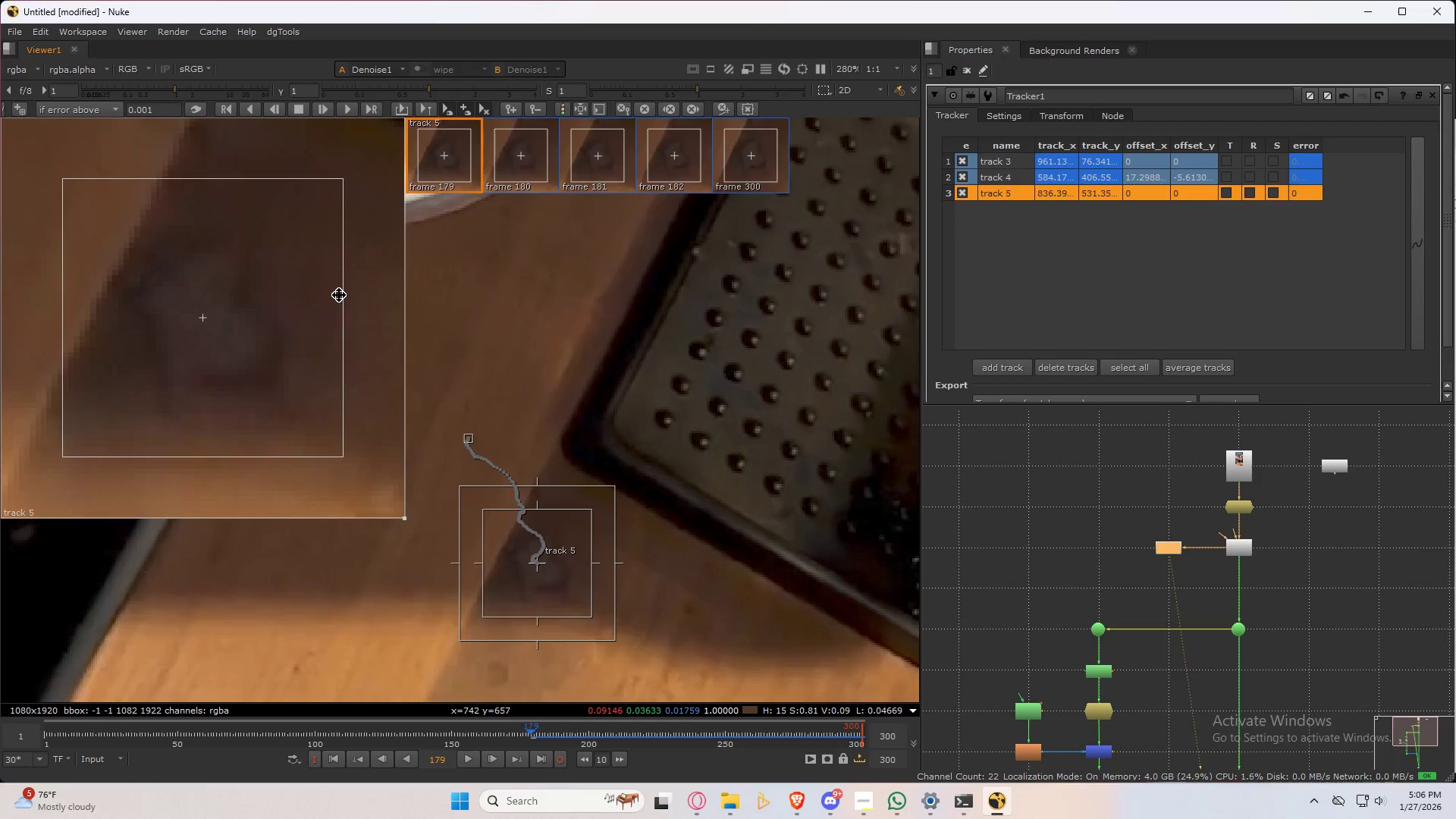 
key(ArrowRight)
 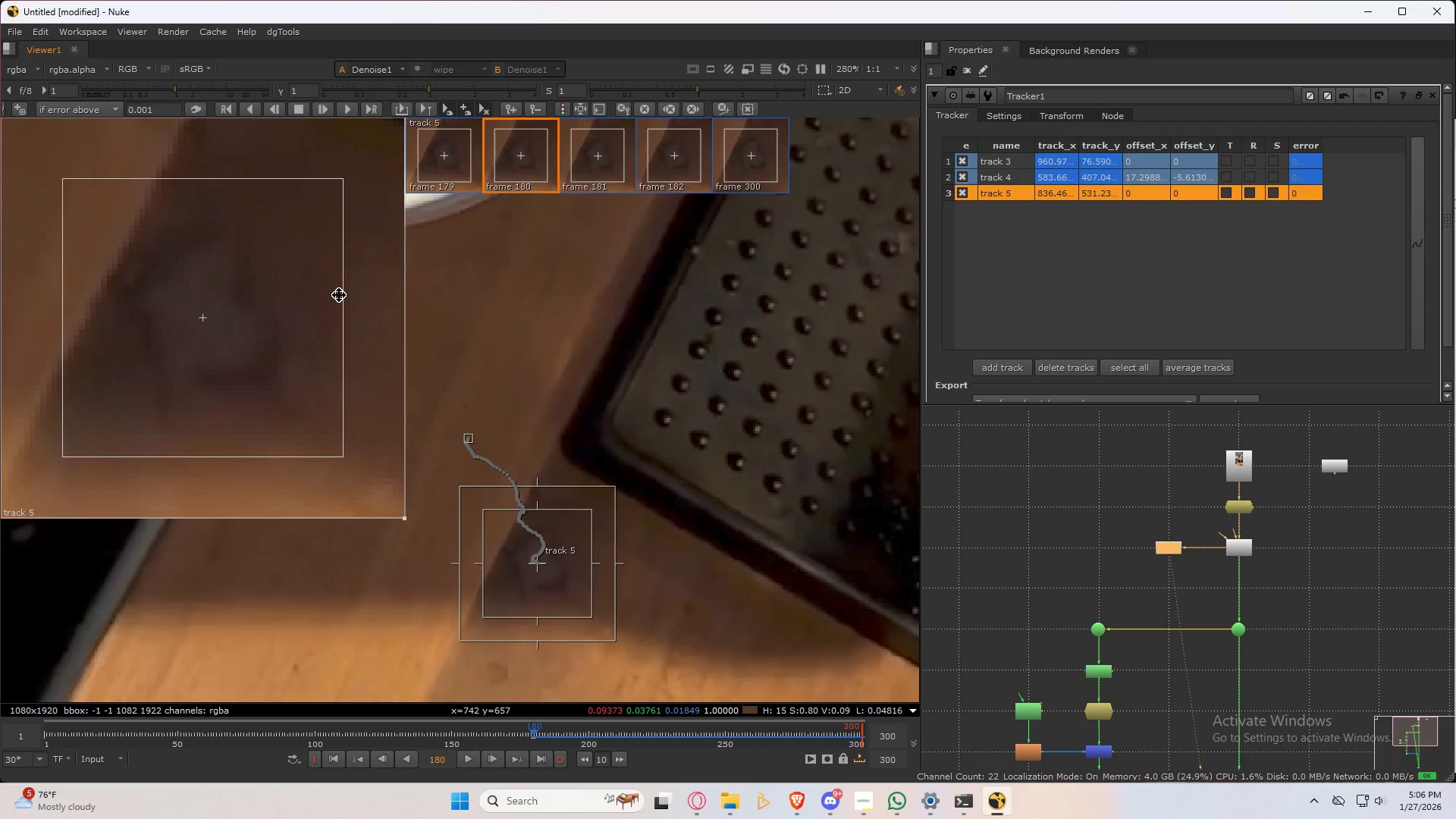 
key(ArrowLeft)
 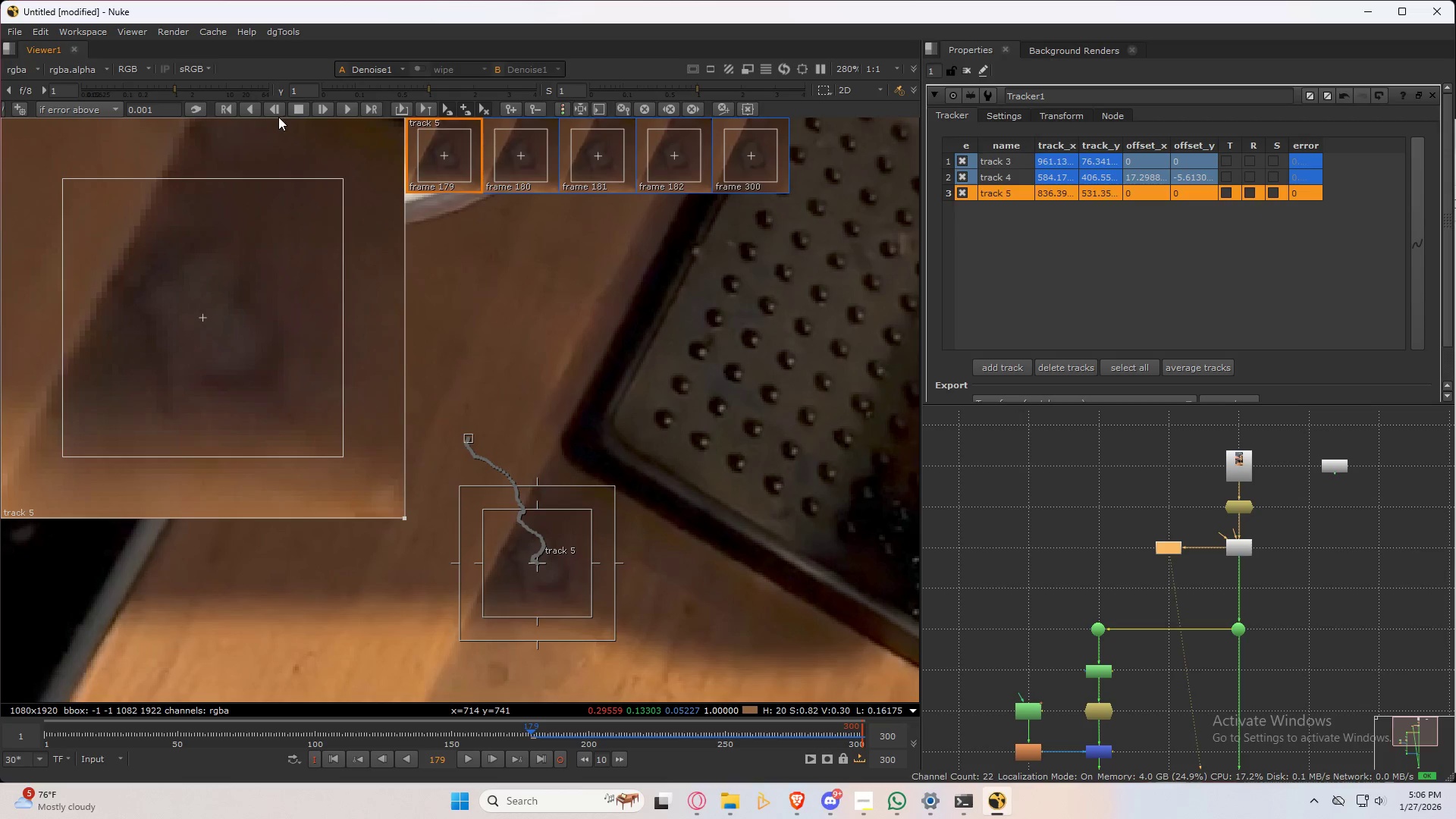 
left_click([275, 109])
 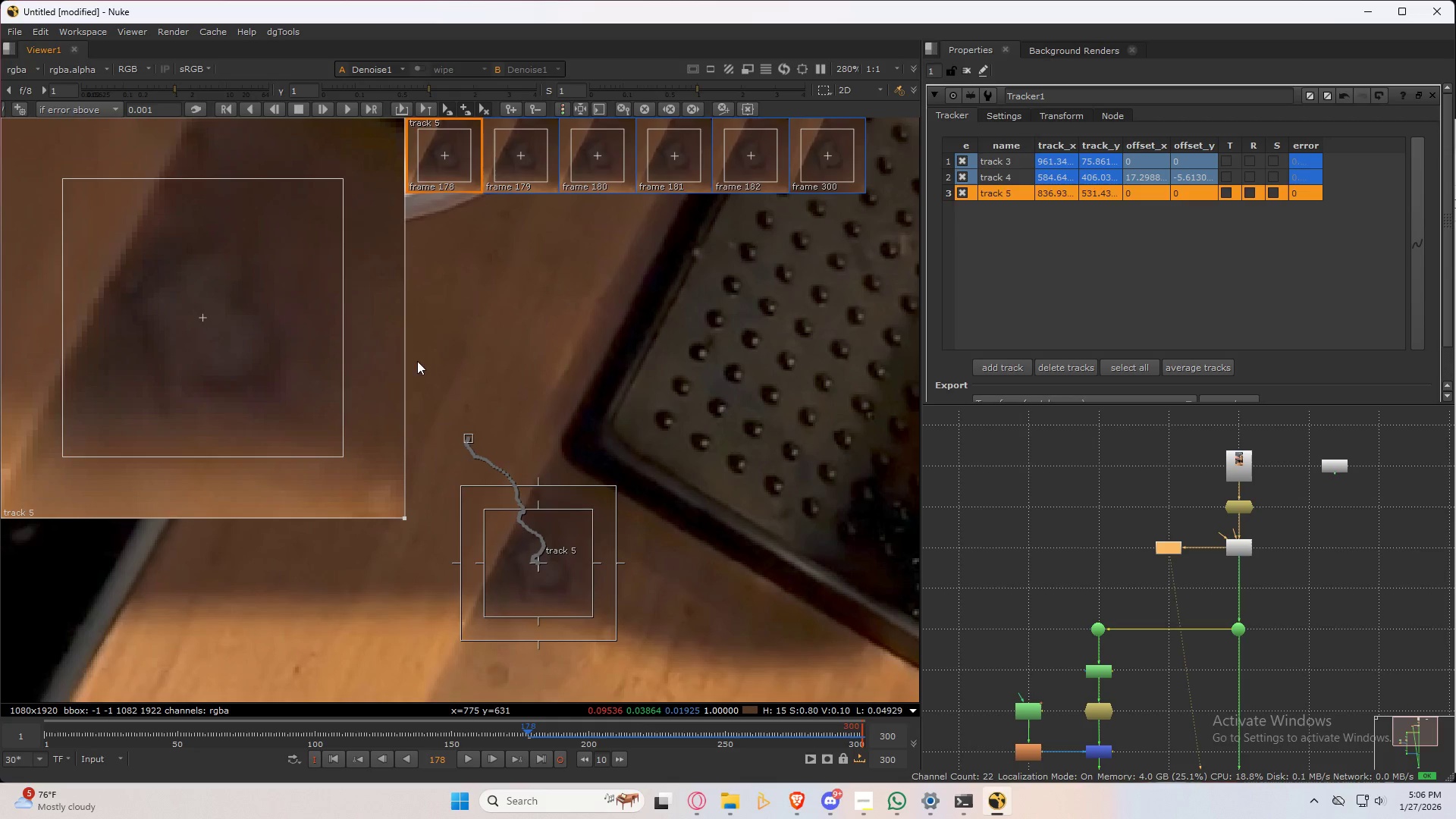 
wait(7.86)
 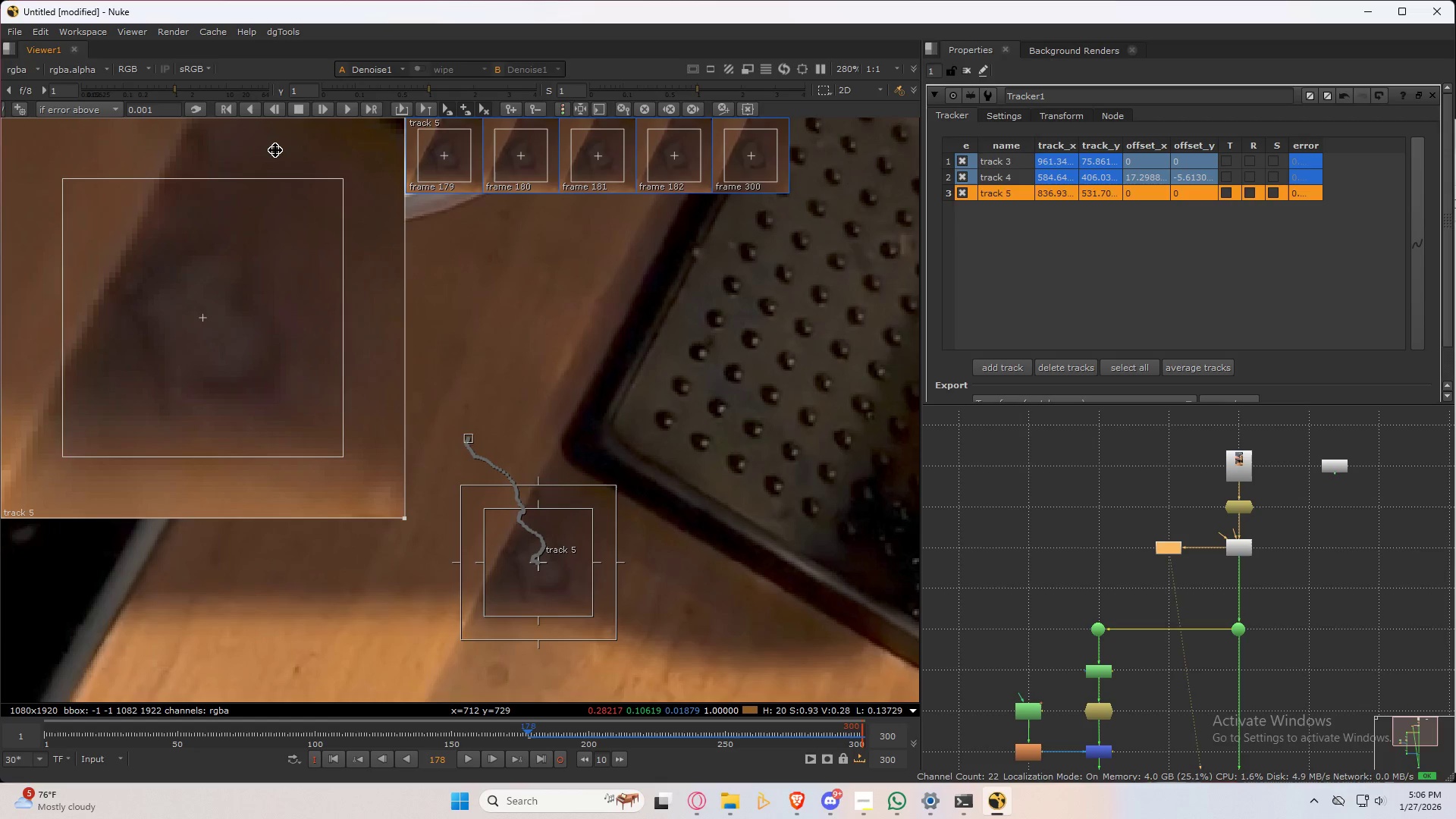 
key(ArrowRight)
 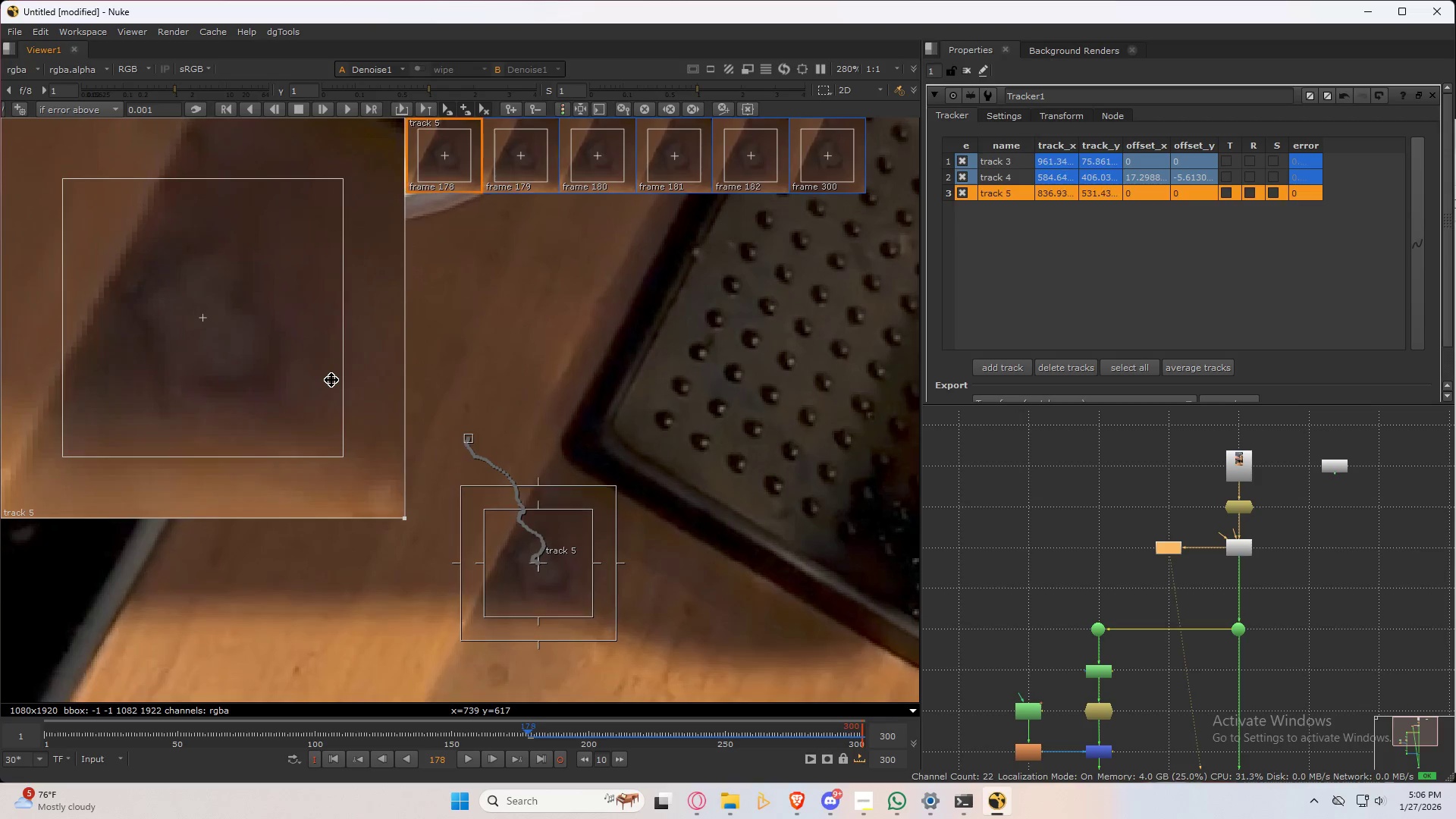 
key(ArrowLeft)
 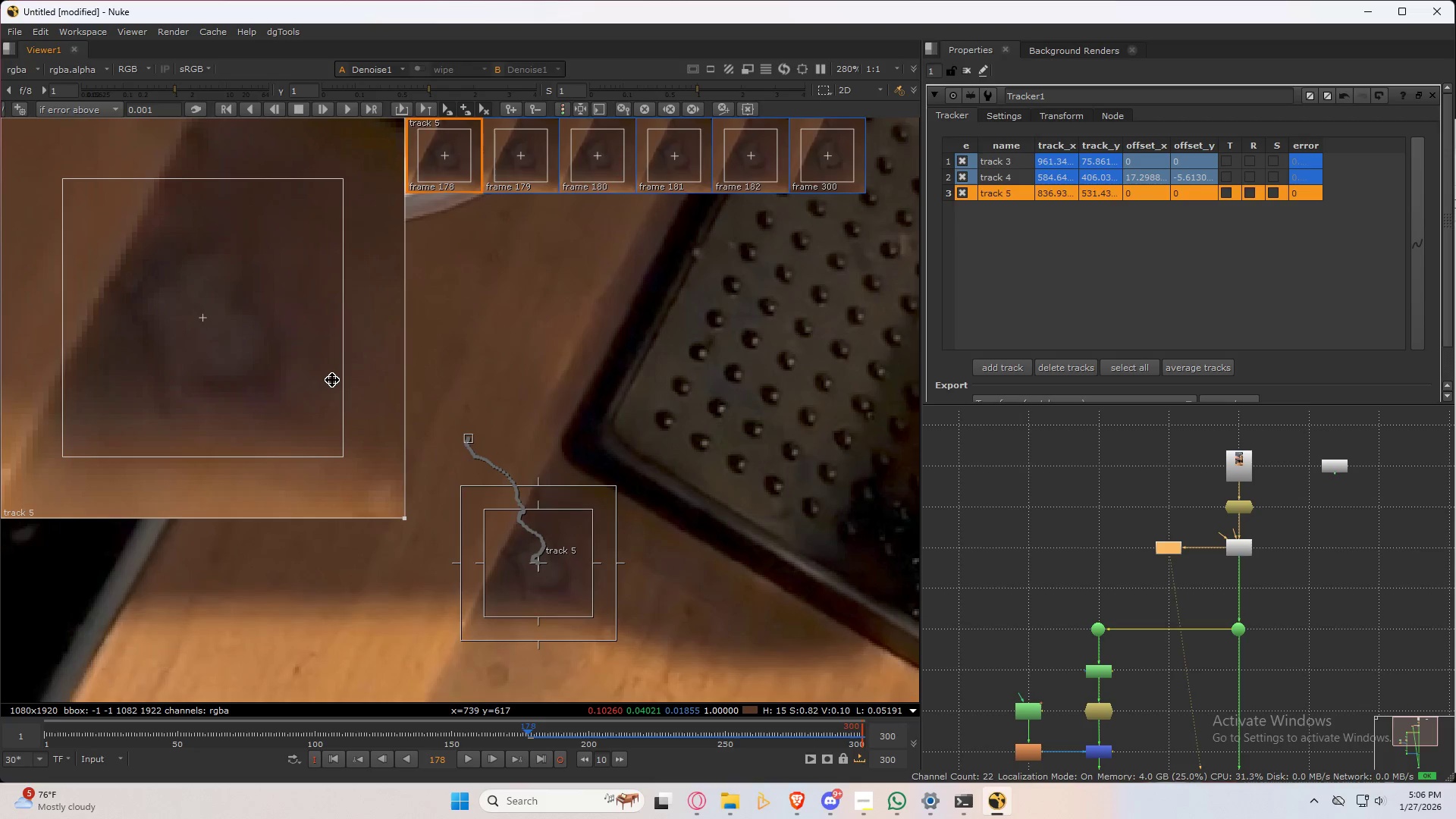 
key(ArrowRight)
 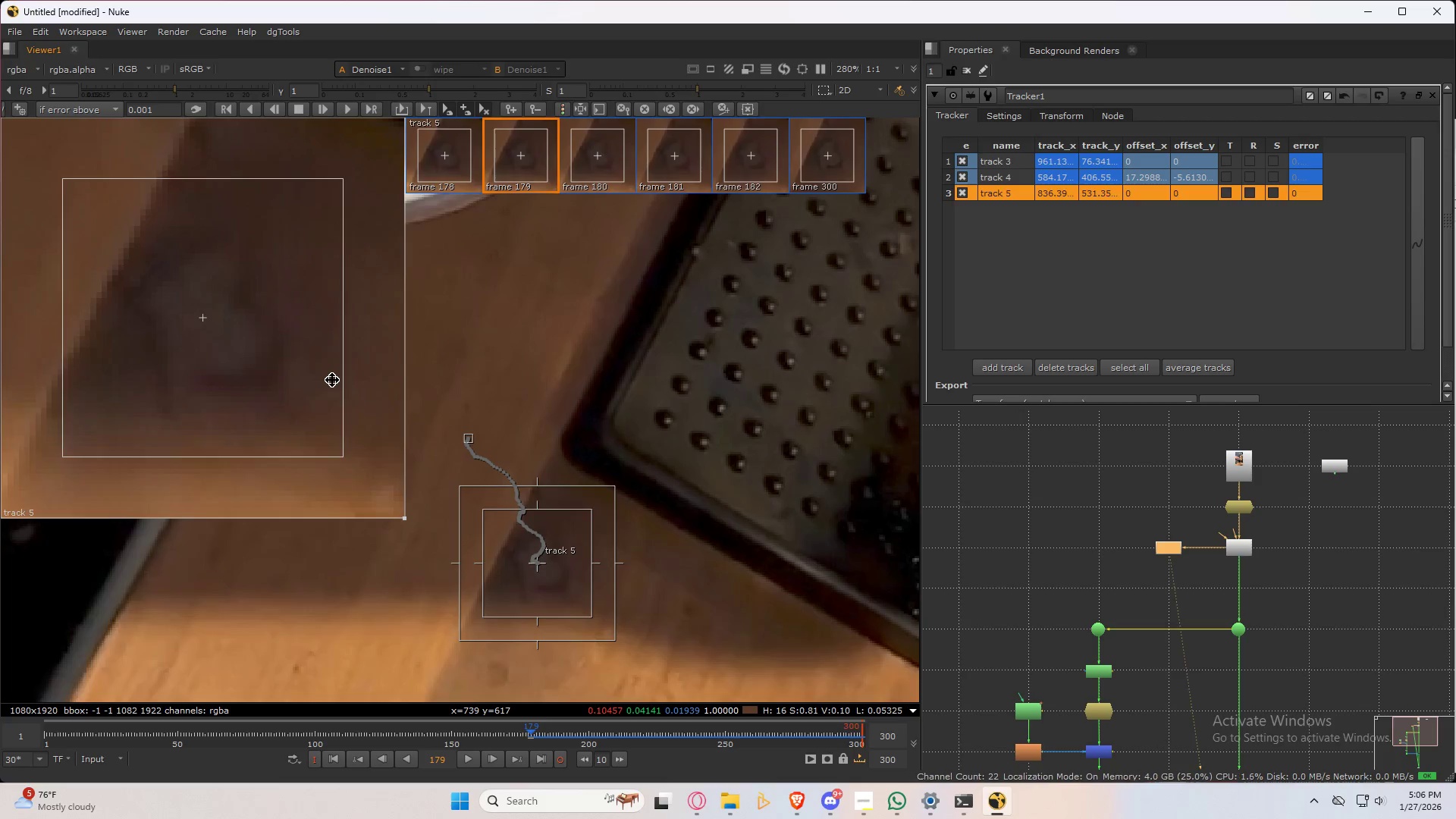 
key(ArrowLeft)
 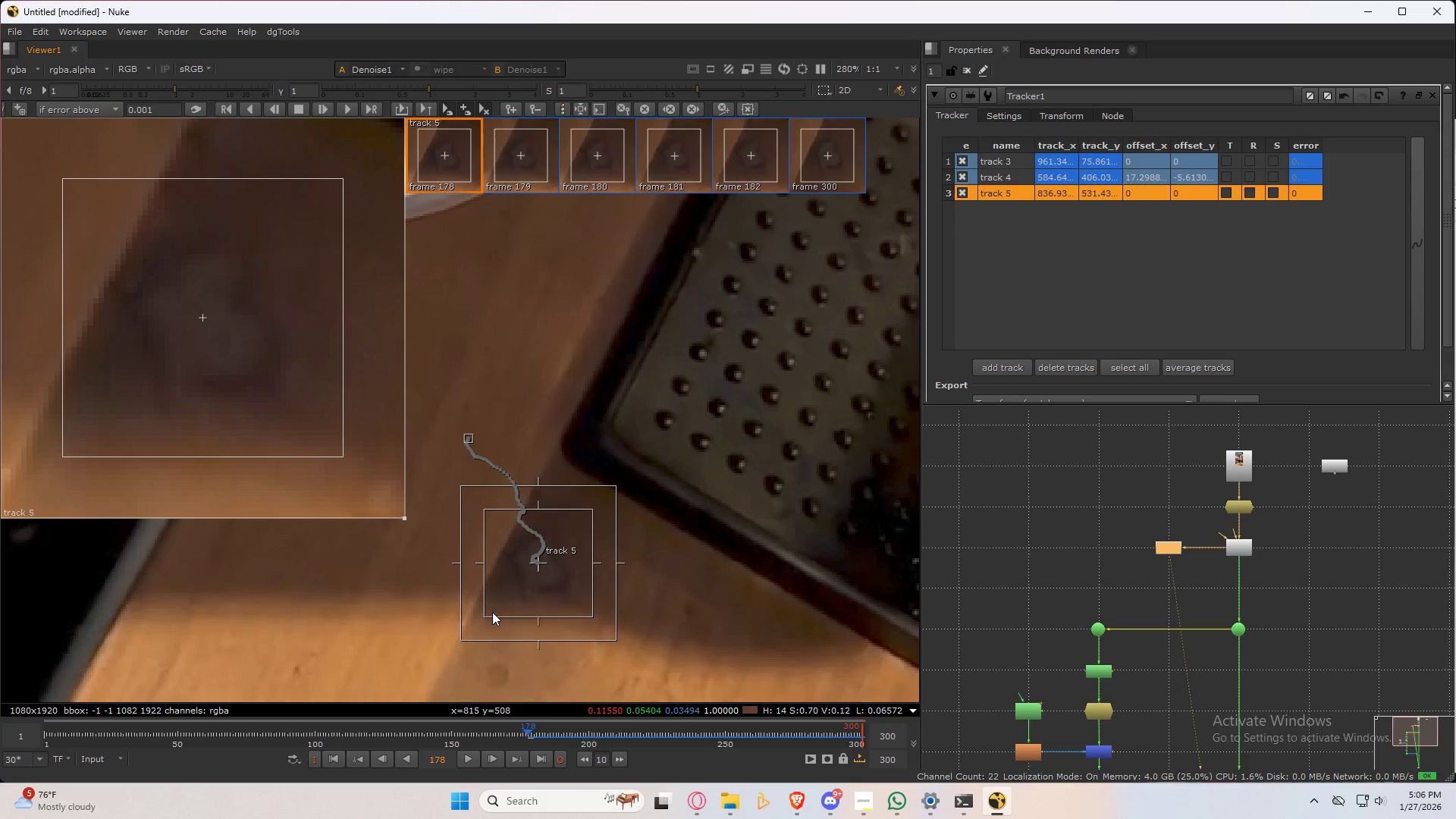 
left_click_drag(start_coordinate=[484, 617], to_coordinate=[504, 600])
 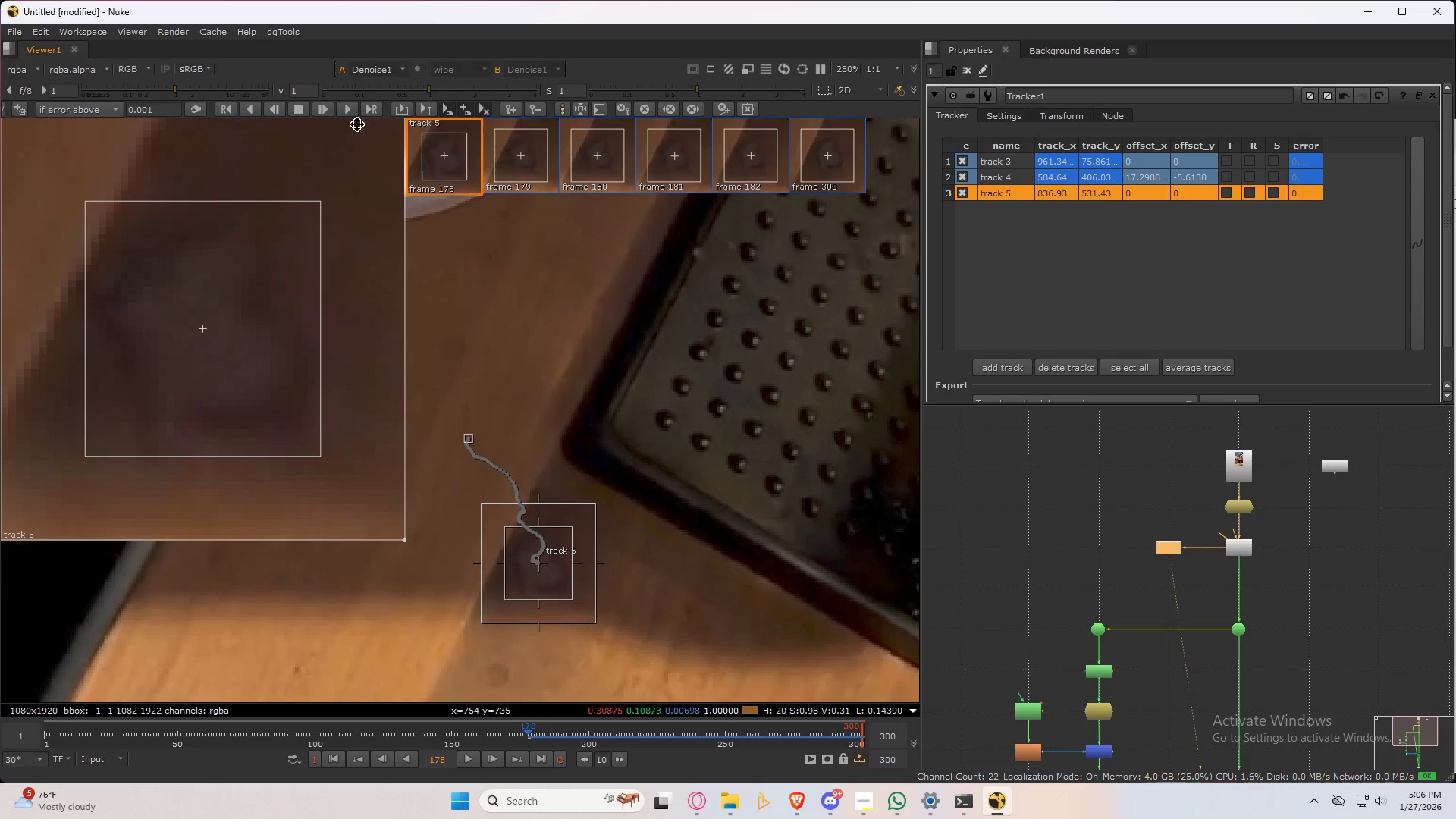 
left_click([277, 108])
 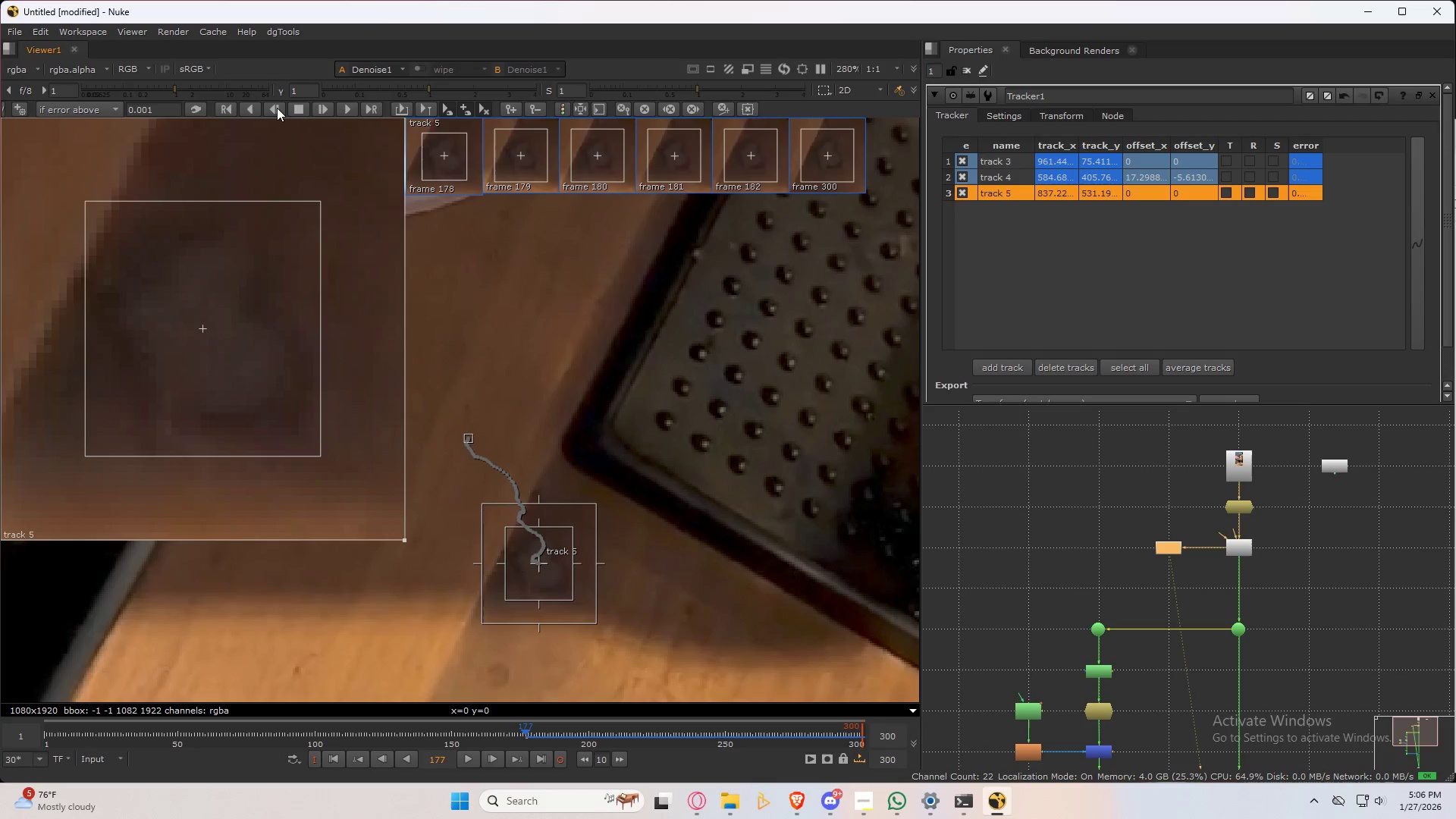 
left_click([277, 108])
 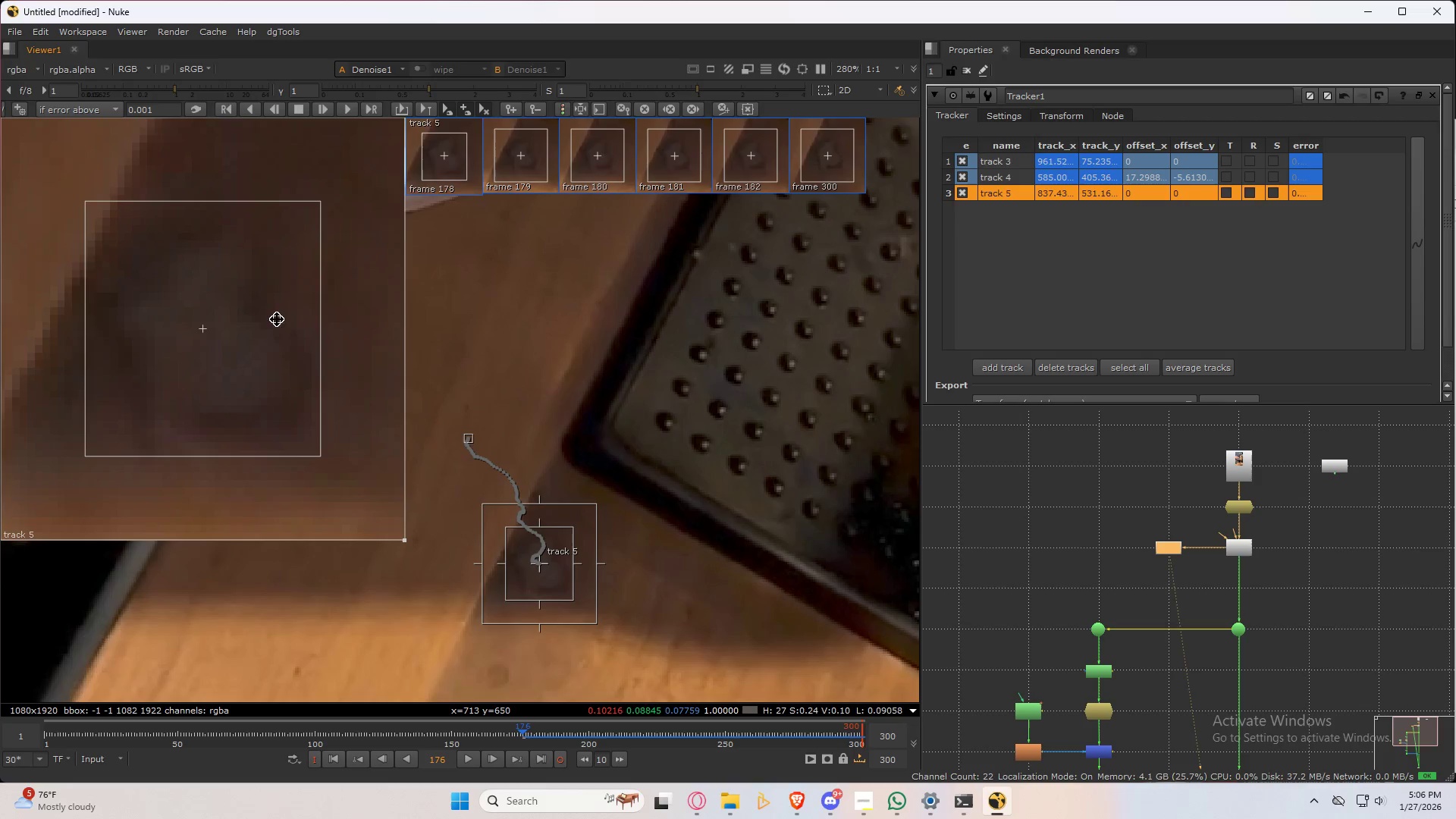 
key(ArrowRight)
 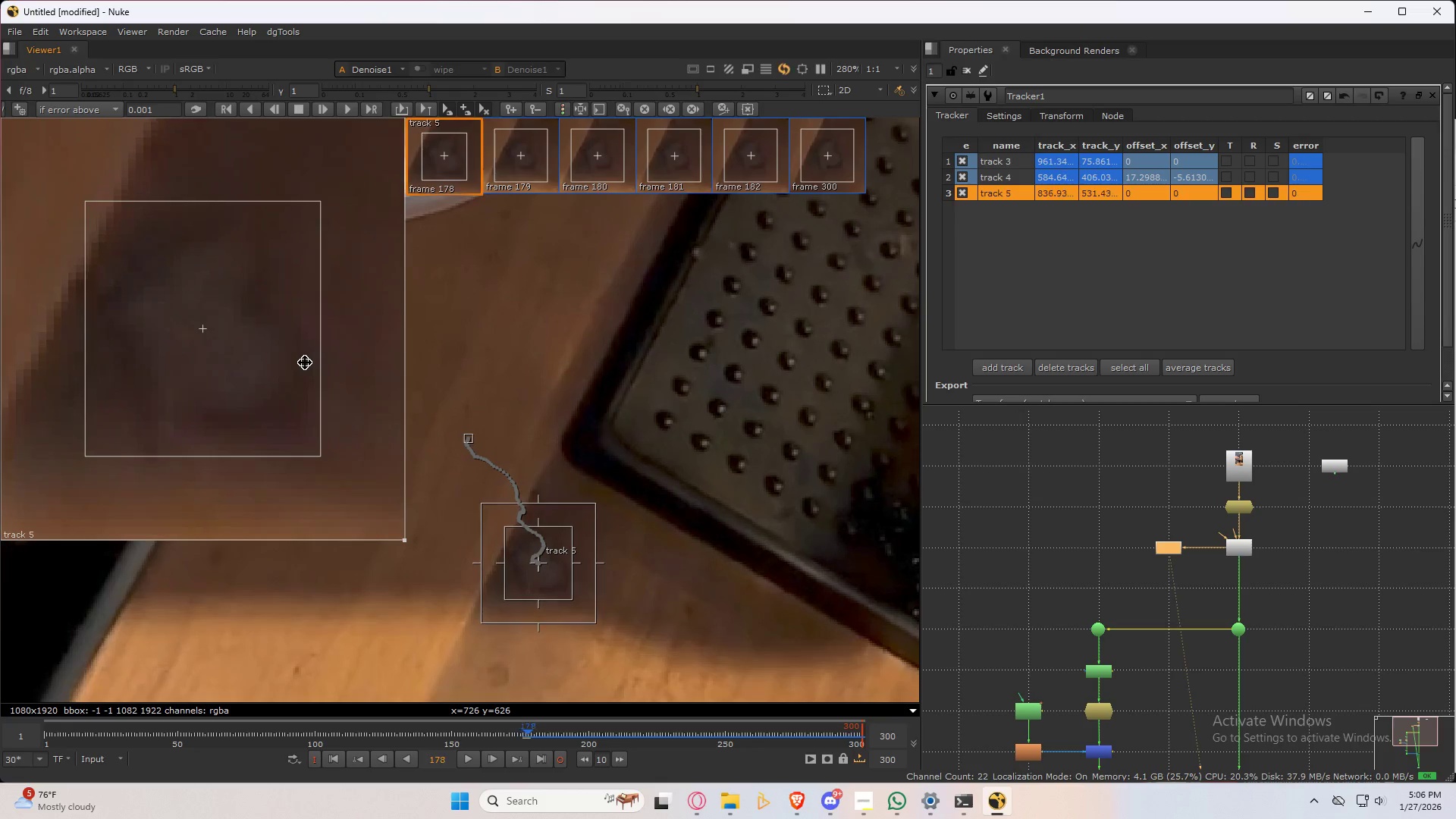 
key(ArrowRight)
 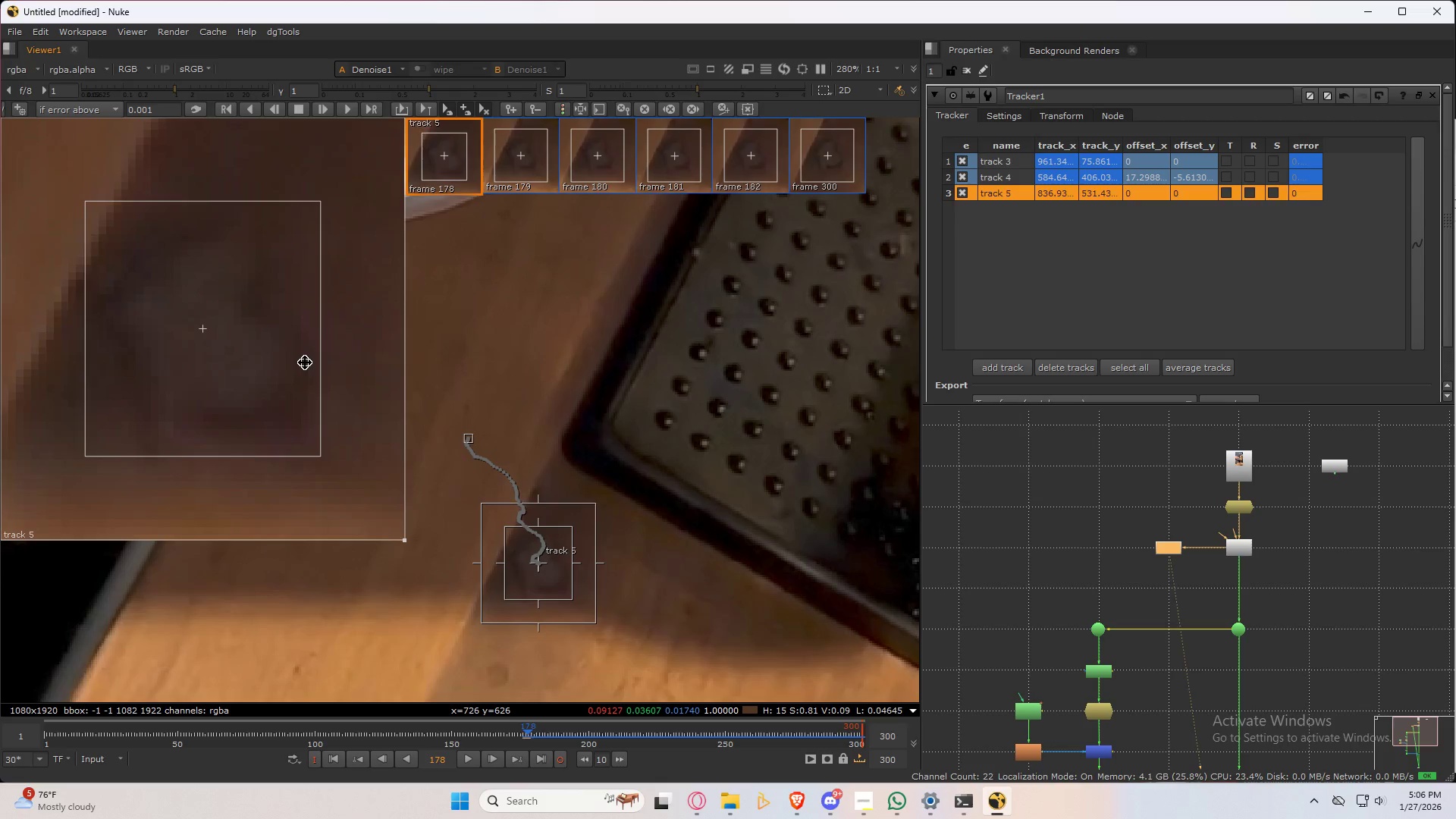 
key(ArrowLeft)
 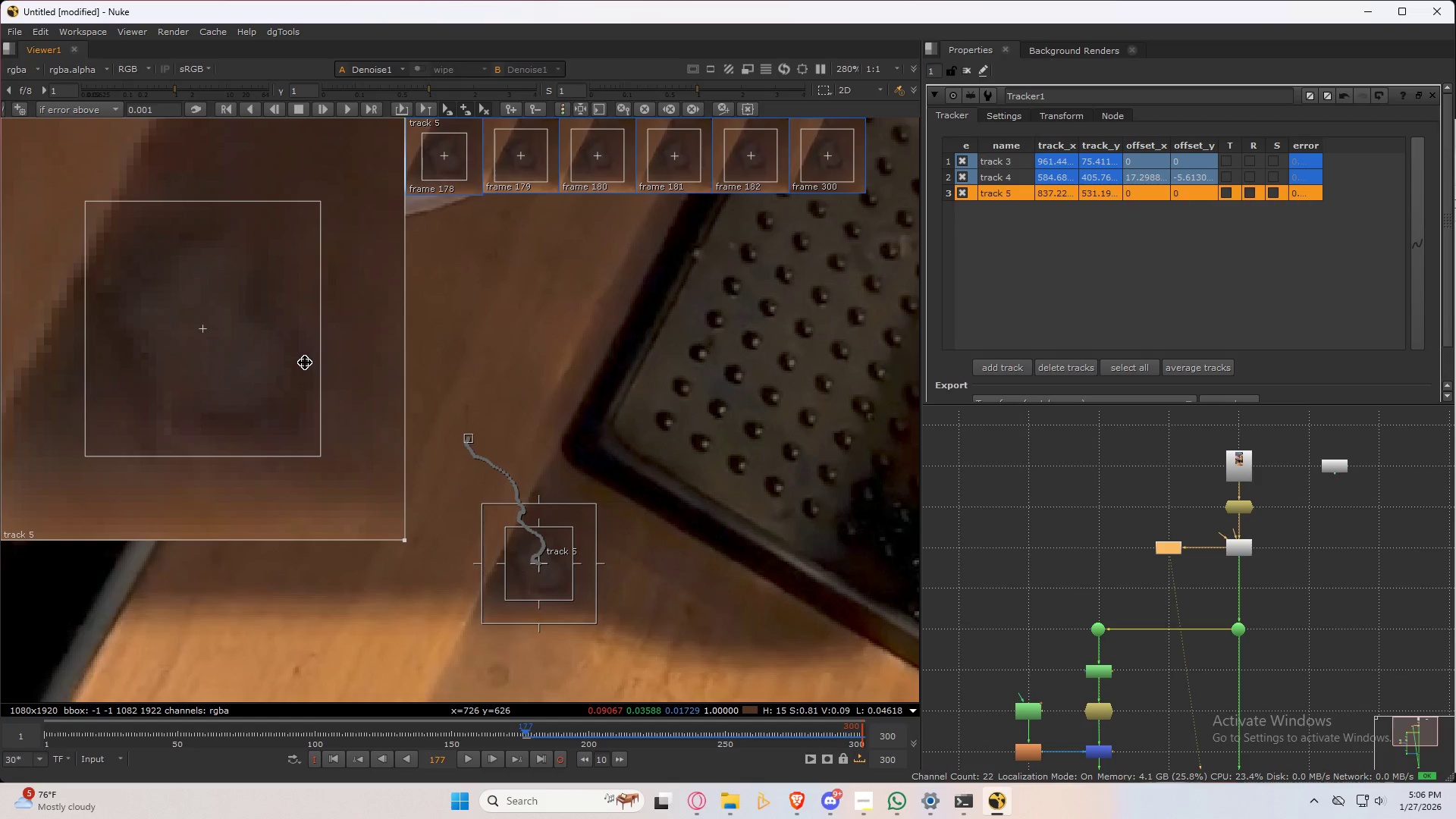 
key(ArrowLeft)
 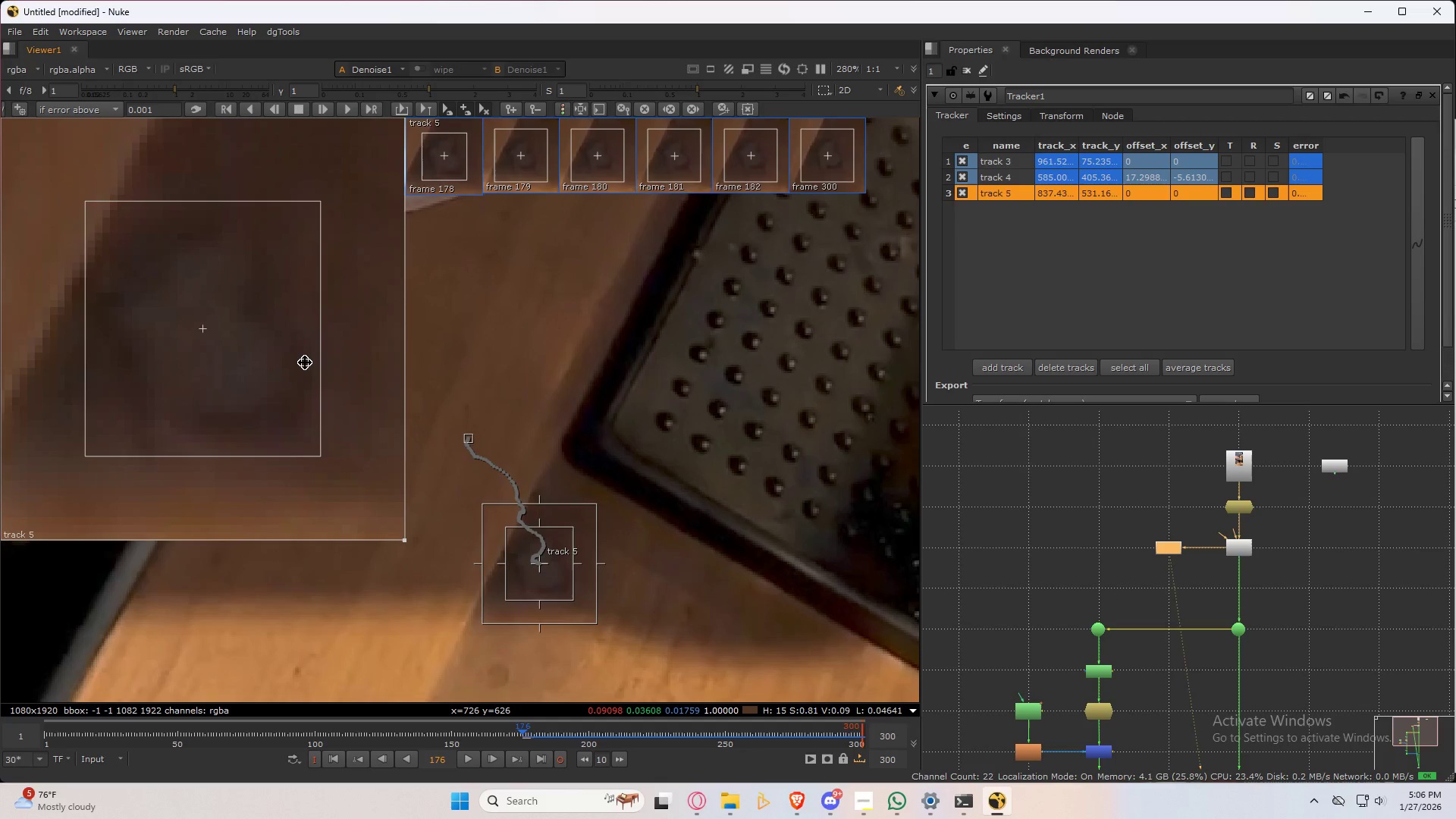 
key(ArrowRight)
 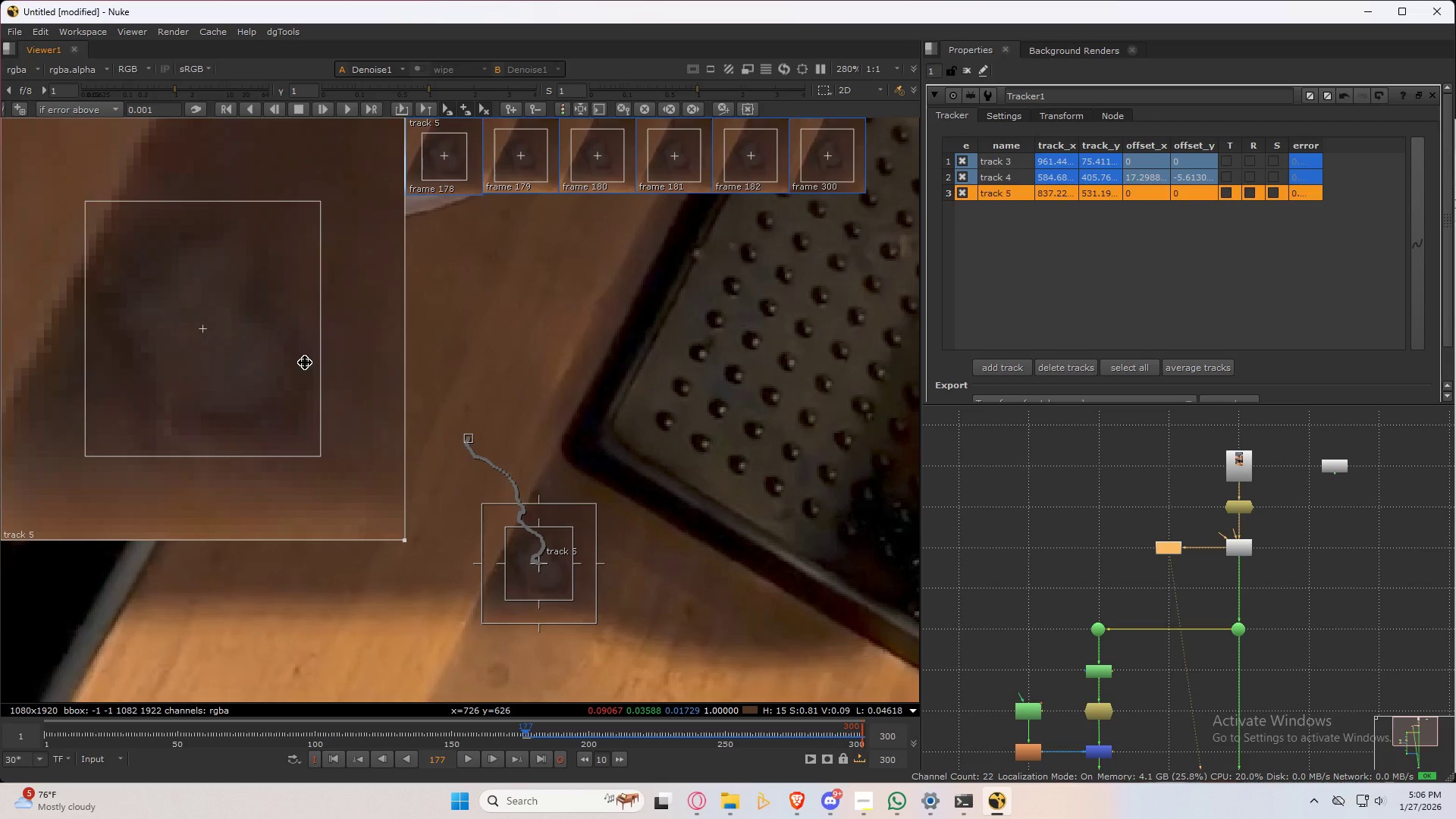 
key(ArrowLeft)
 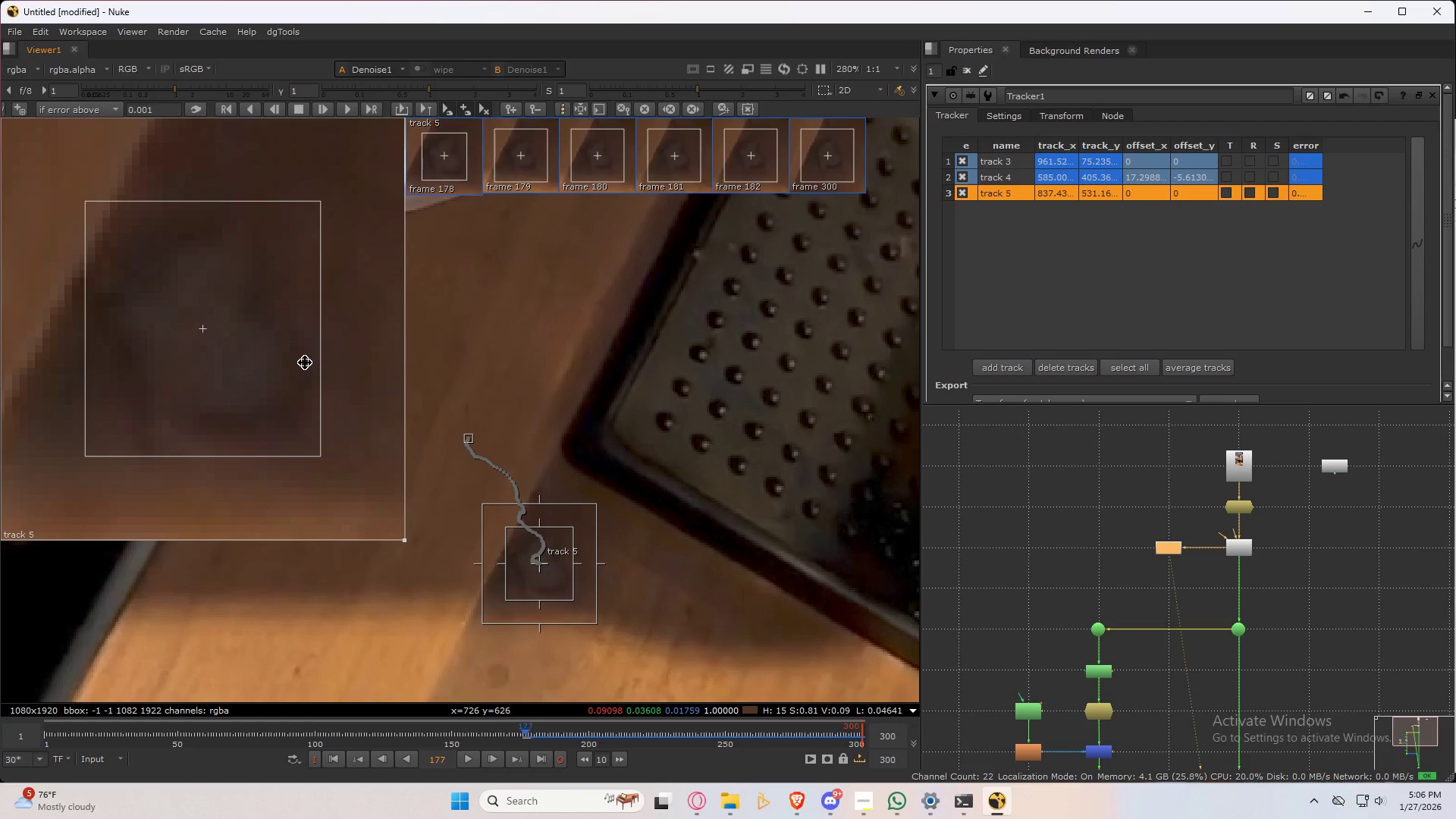 
key(ArrowRight)
 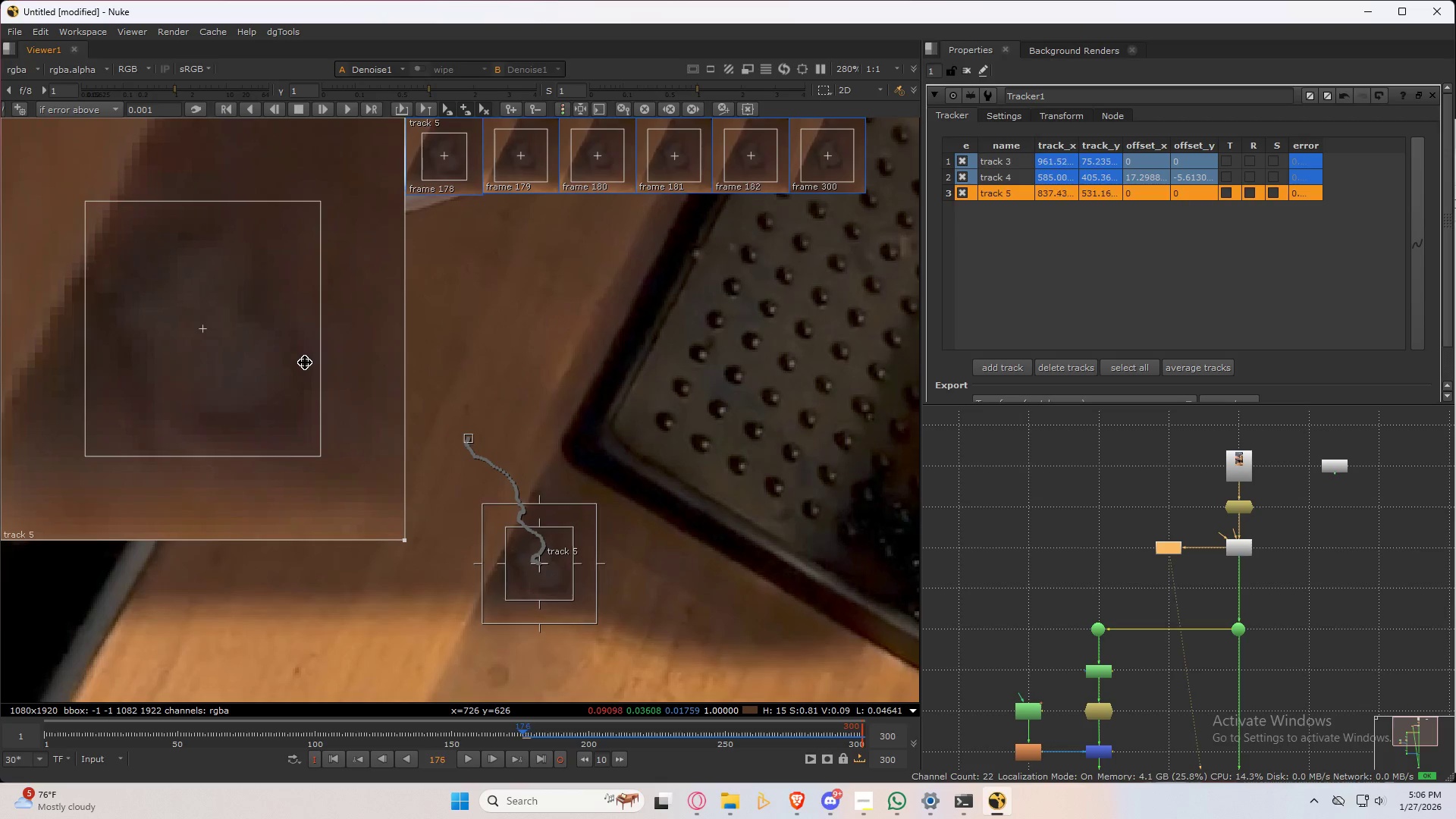 
key(ArrowLeft)
 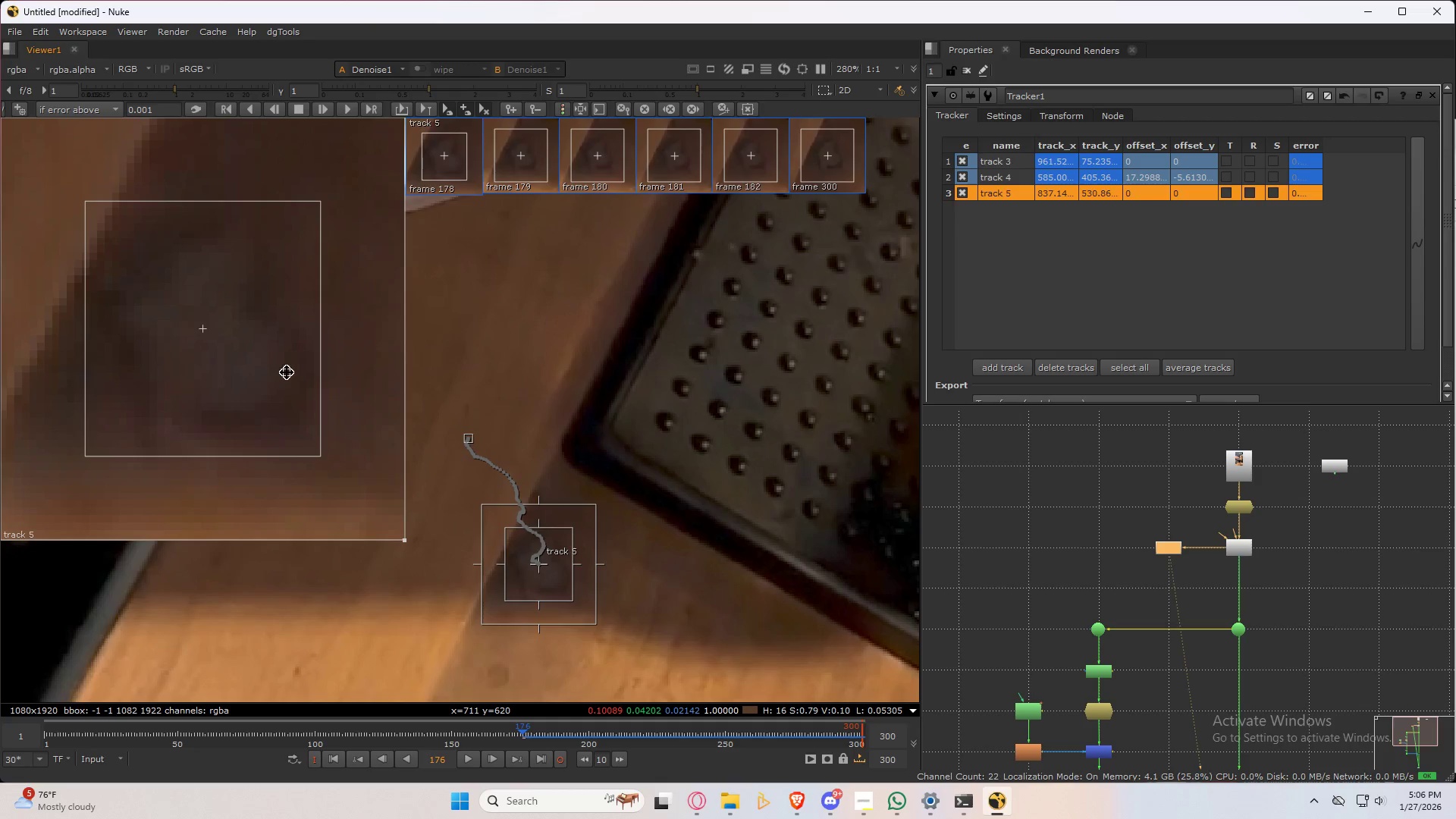 
key(ArrowRight)
 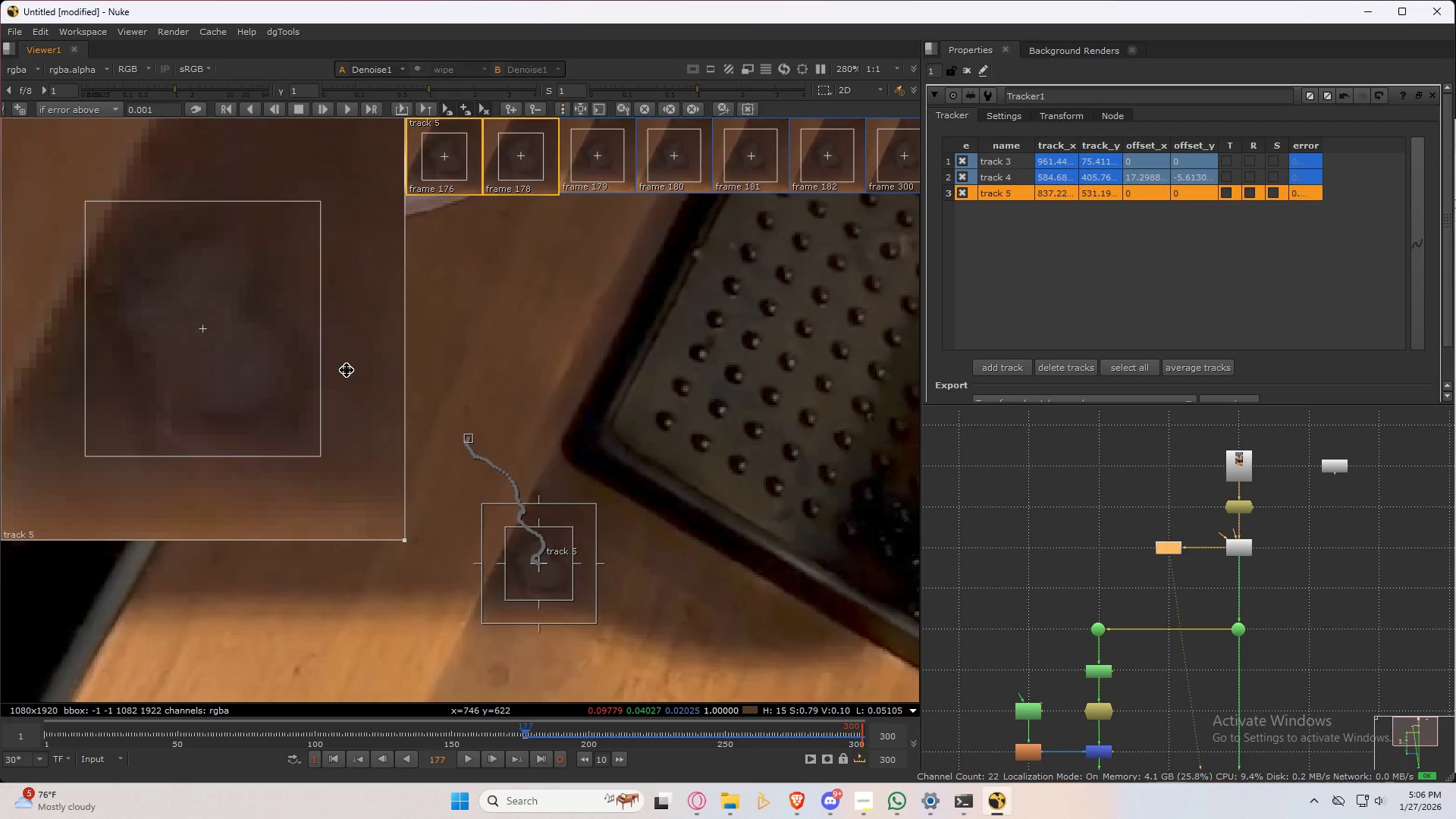 
key(ArrowLeft)
 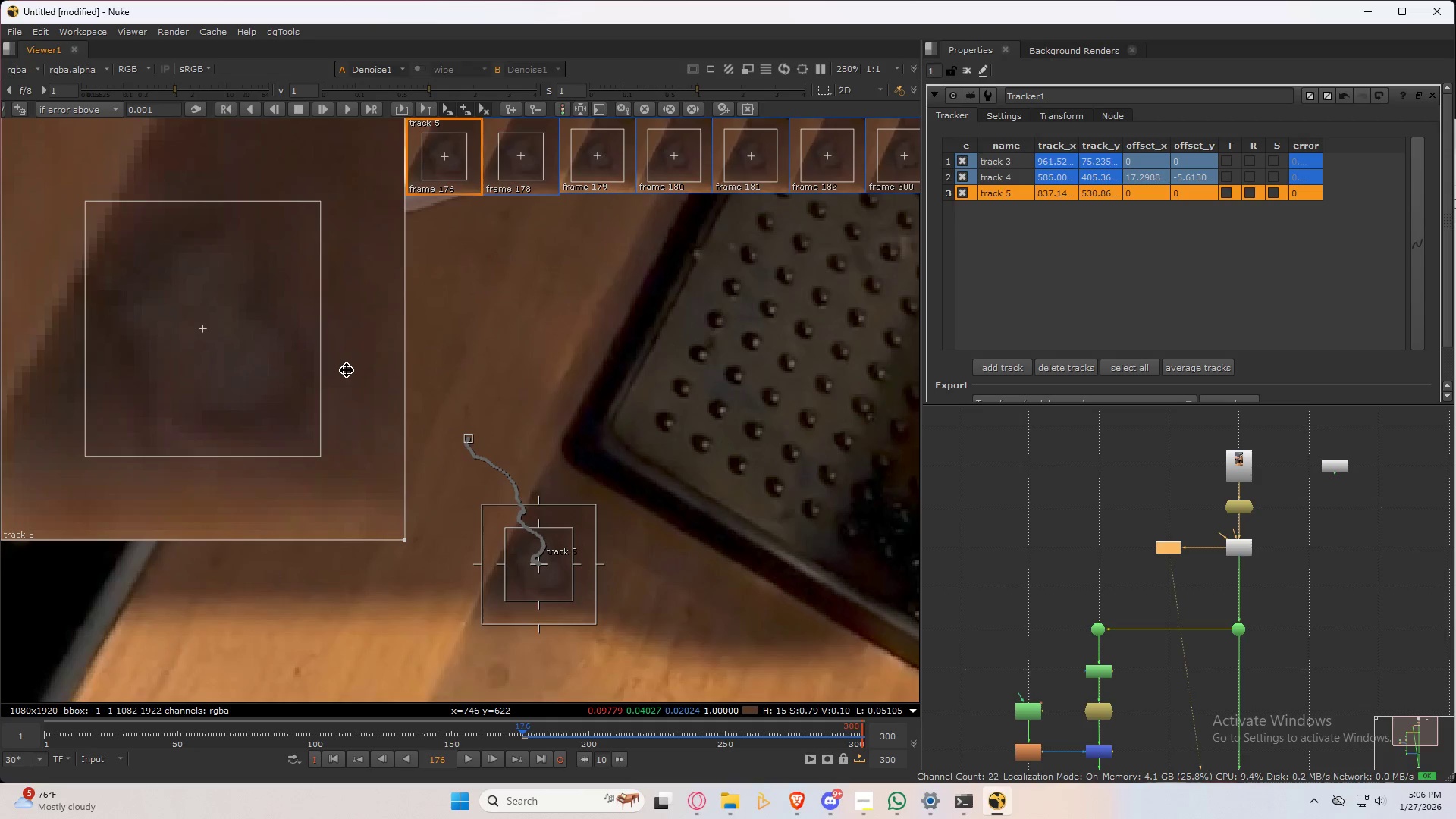 
key(ArrowRight)
 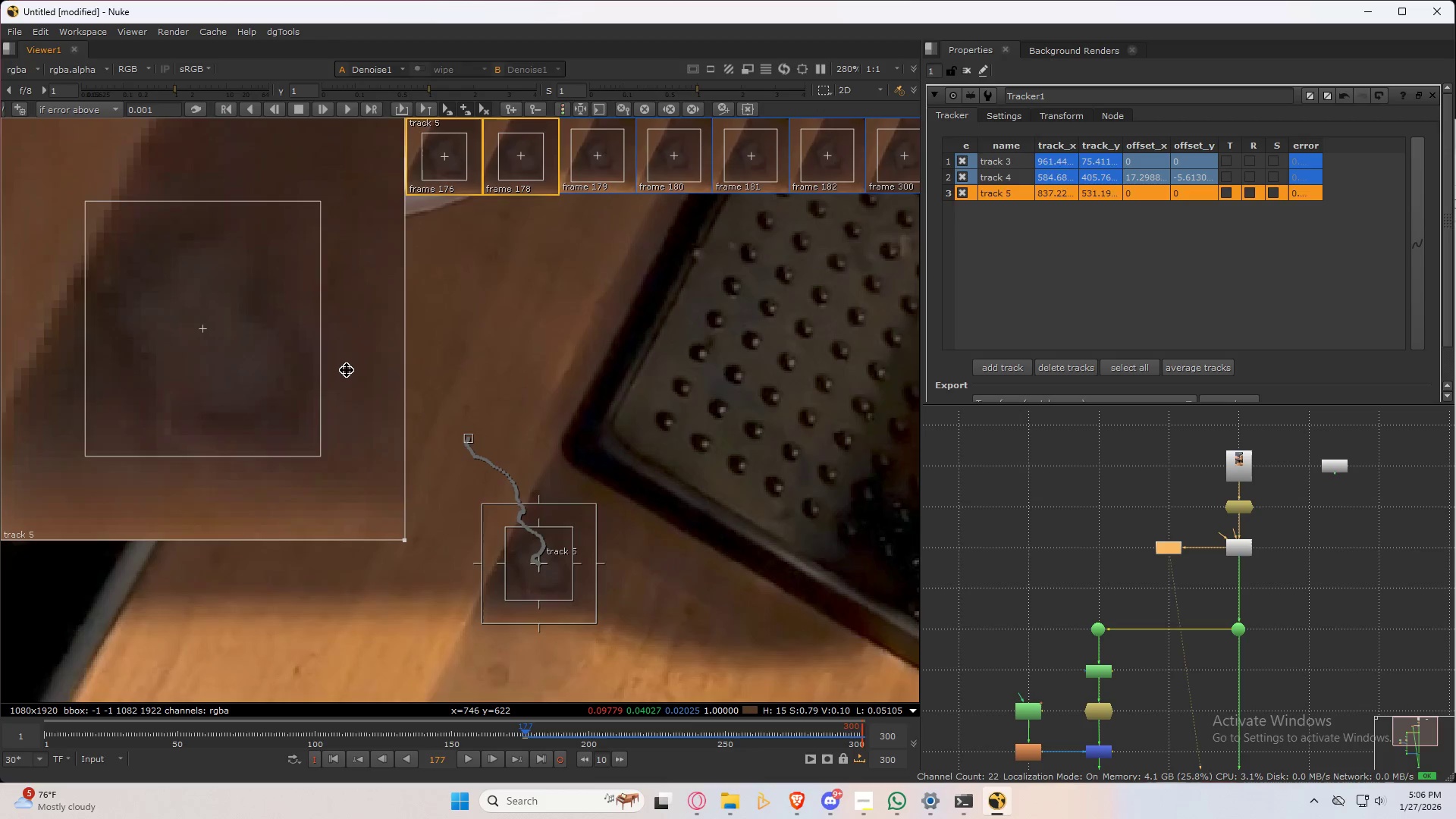 
key(ArrowLeft)
 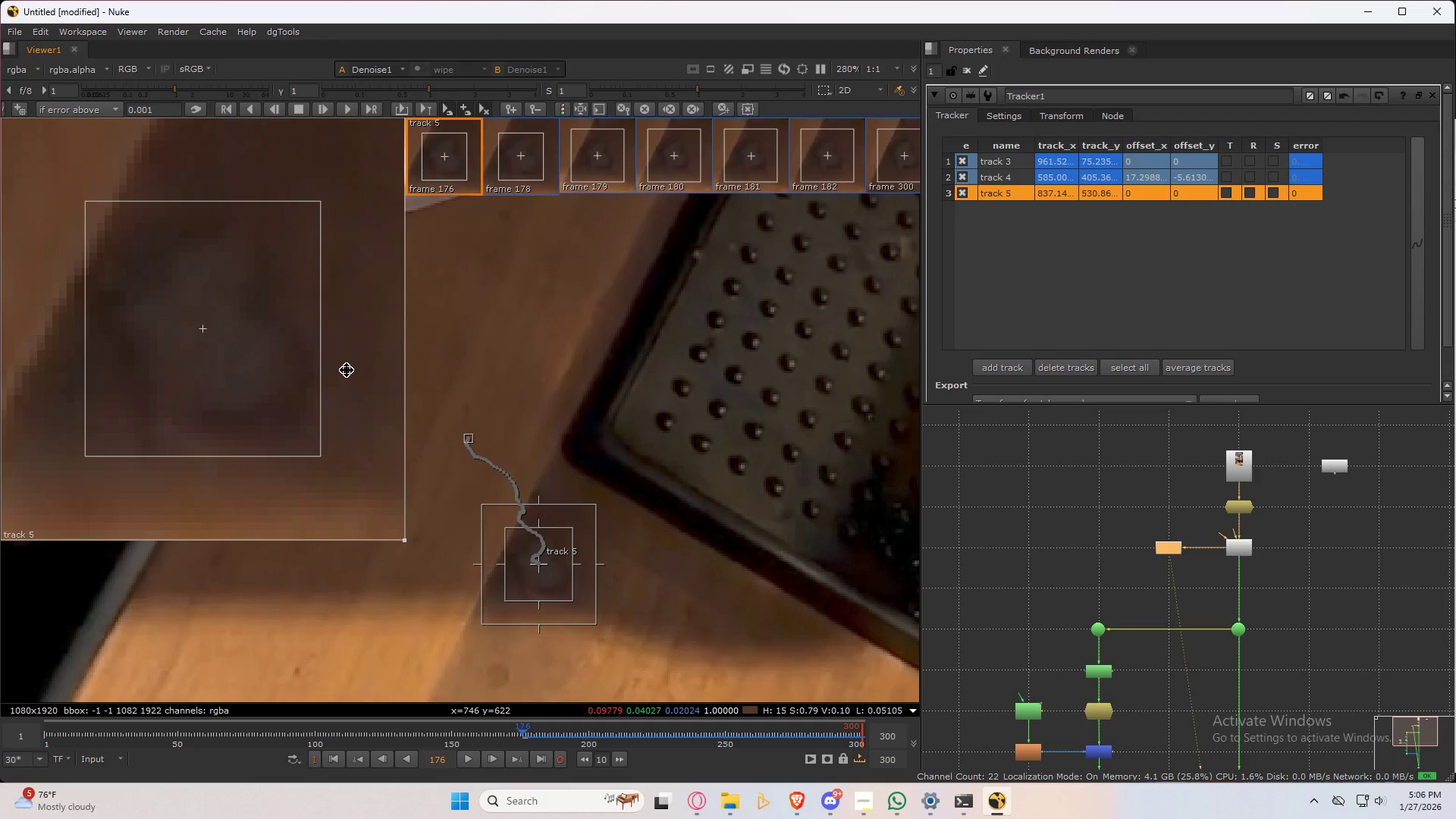 
key(ArrowLeft)
 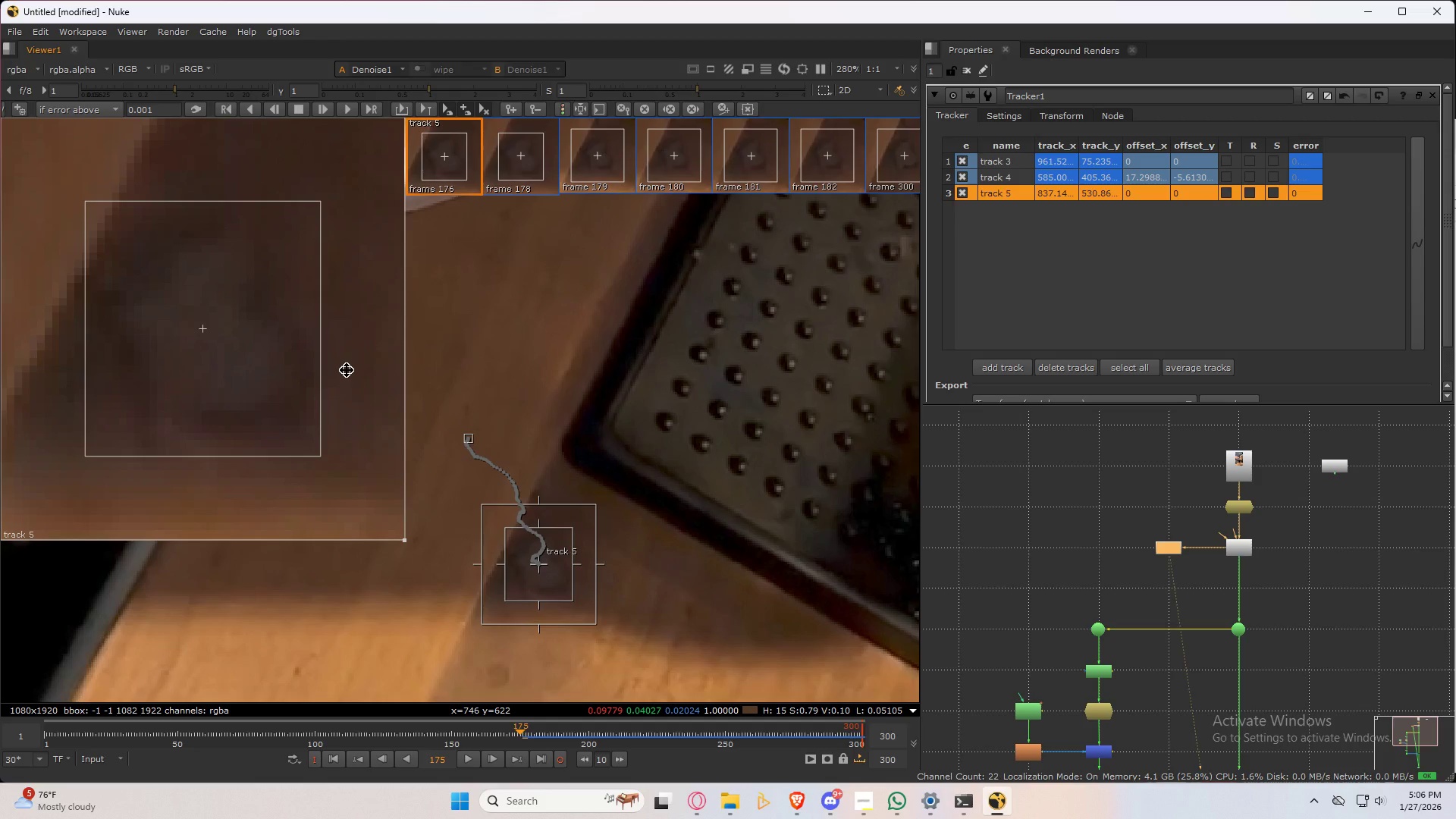 
key(ArrowRight)
 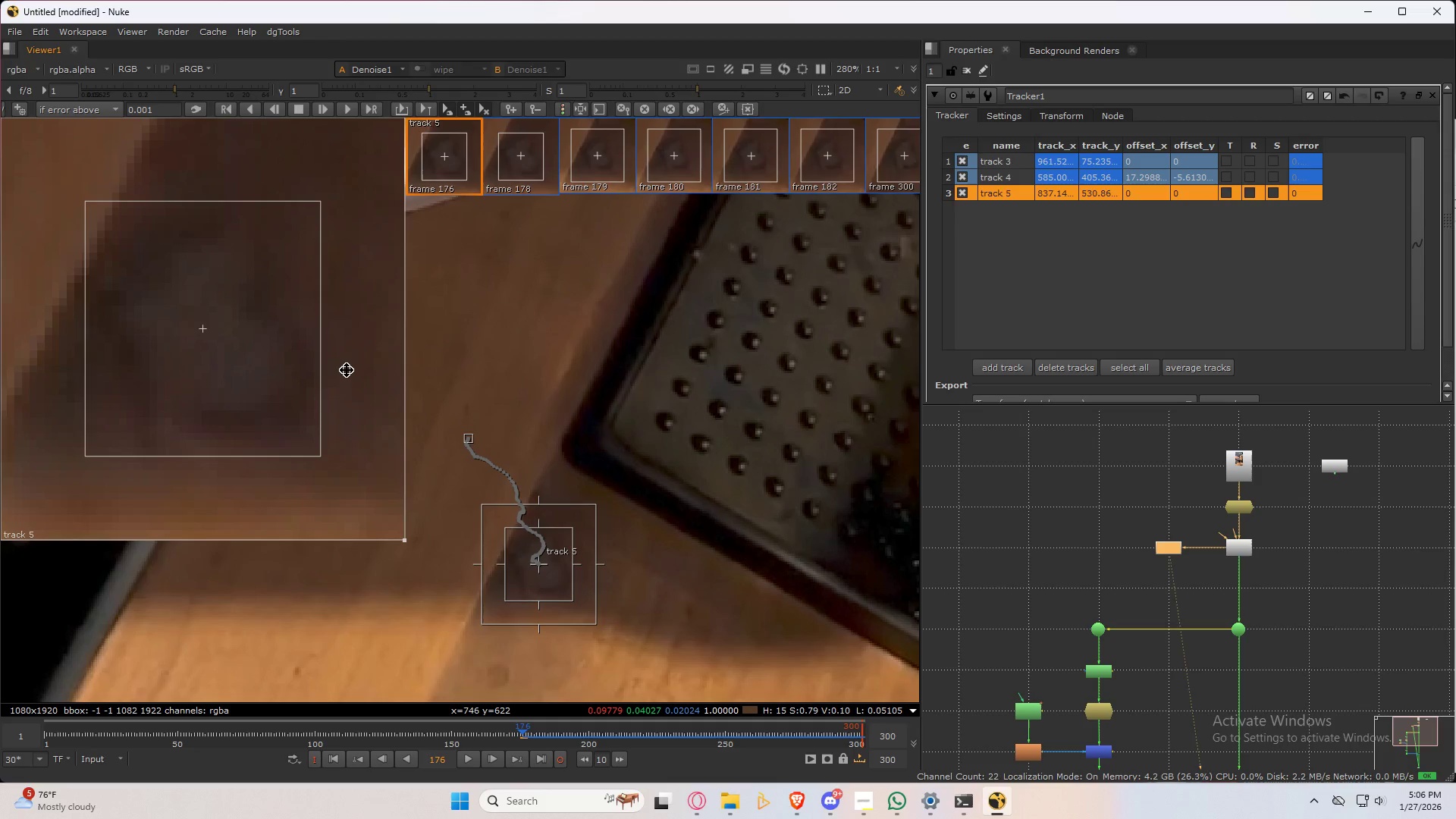 
key(ArrowLeft)
 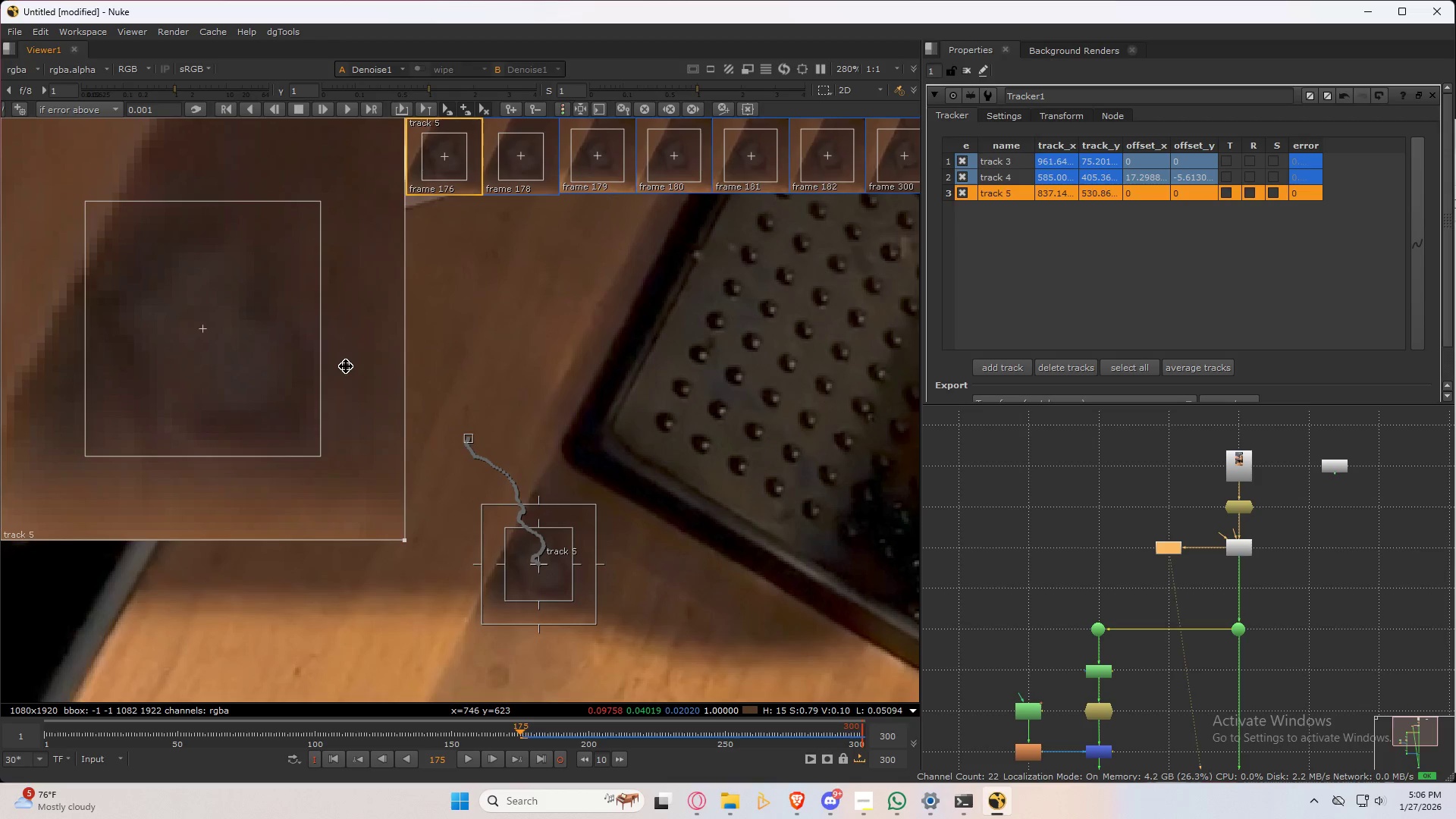 
key(ArrowRight)
 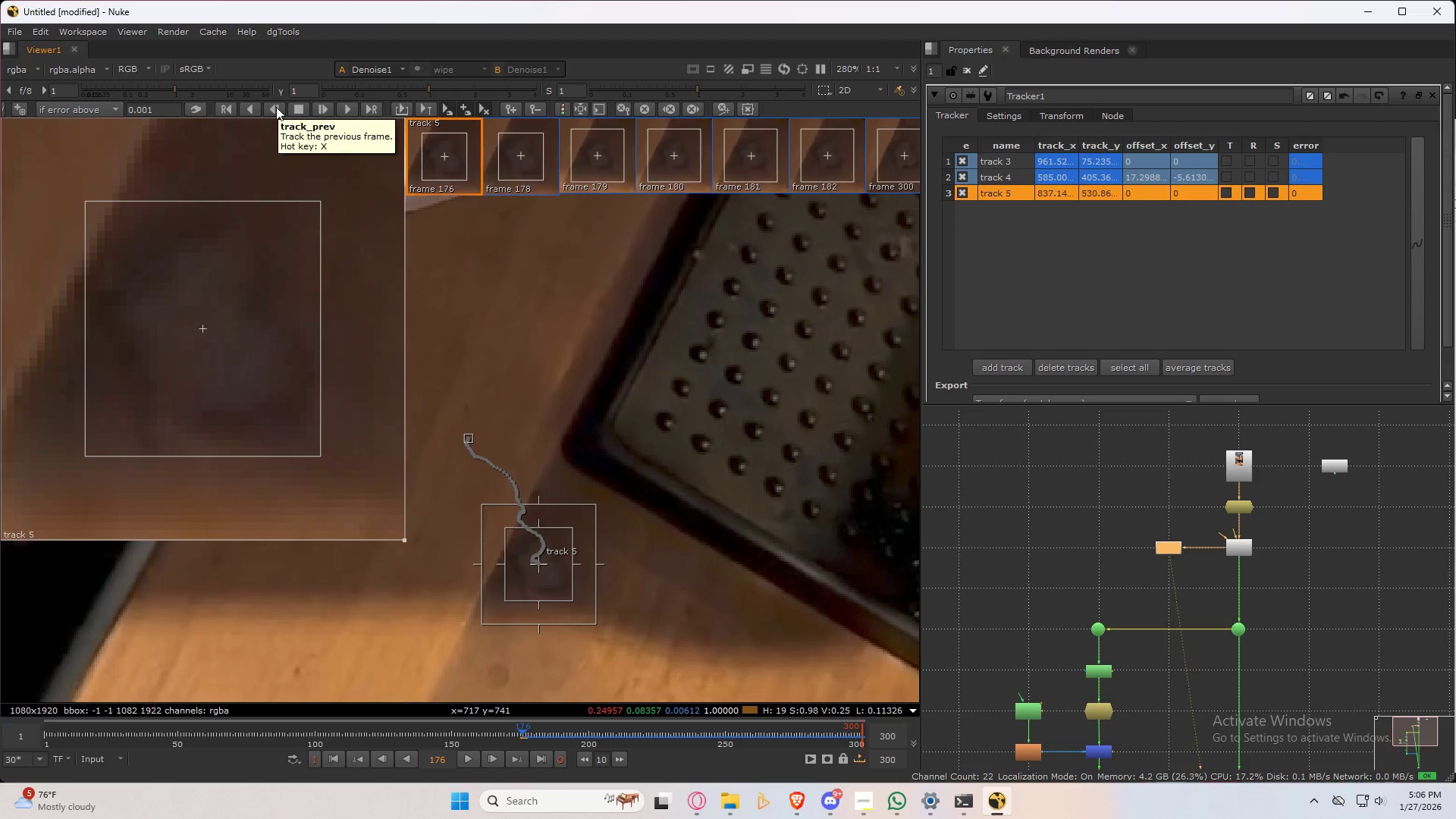 
left_click([276, 107])
 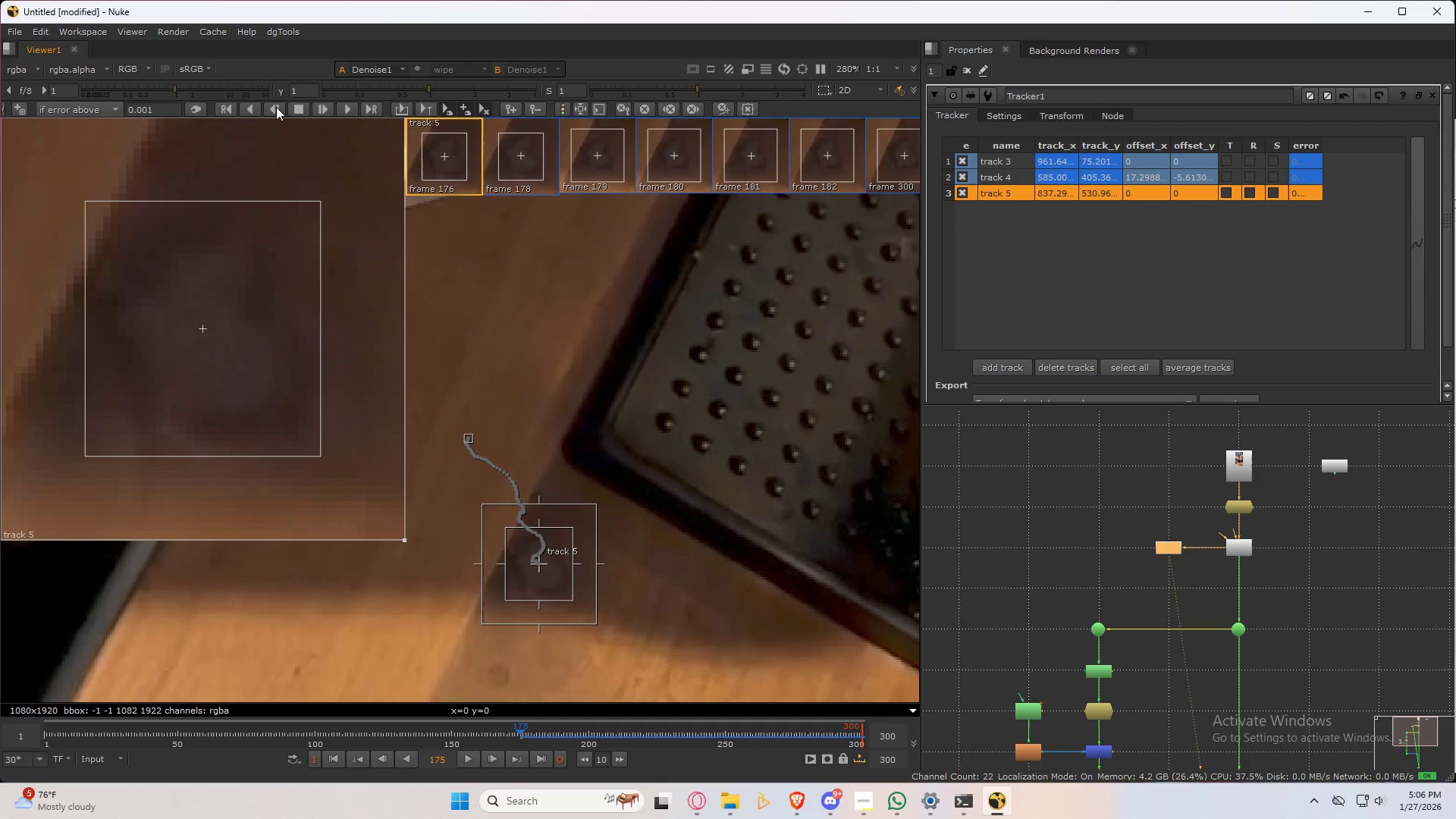 
left_click([276, 107])
 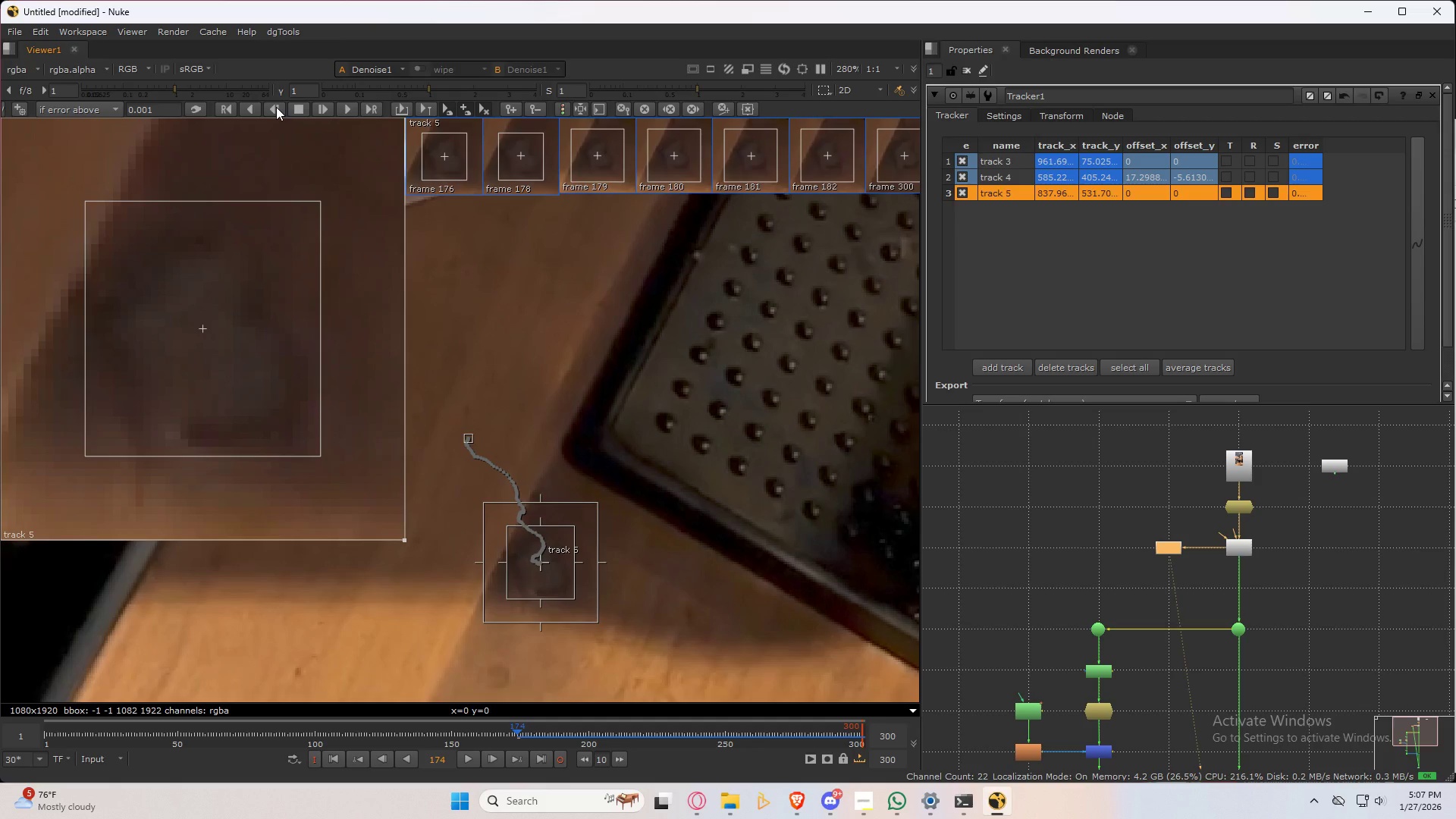 
key(ArrowRight)
 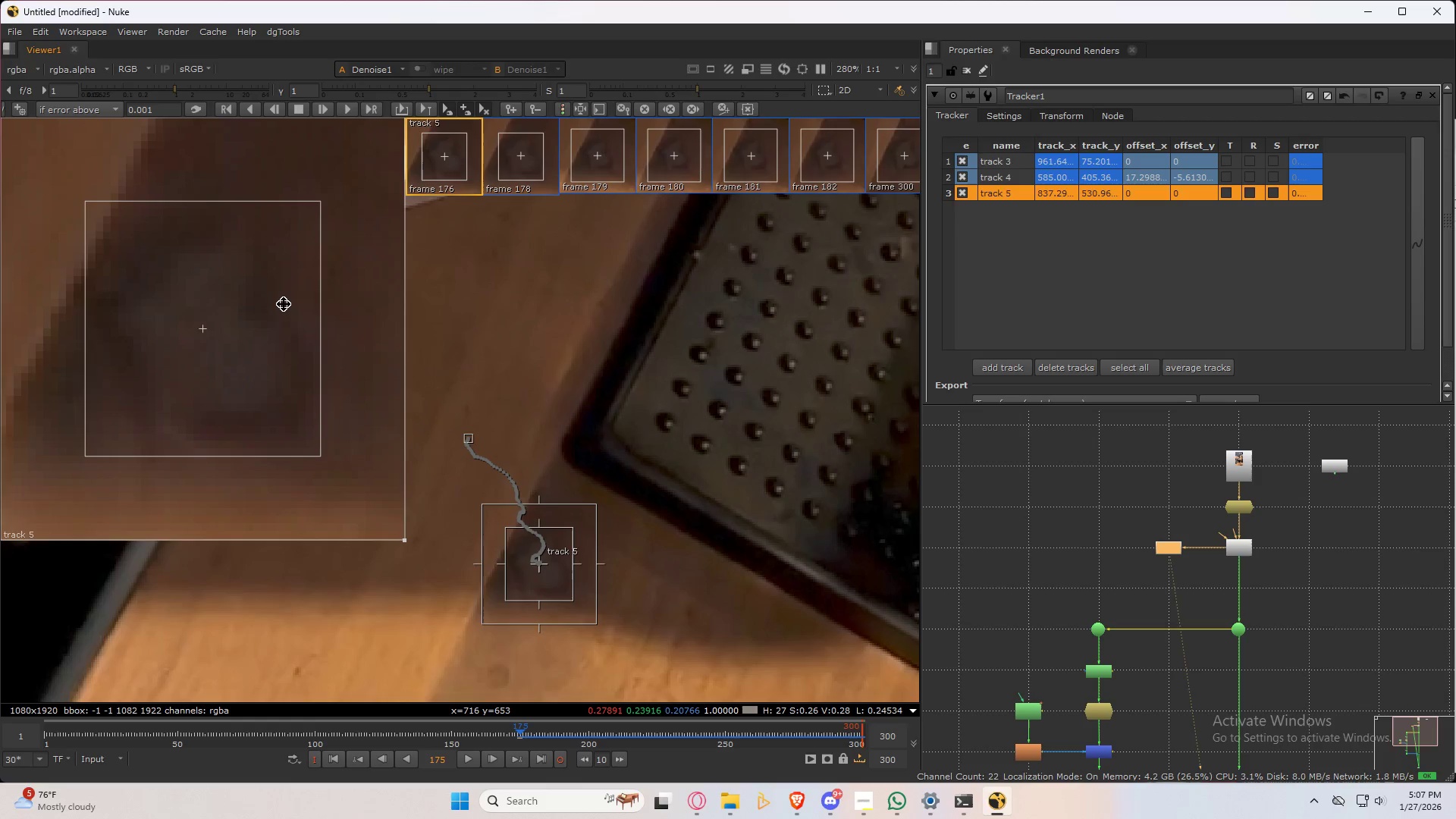 
key(ArrowRight)
 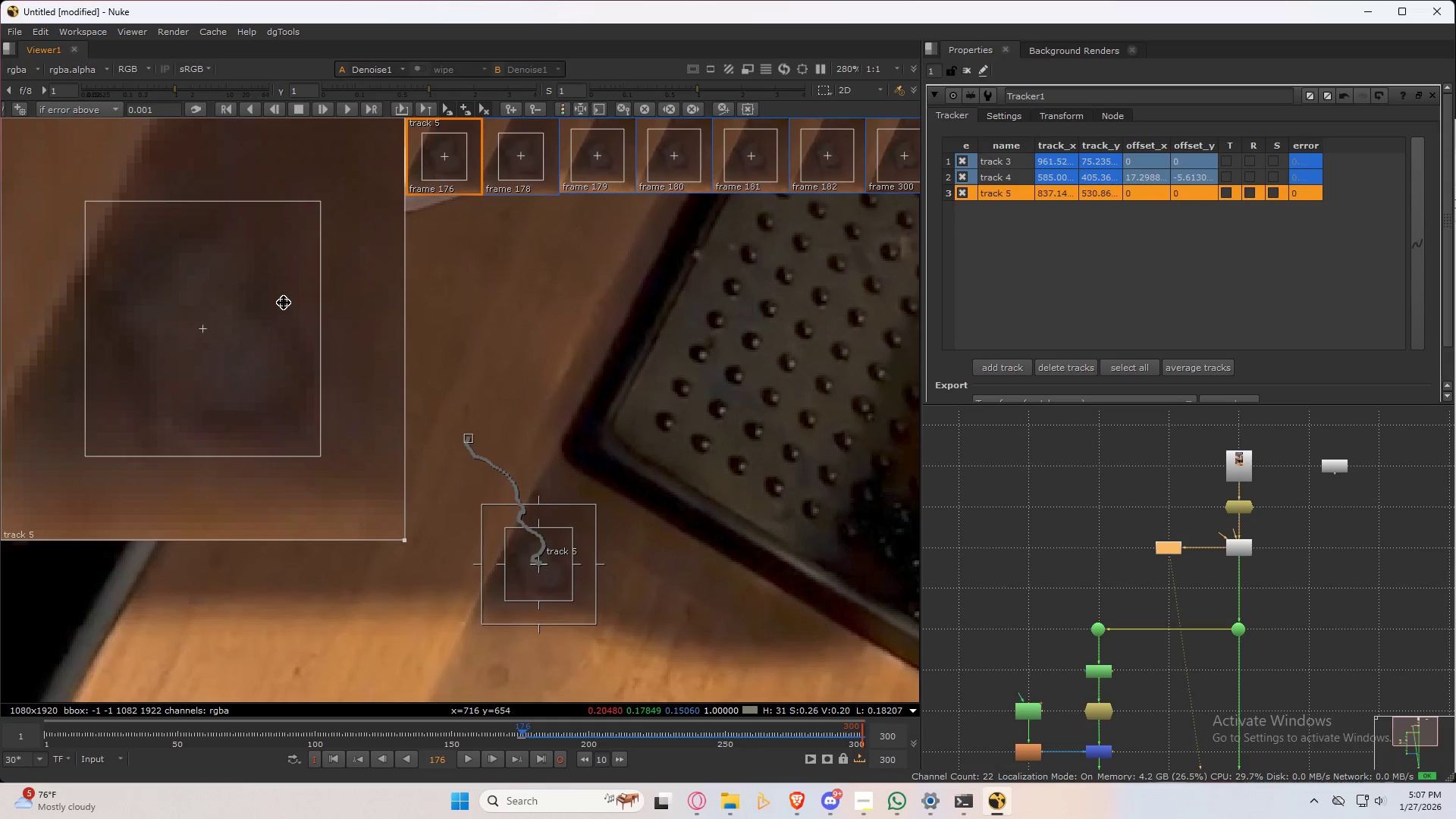 
key(ArrowLeft)
 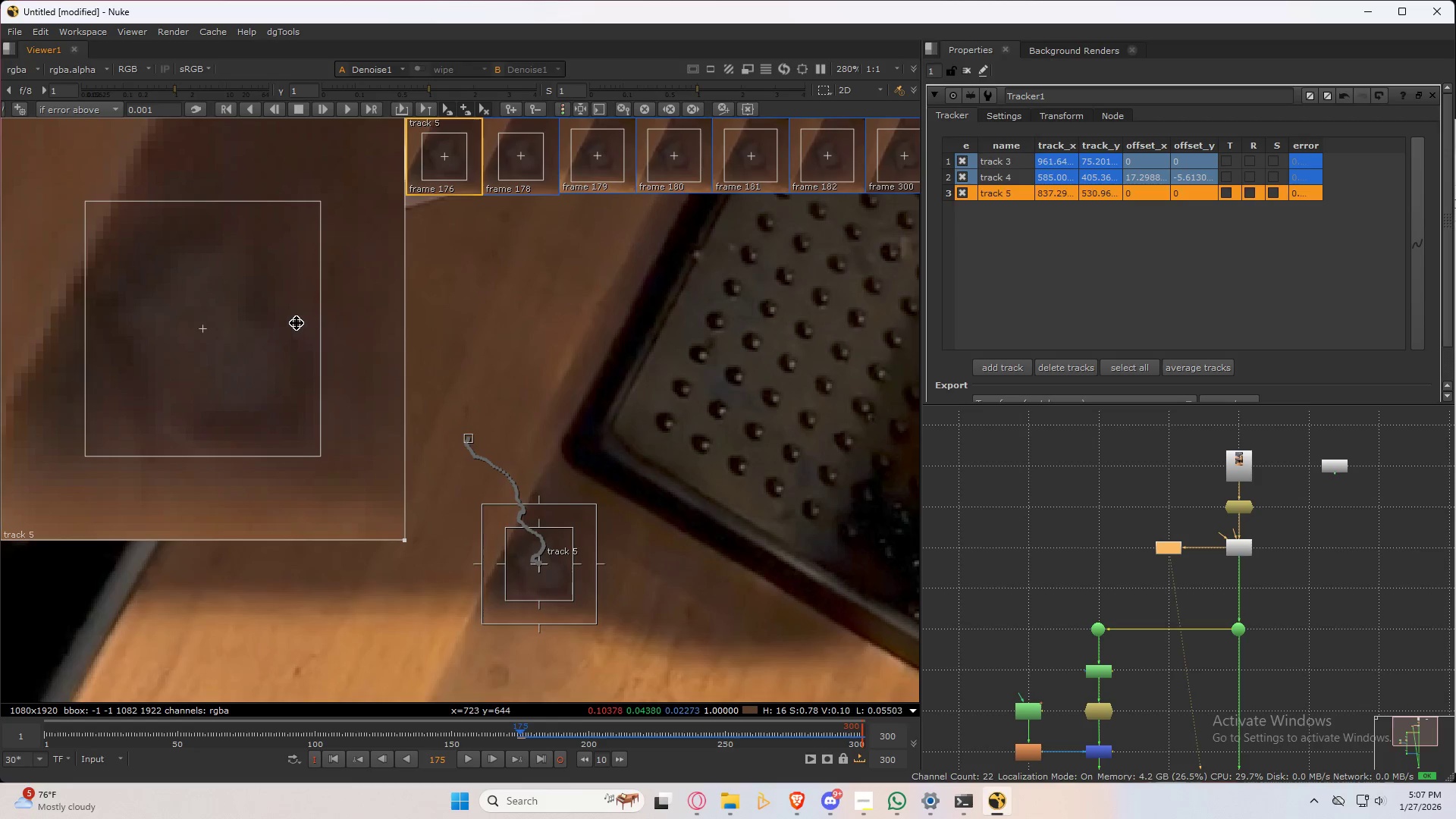 
key(ArrowLeft)
 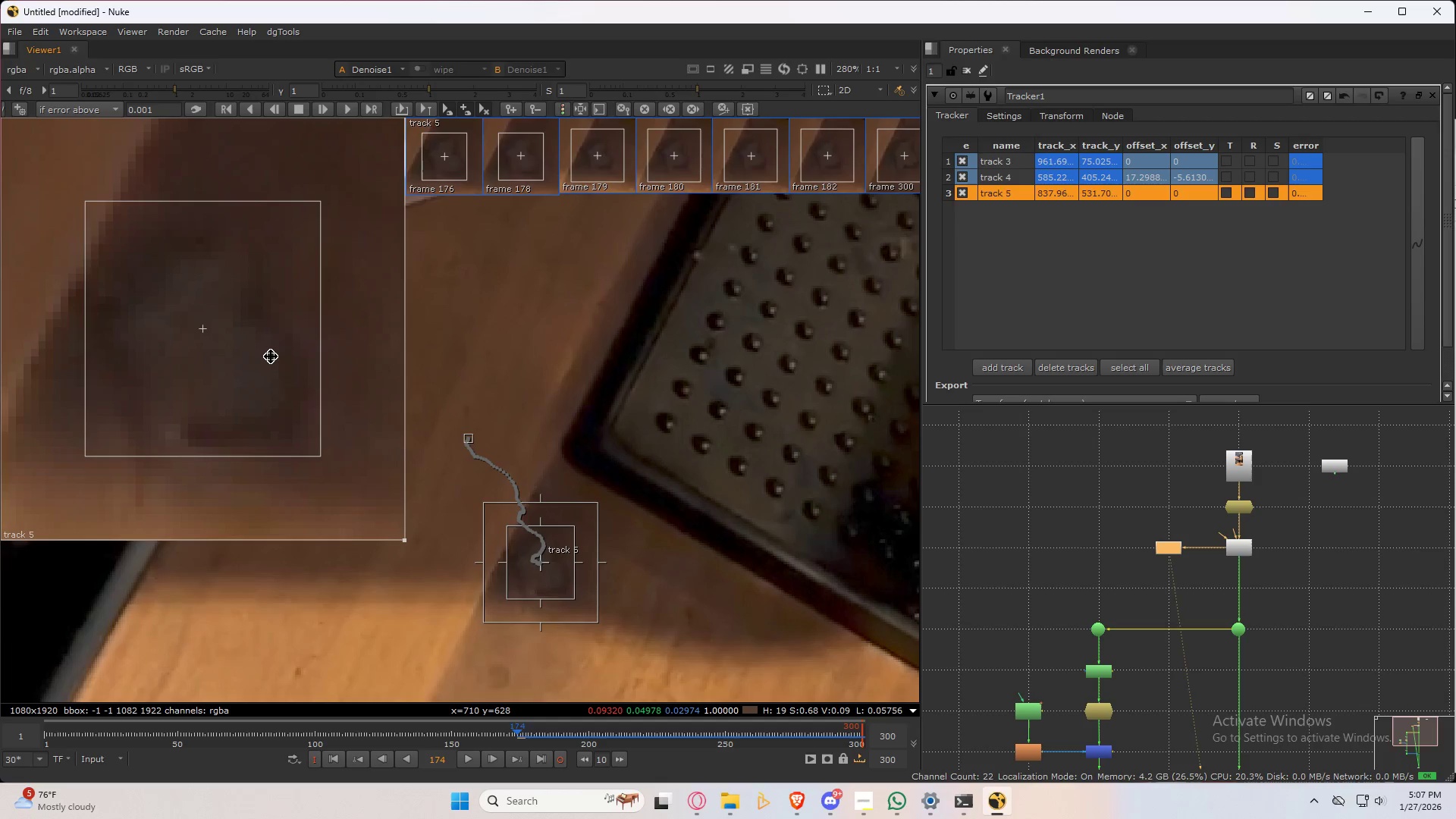 
left_click_drag(start_coordinate=[271, 356], to_coordinate=[280, 346])
 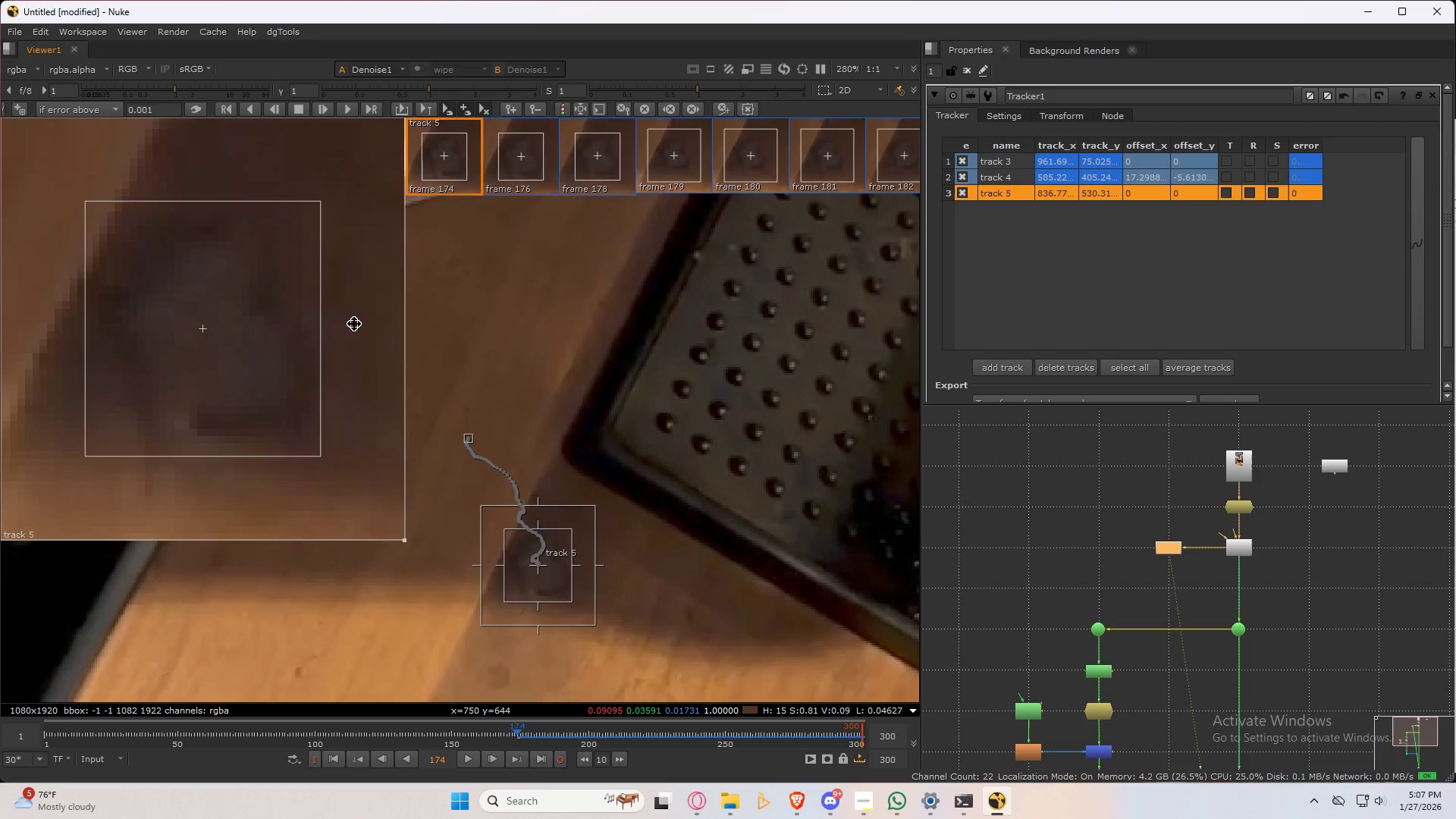 
key(ArrowRight)
 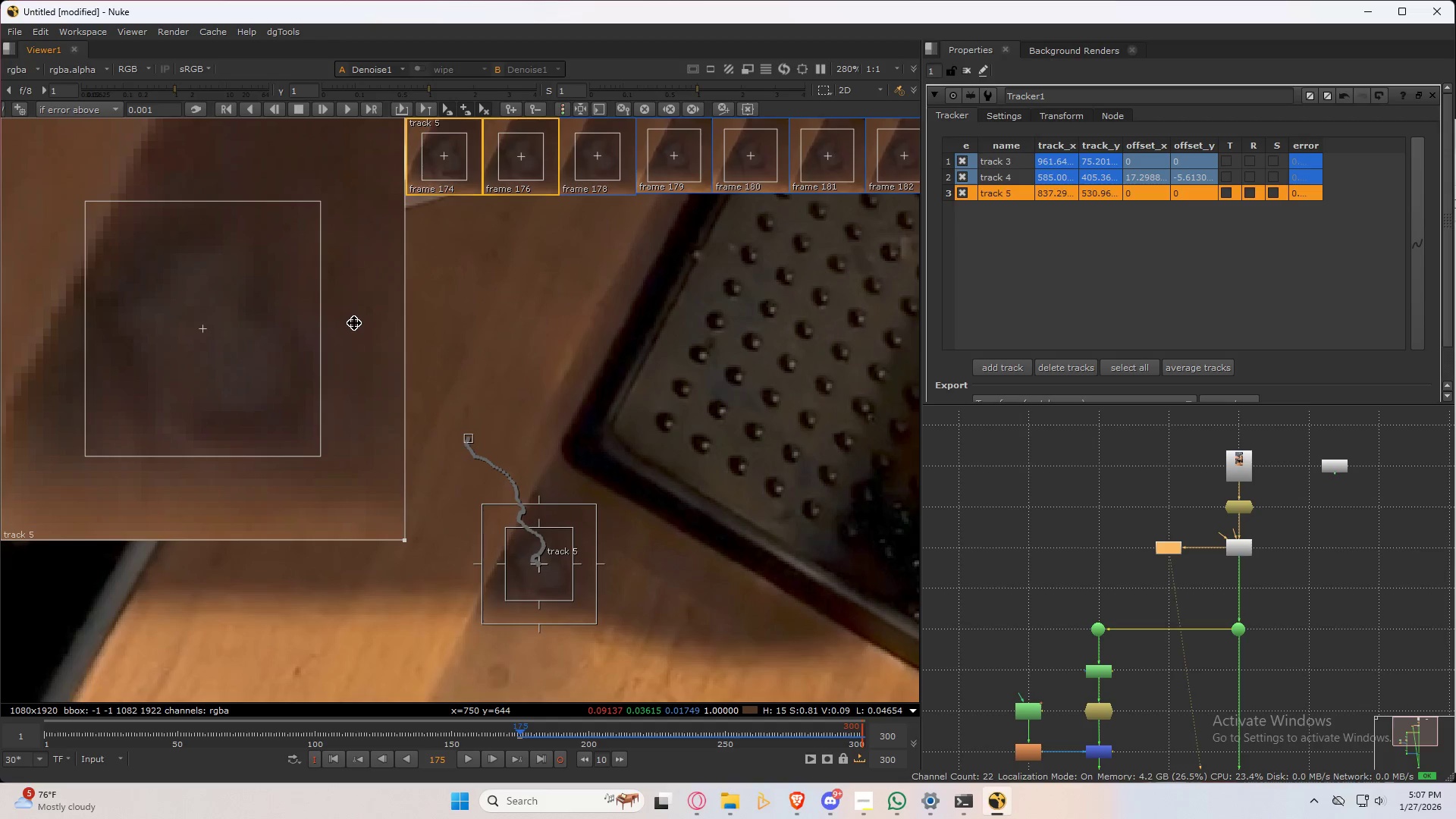 
key(ArrowLeft)
 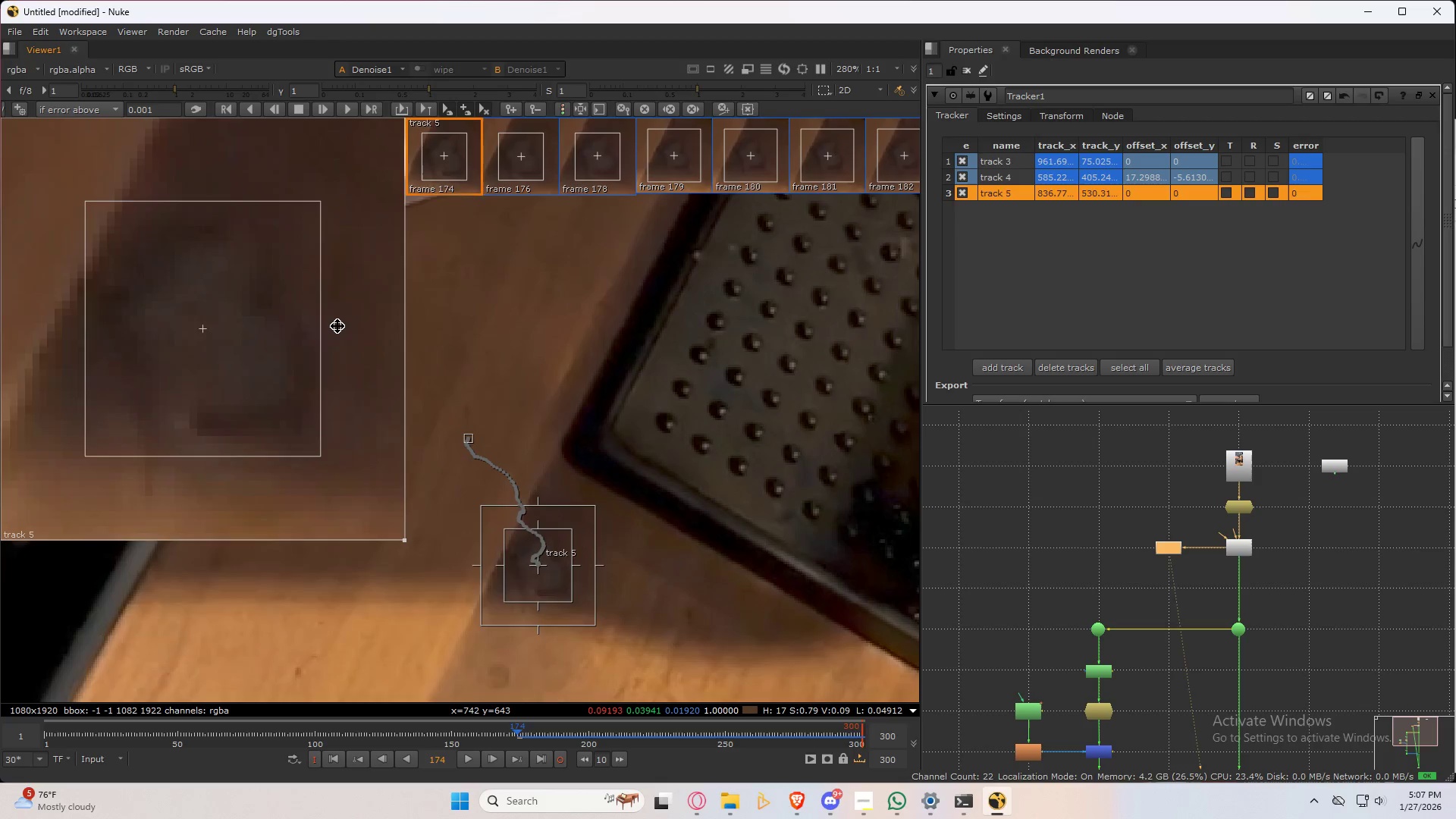 
key(ArrowRight)
 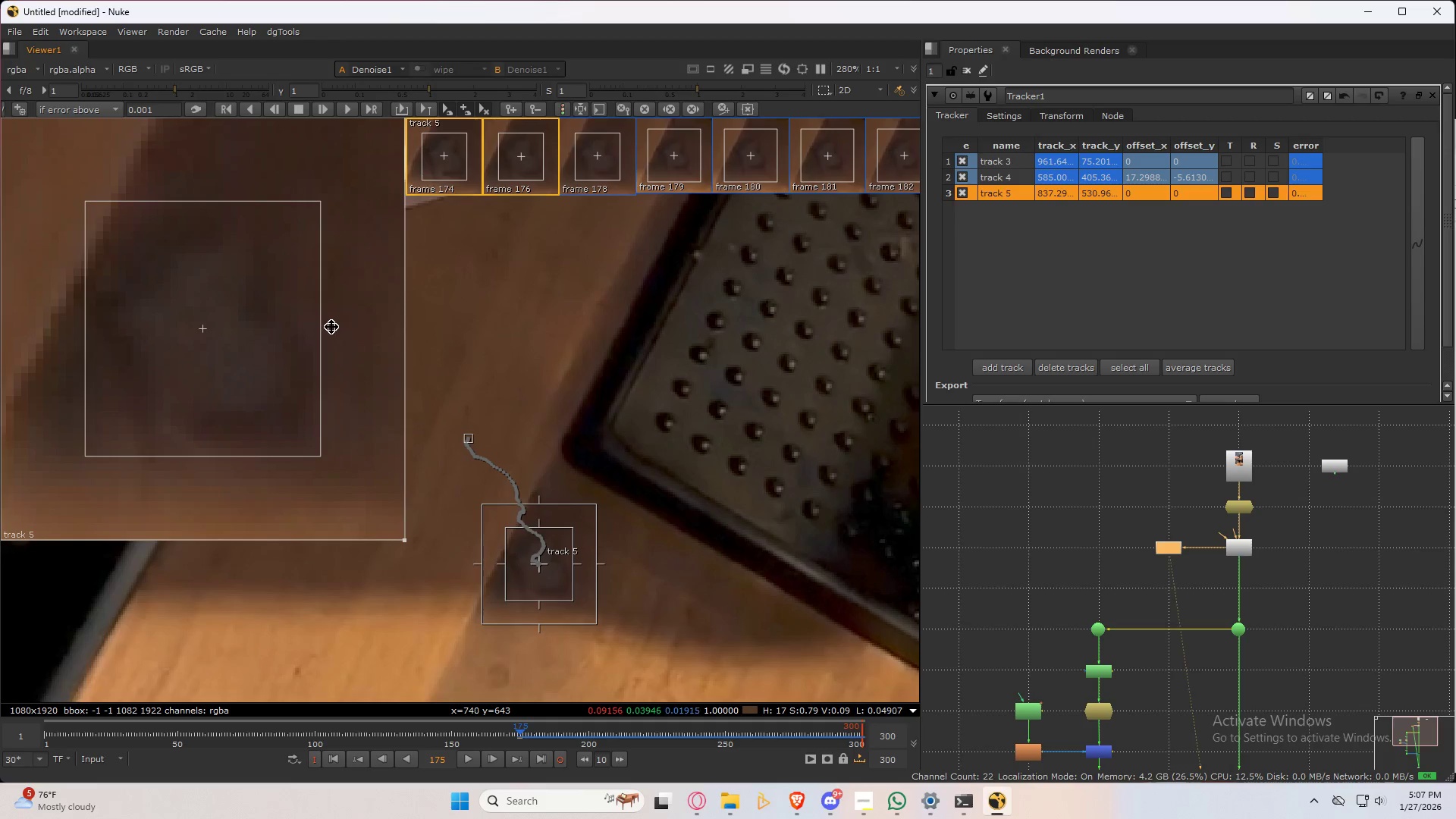 
key(ArrowLeft)
 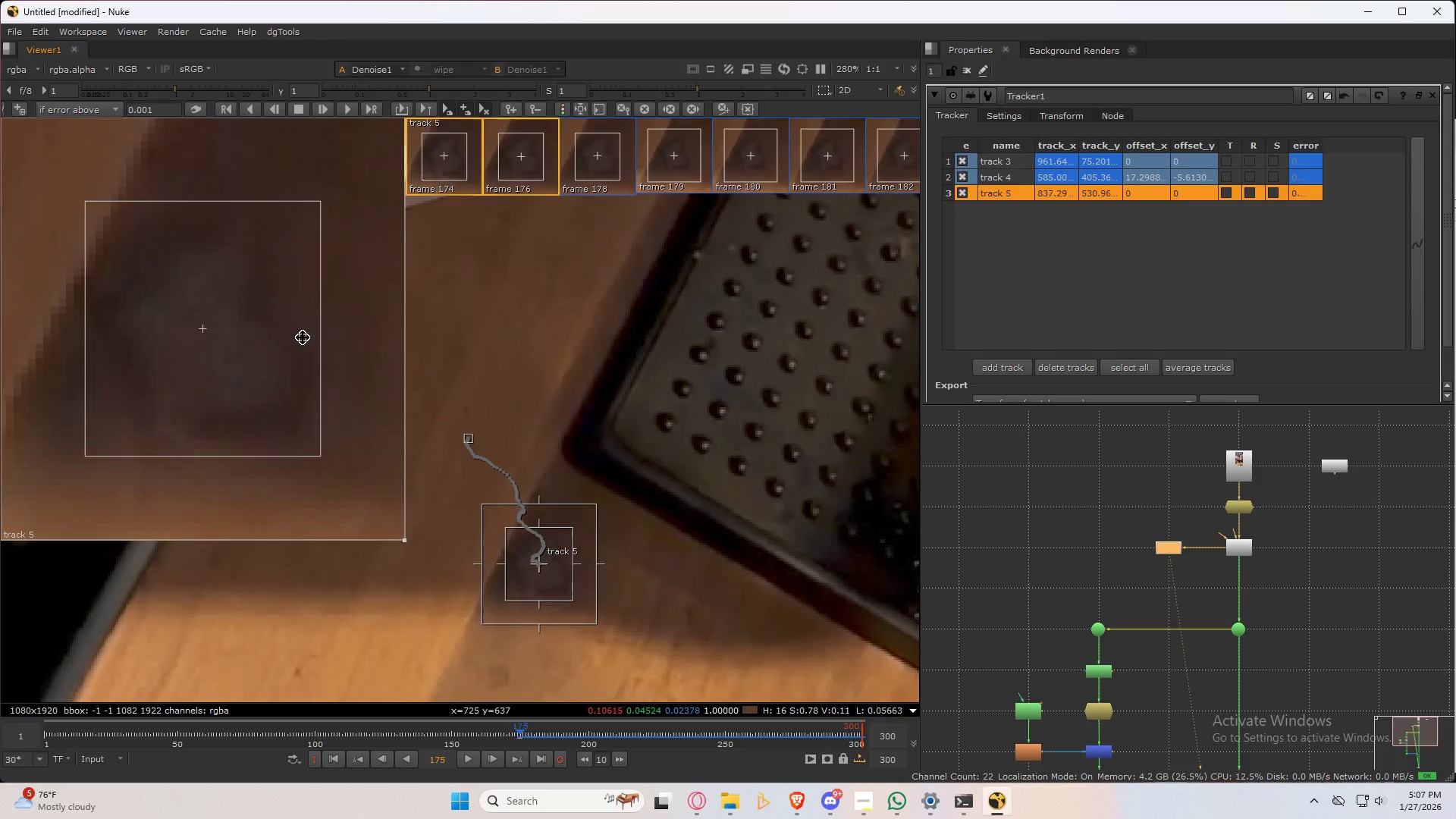 
key(ArrowRight)
 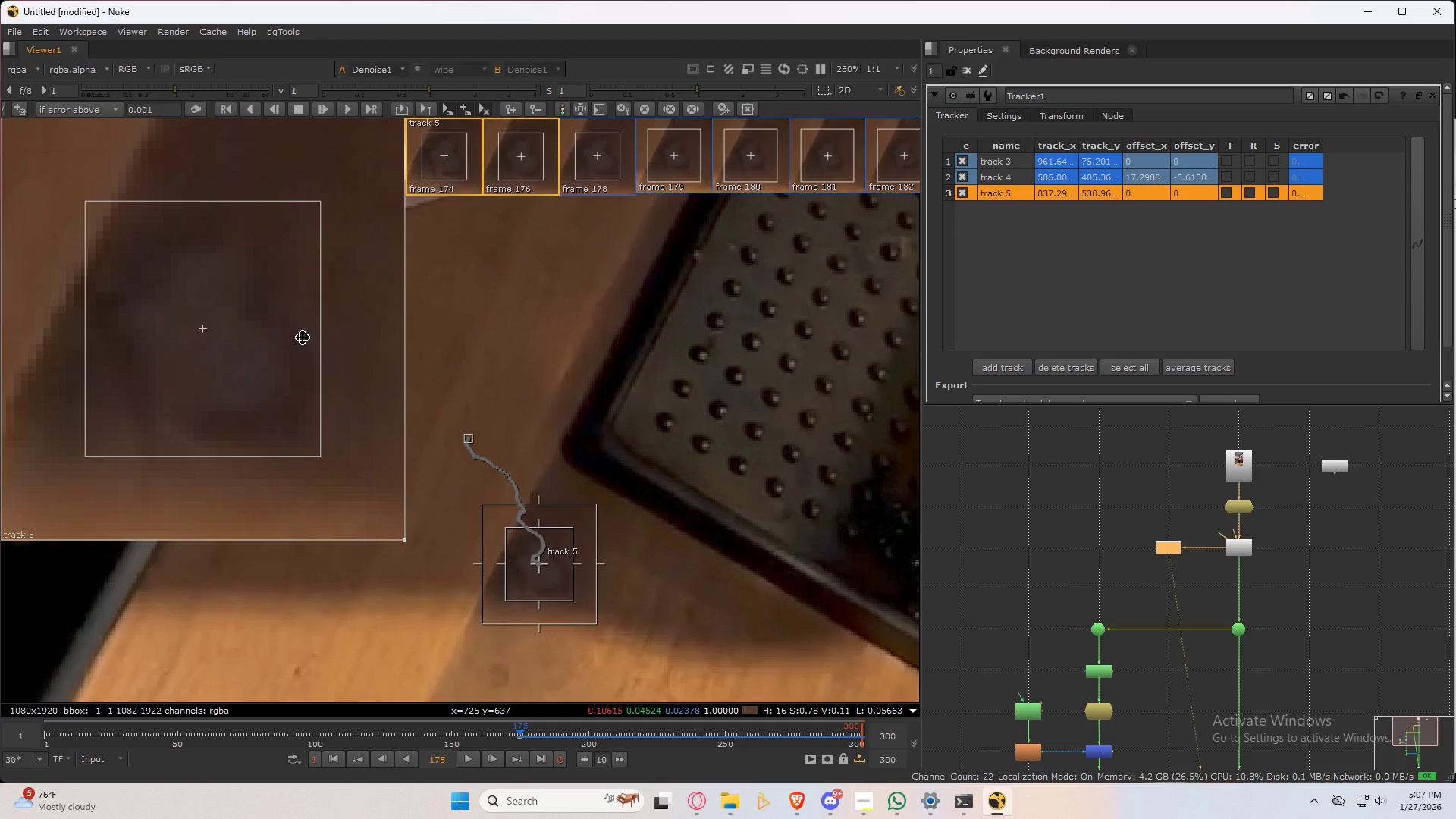 
key(ArrowLeft)
 